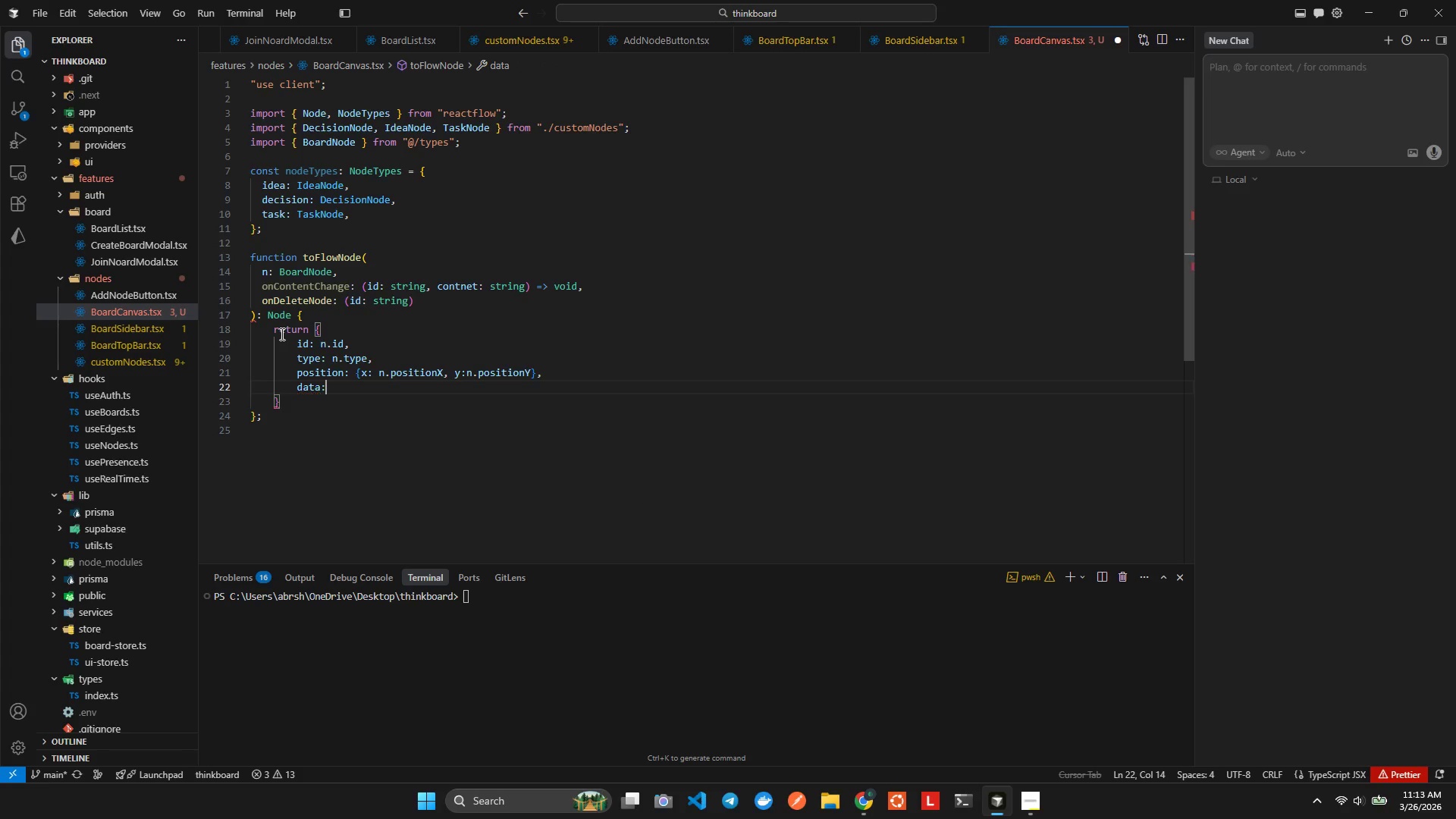 
key(Space)
 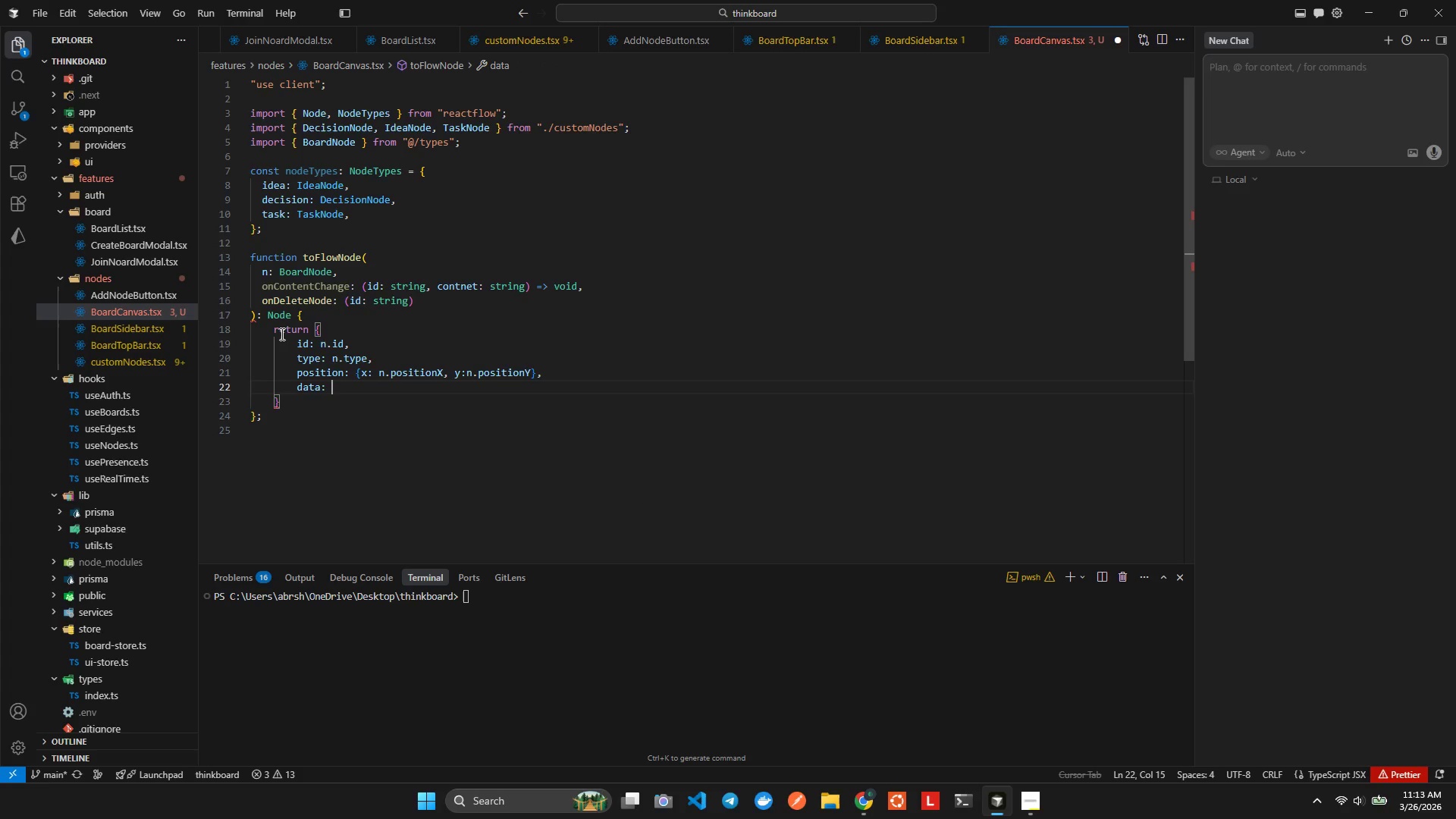 
key(Shift+ShiftLeft)
 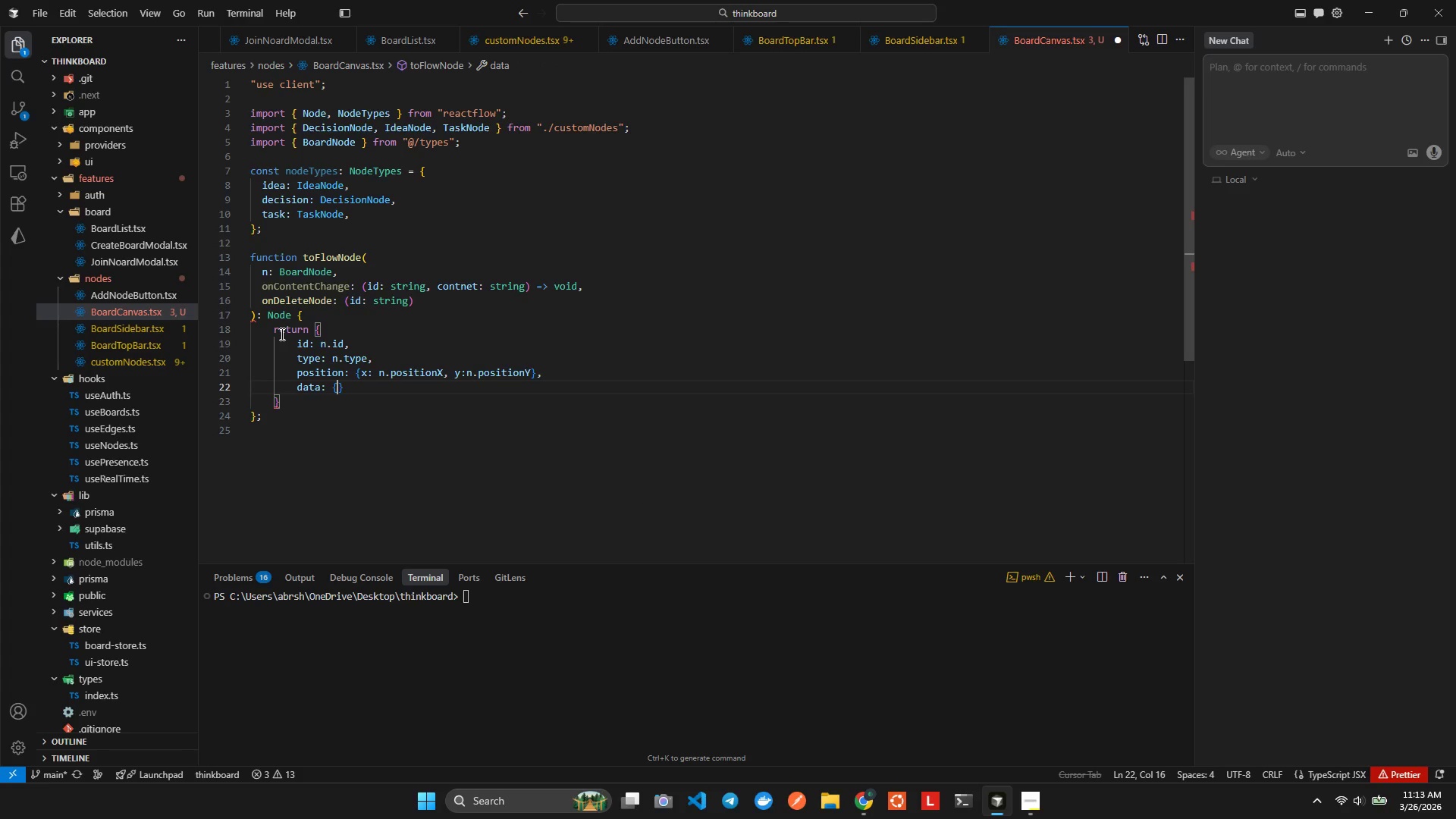 
key(Shift+BracketLeft)
 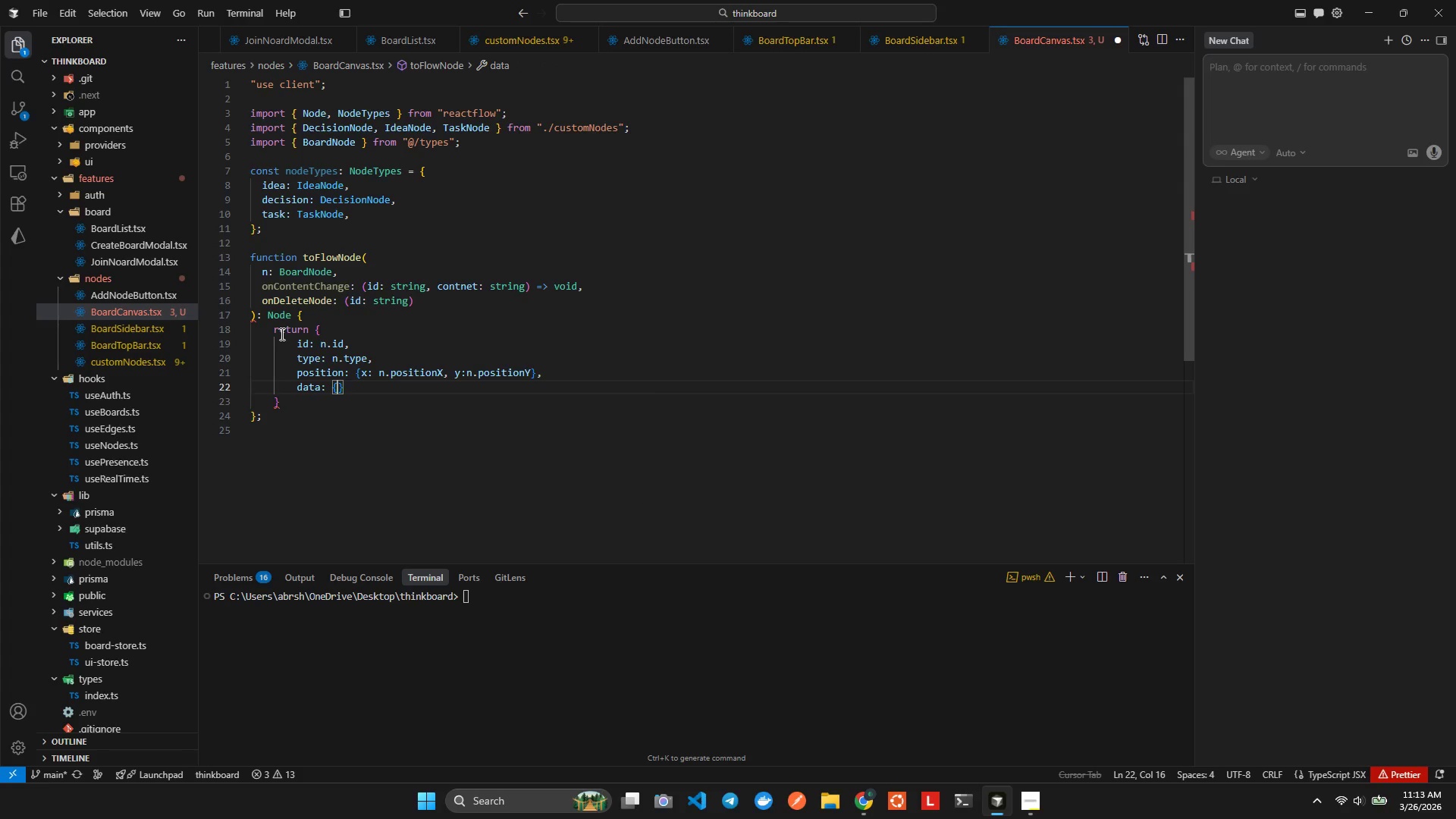 
key(Enter)
 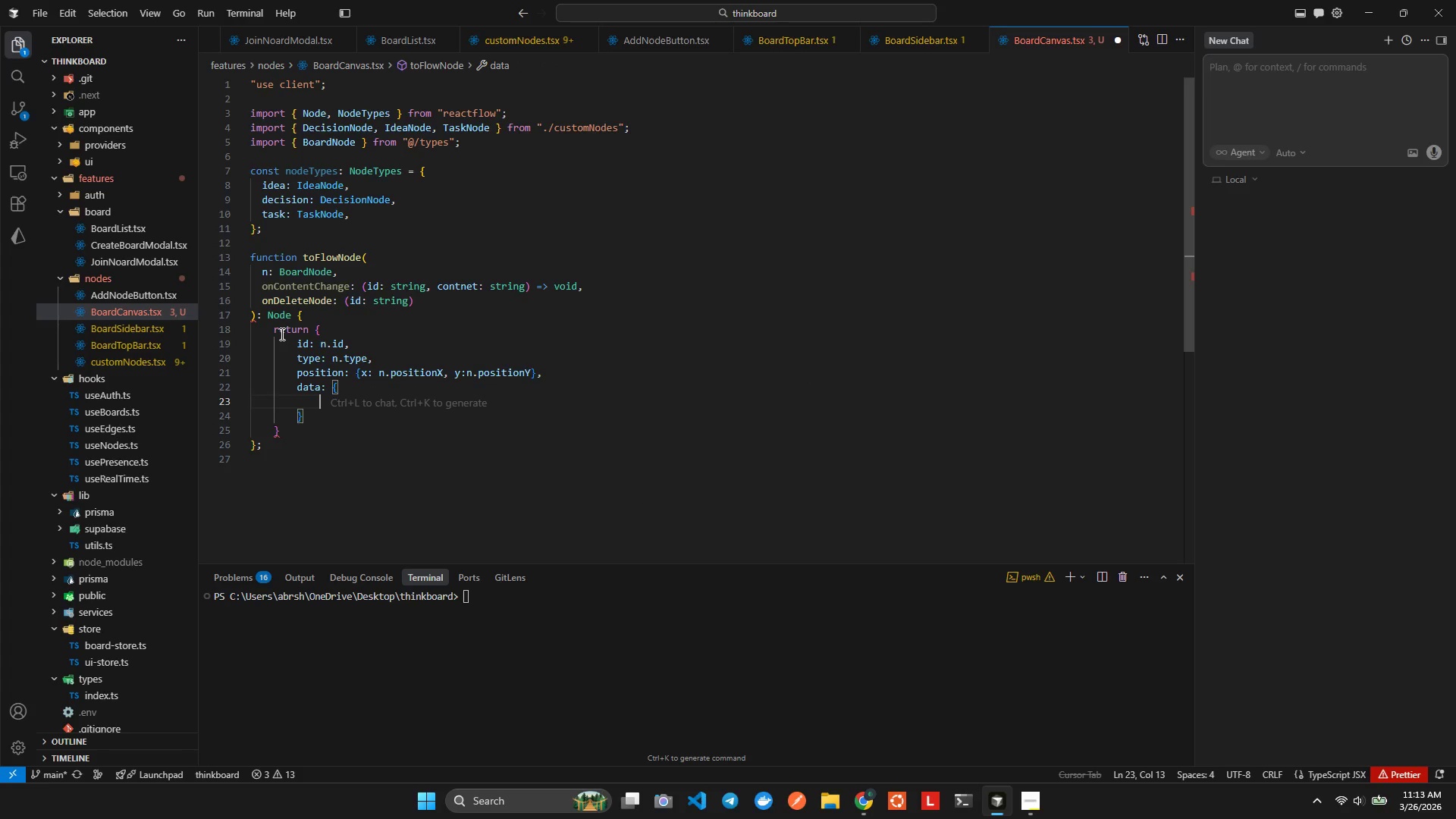 
type(conten)
 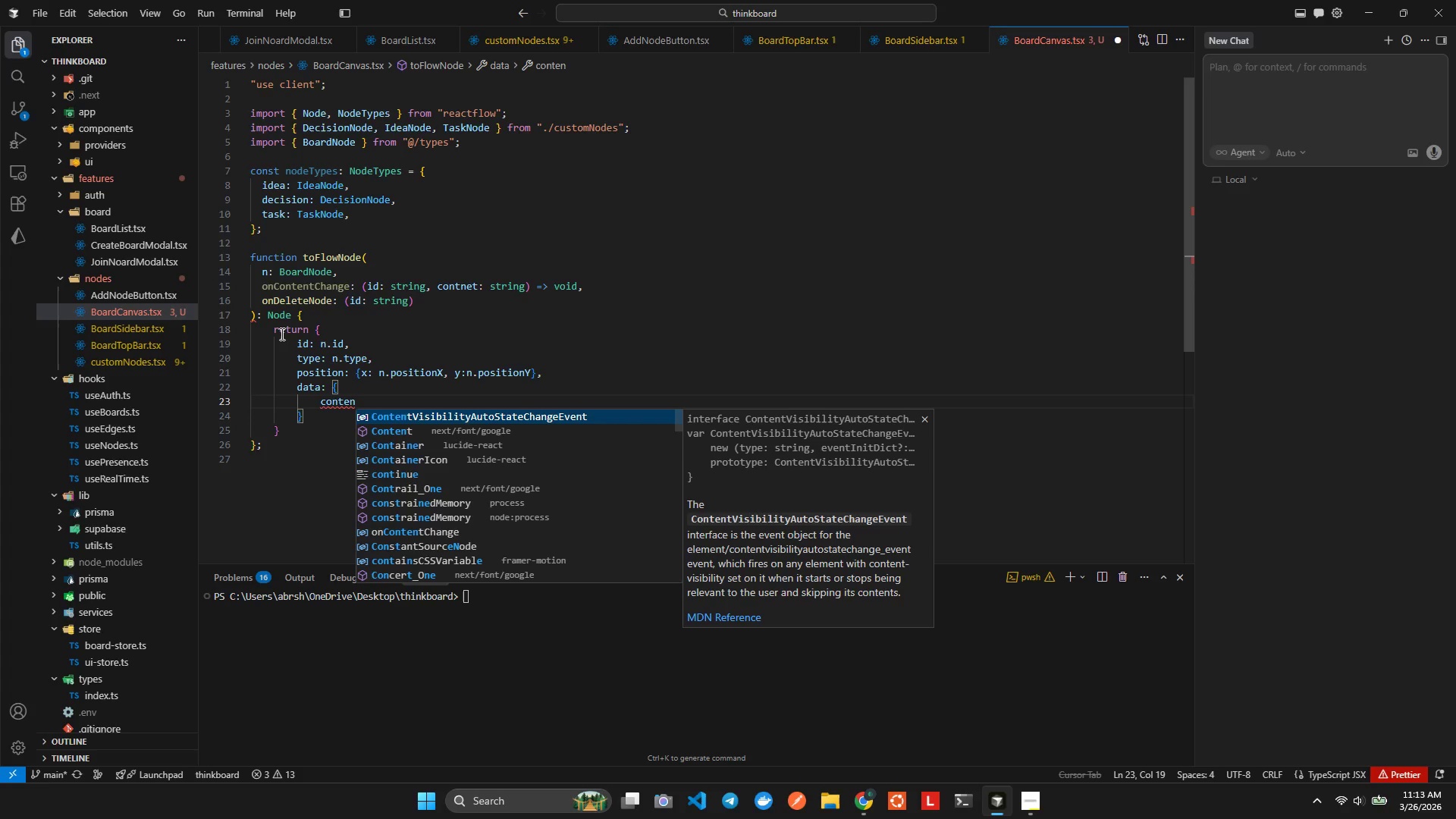 
key(ArrowDown)
 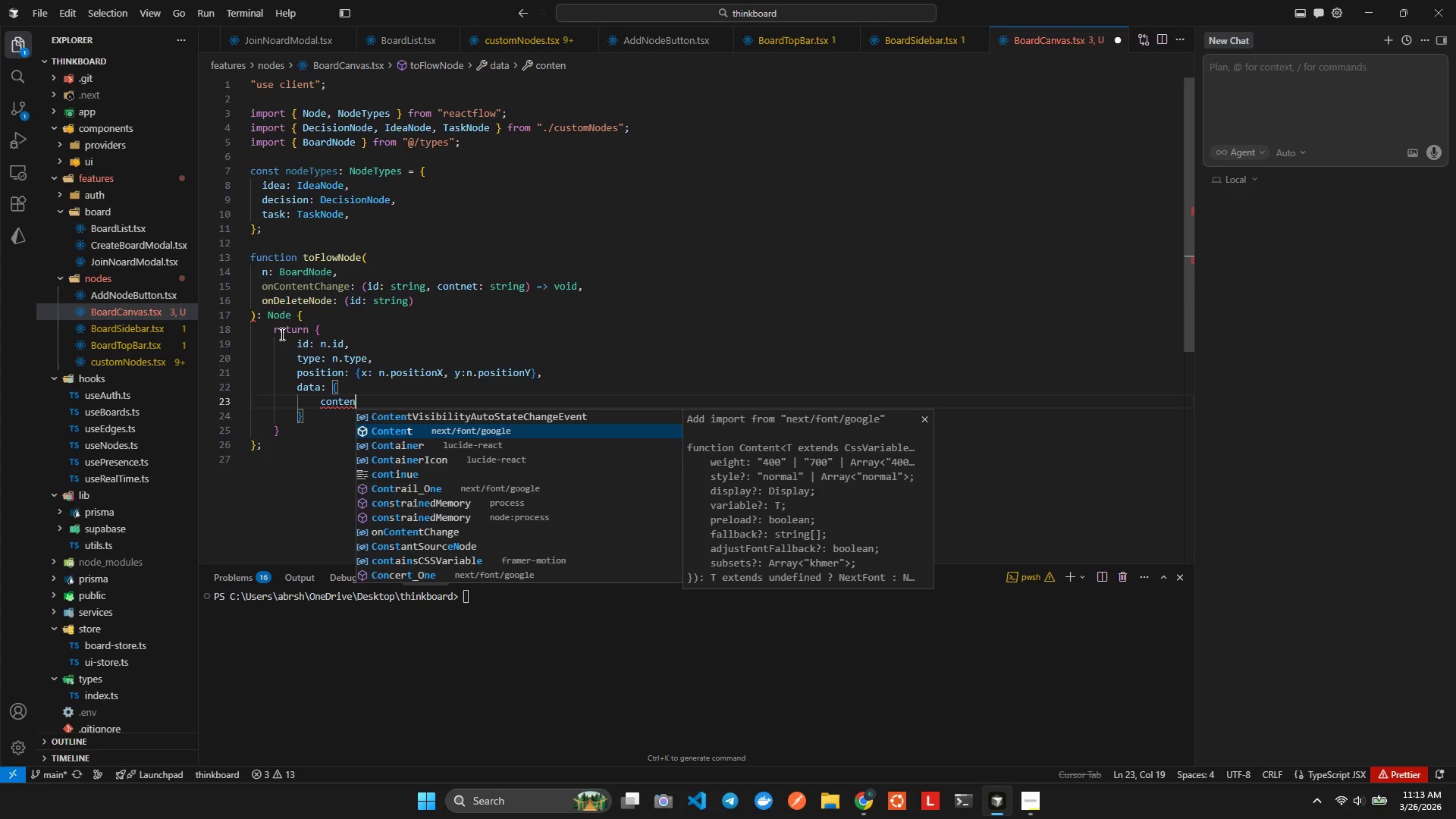 
key(Backspace)
key(Backspace)
key(Backspace)
type(tent)
 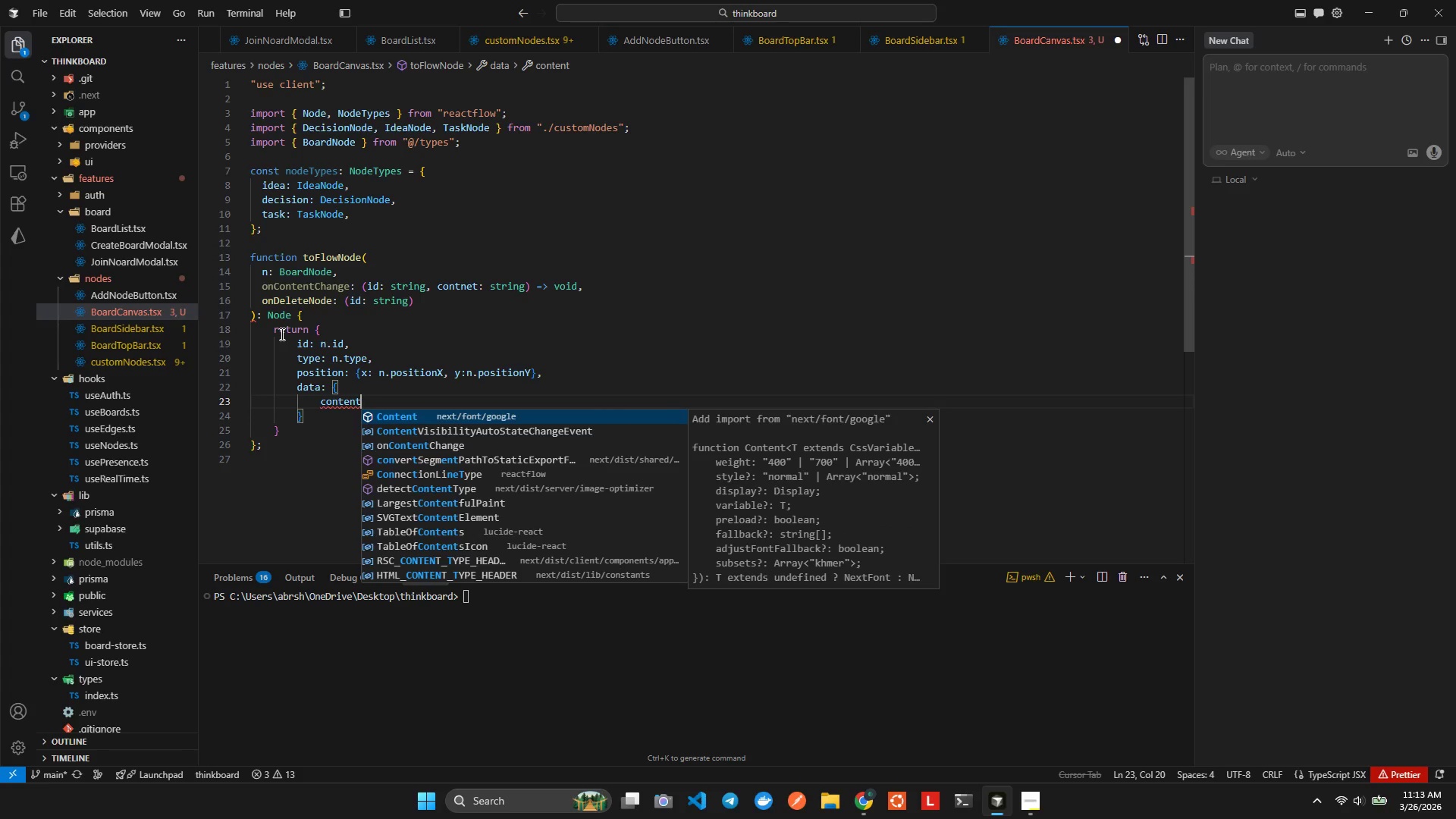 
type(: n.con)
 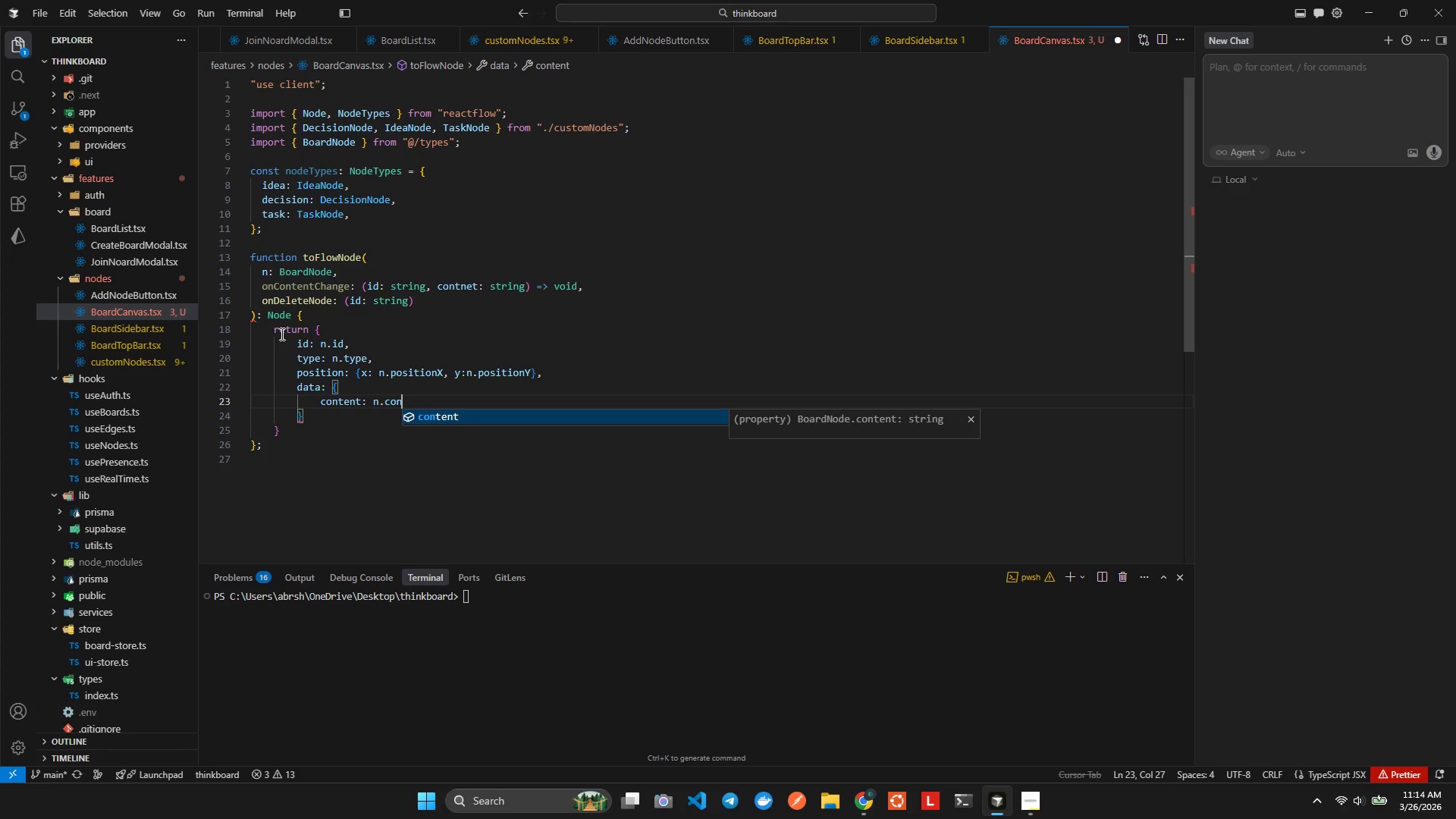 
key(Enter)
 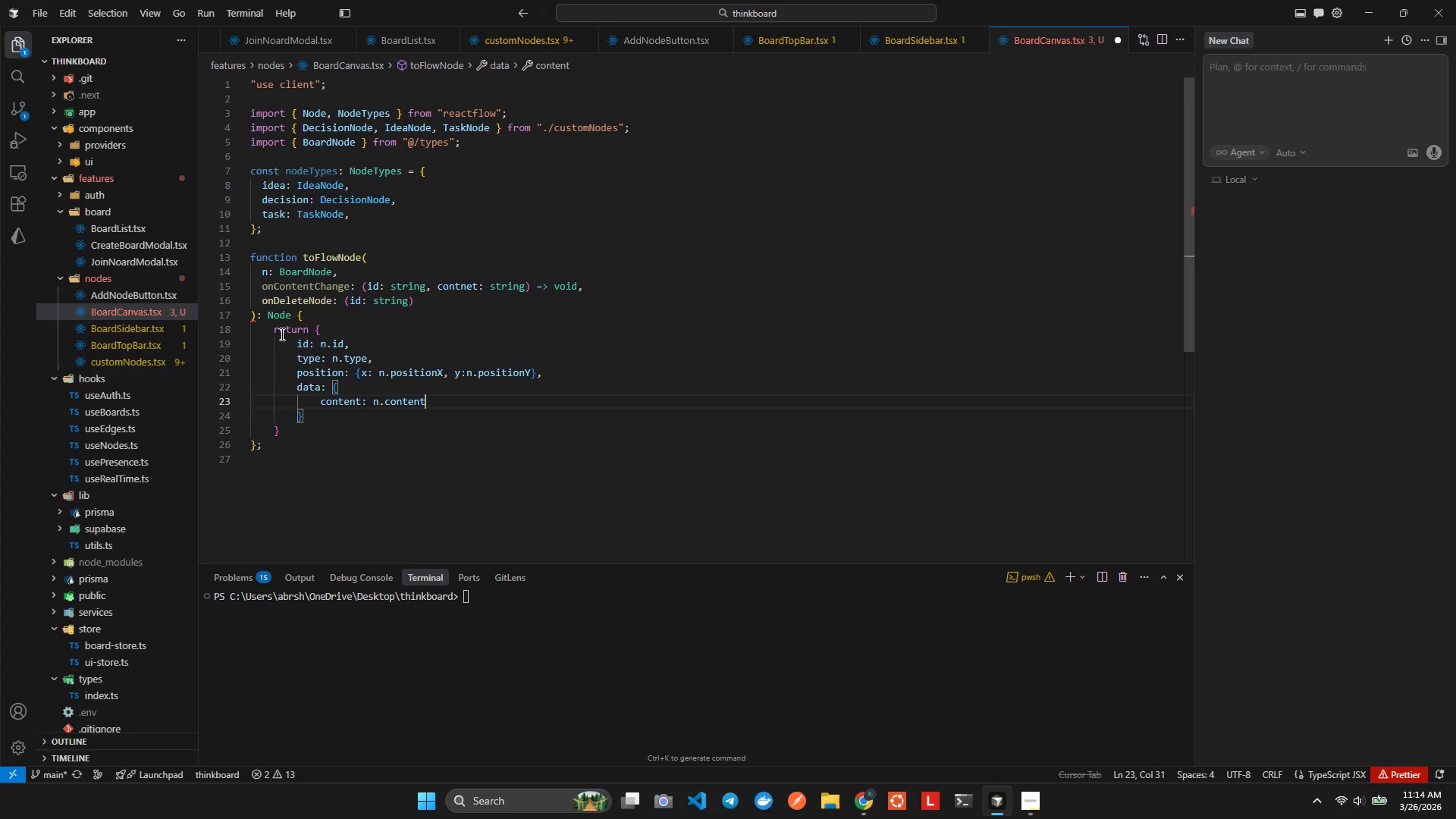 
key(Comma)
 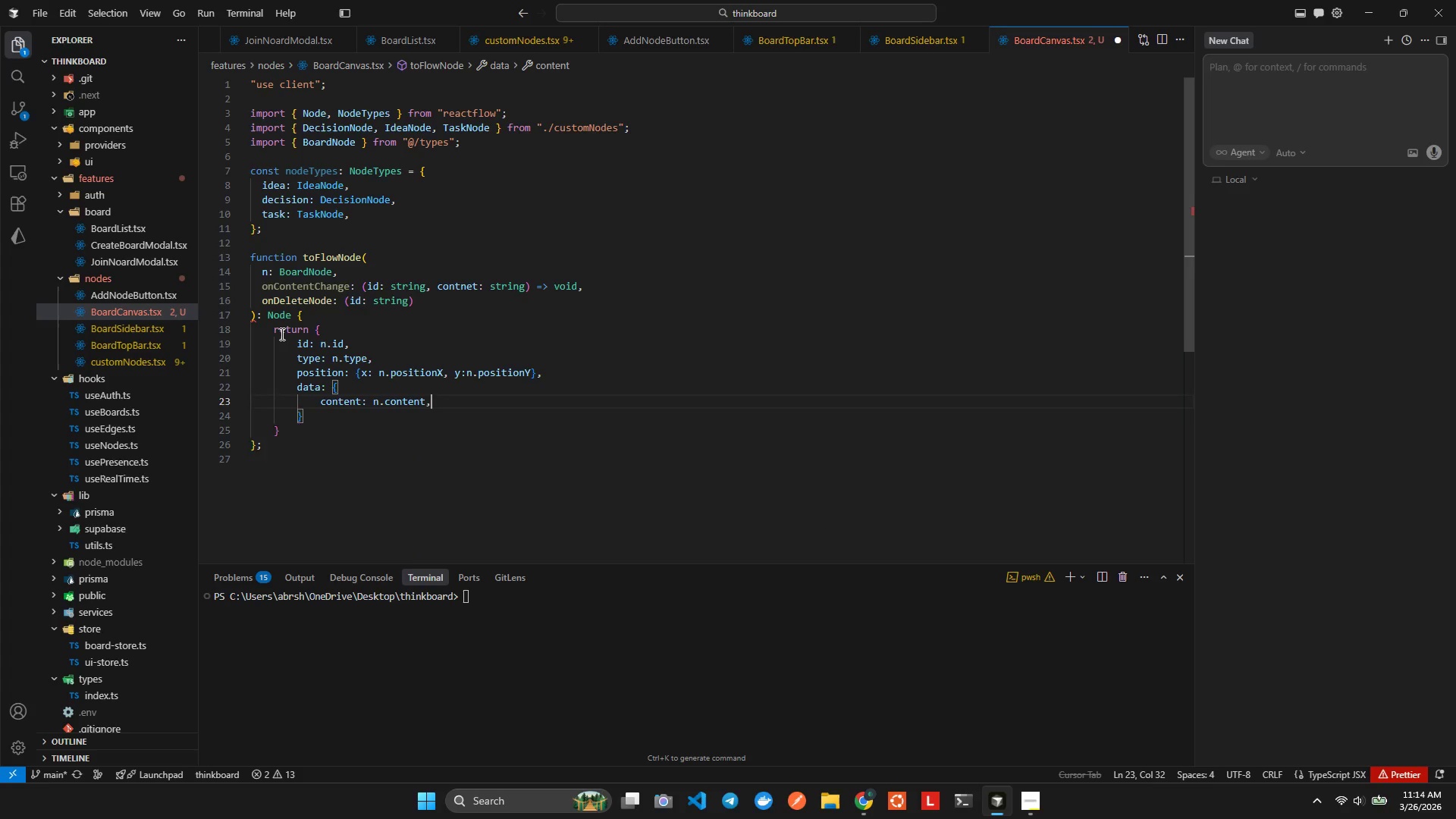 
key(Enter)
 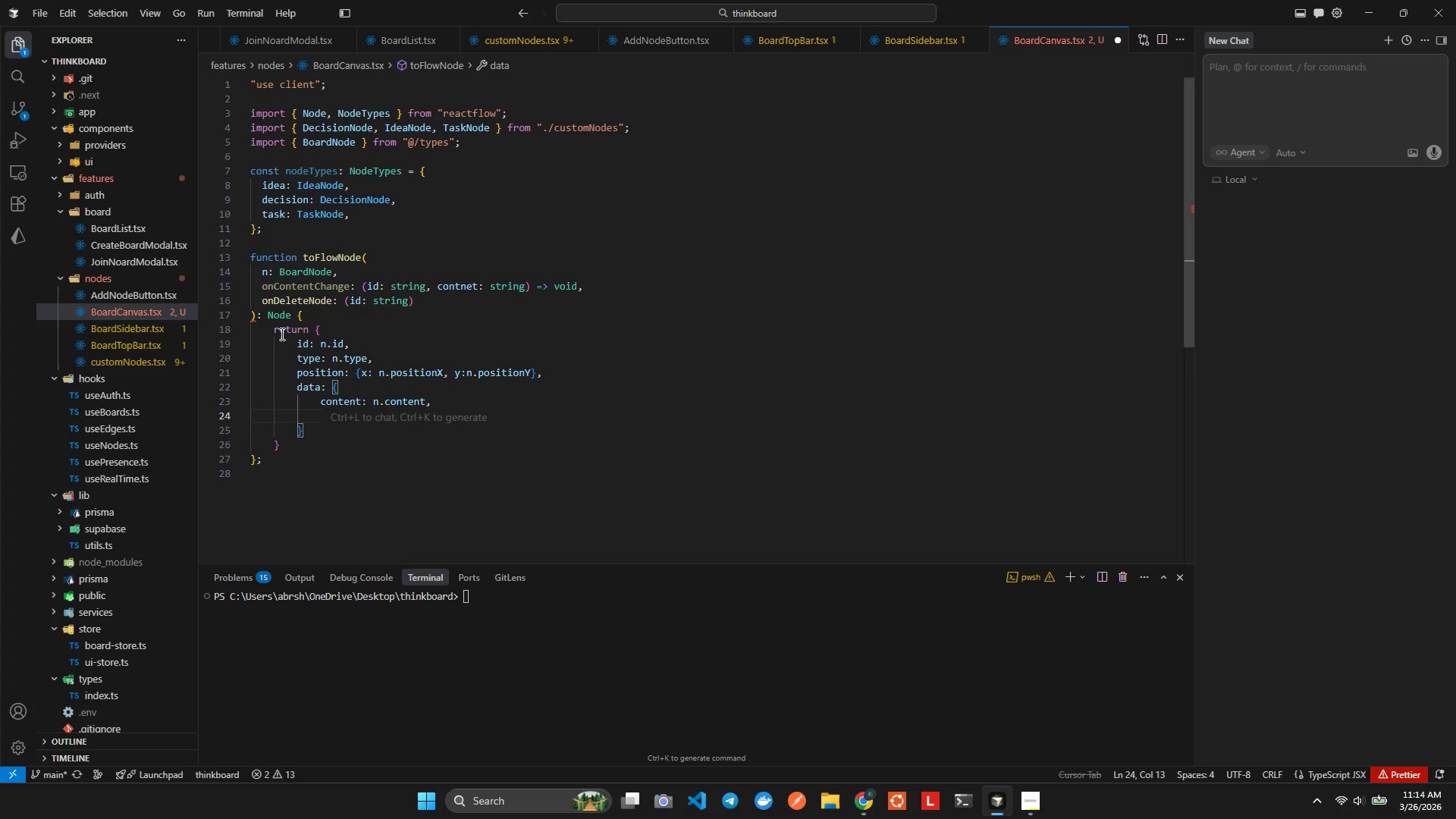 
type(nodeType: n.type)
 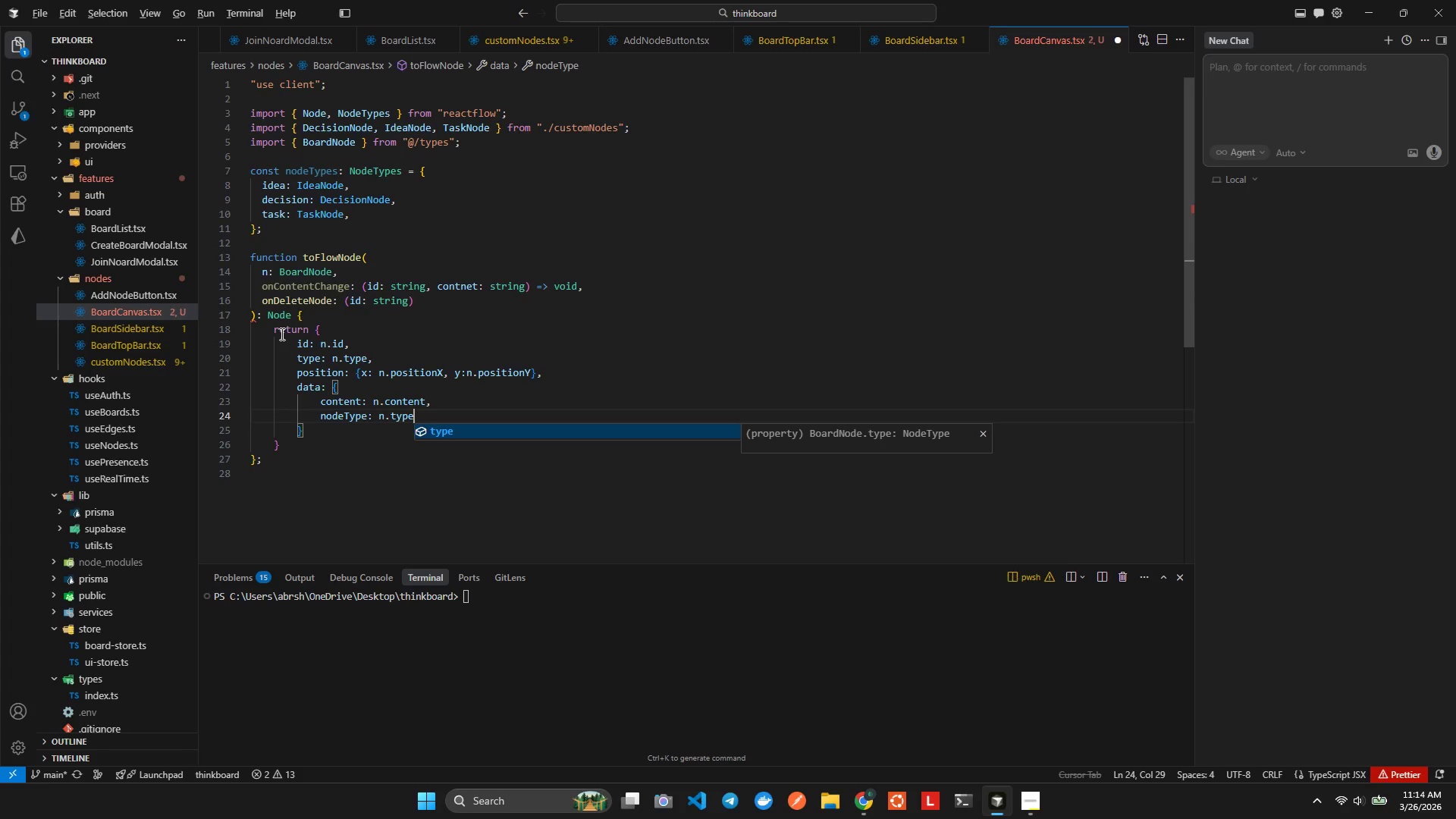 
 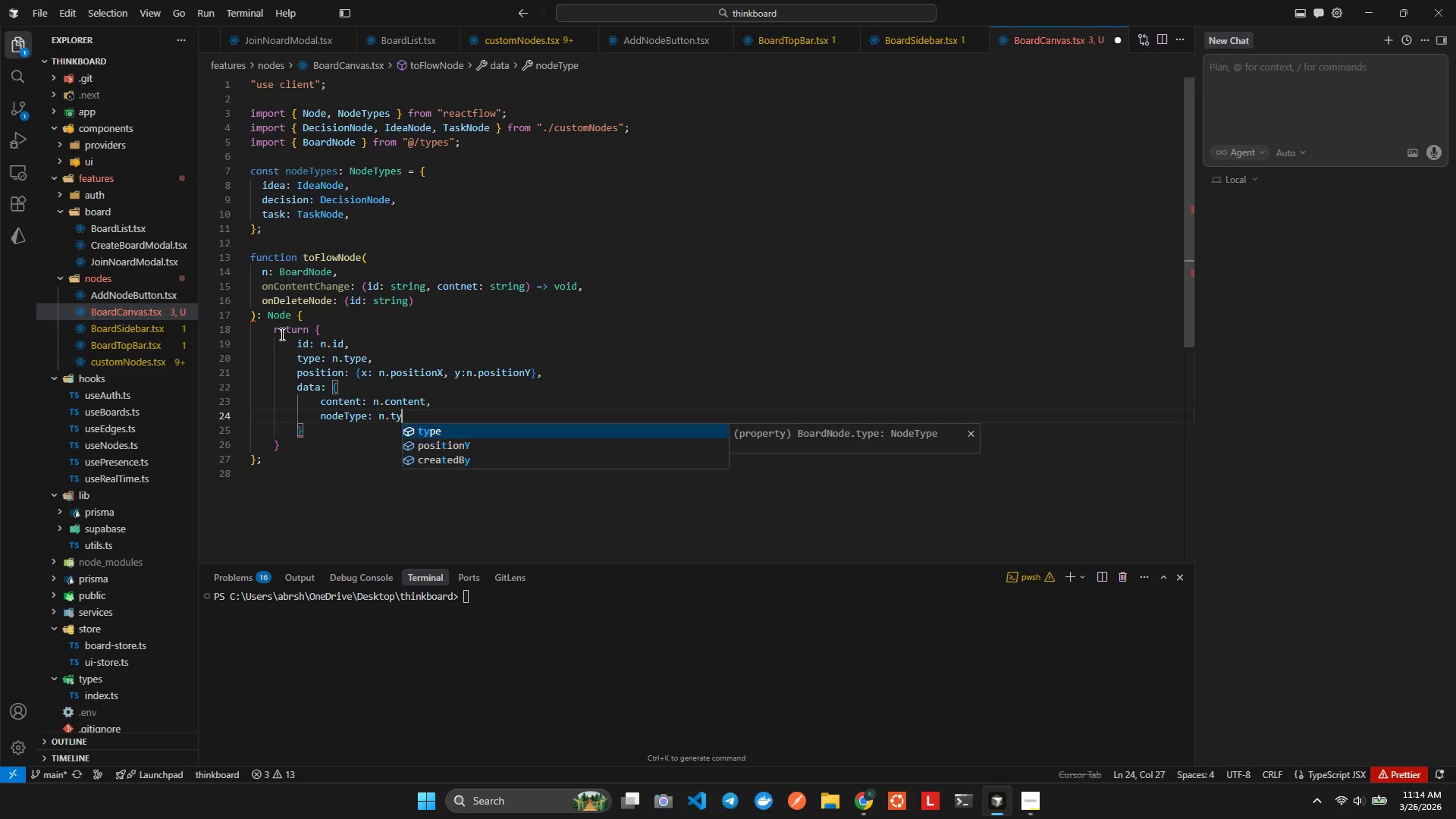 
key(Alt+Shift+AltLeft)
 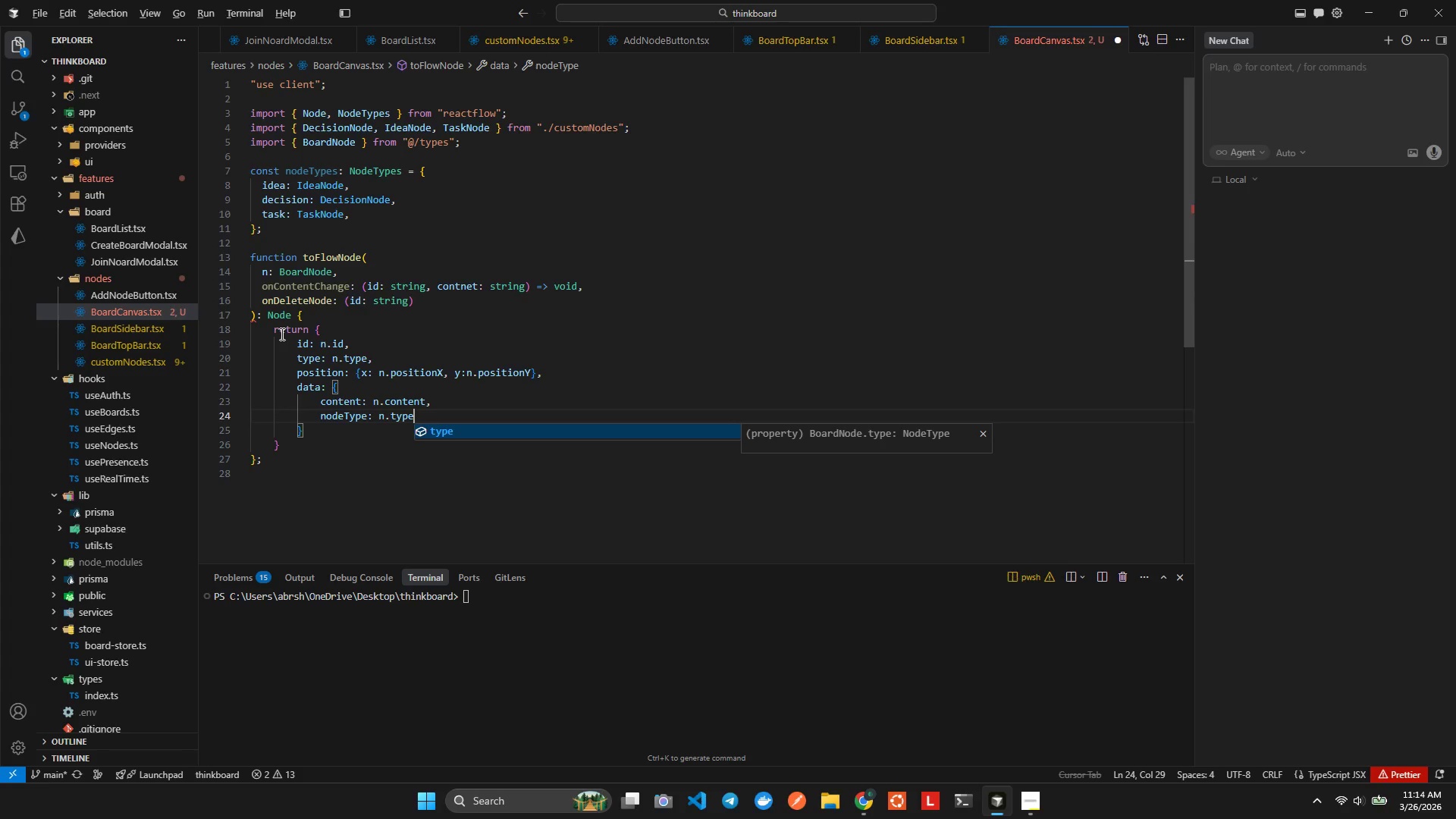 
key(Shift+ShiftLeft)
 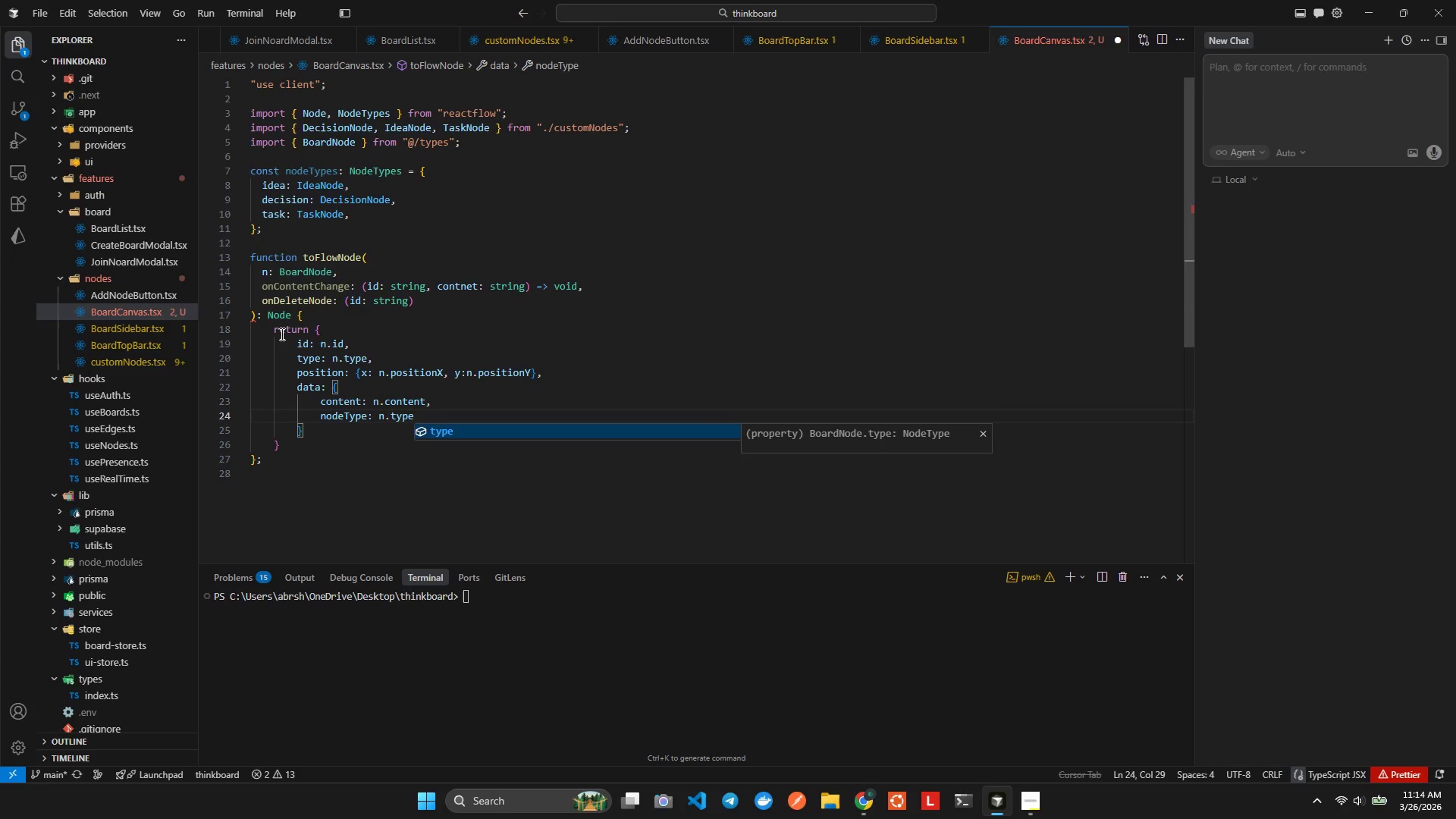 
key(Alt+Shift+F)
 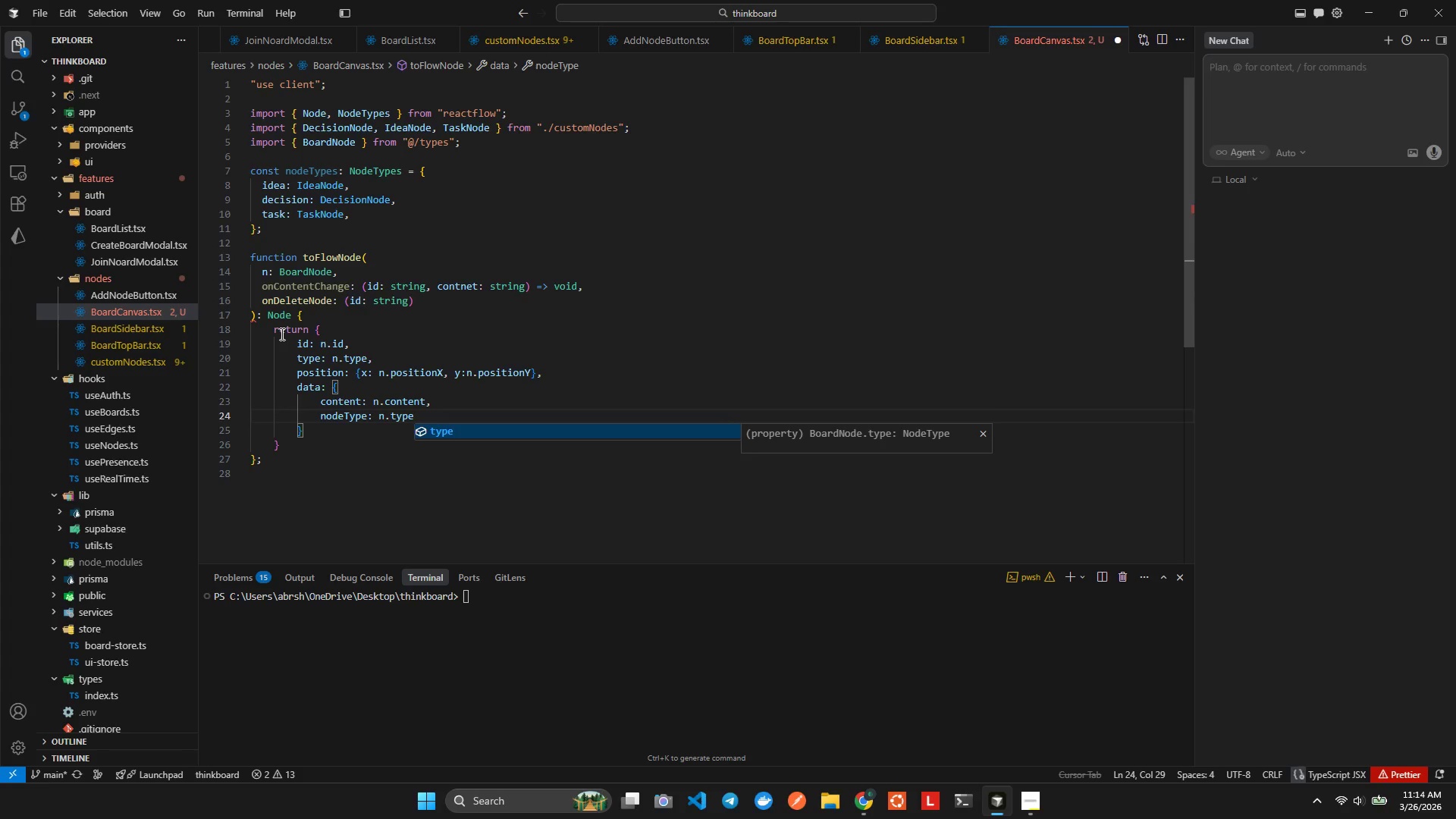 
key(Comma)
 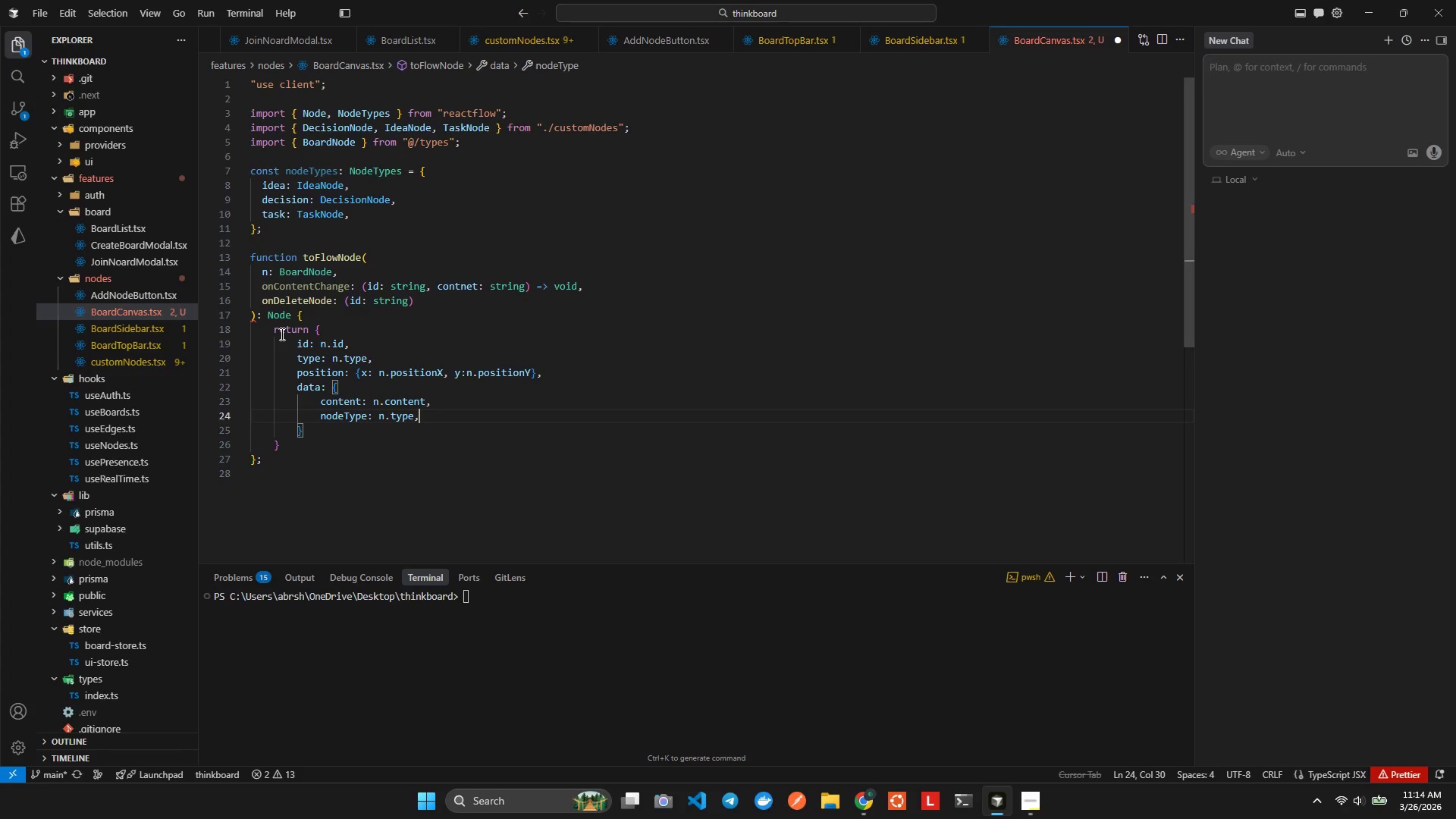 
key(Enter)
 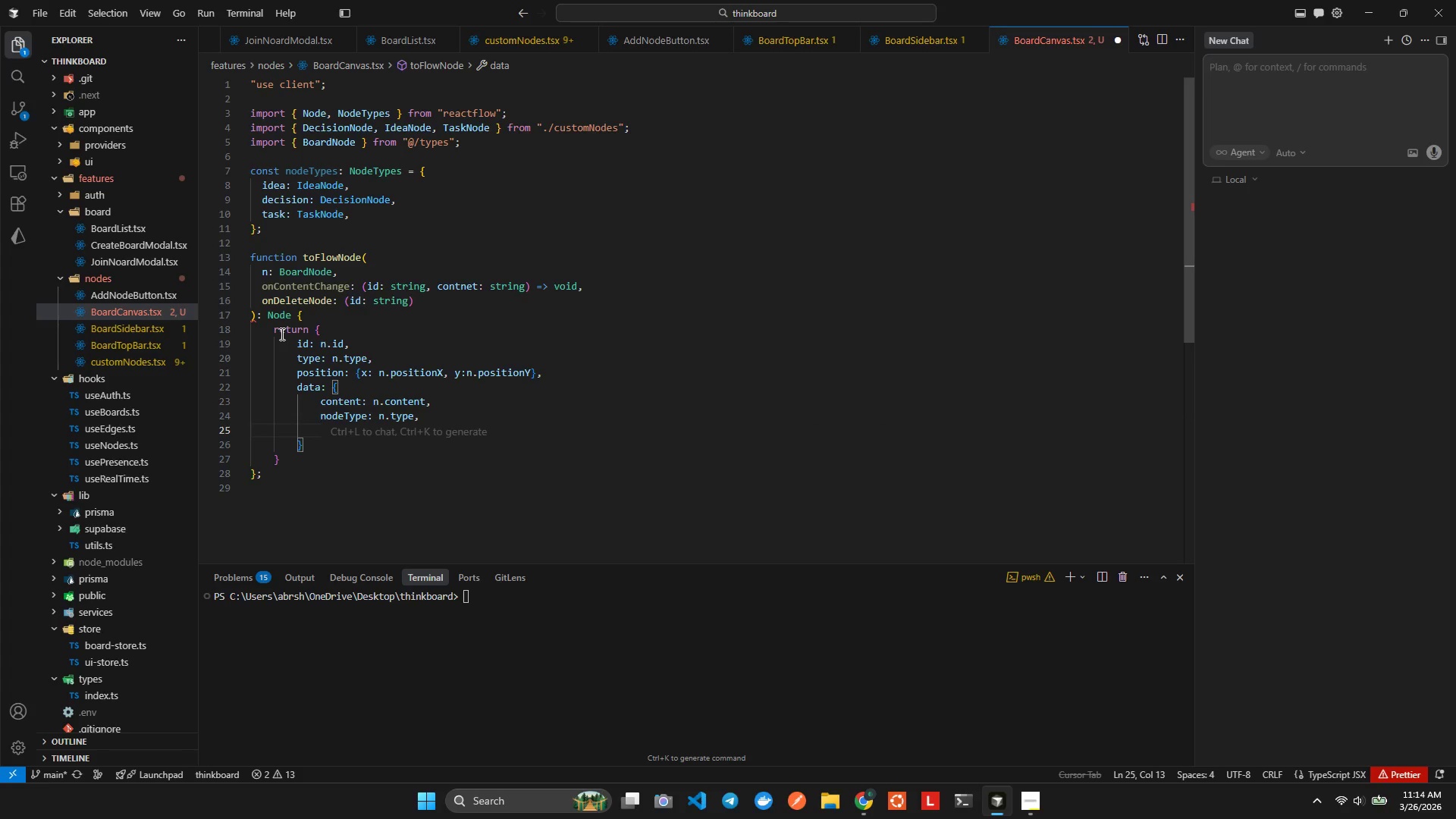 
type(onContextChanf)
key(Backspace)
type(ge: )
 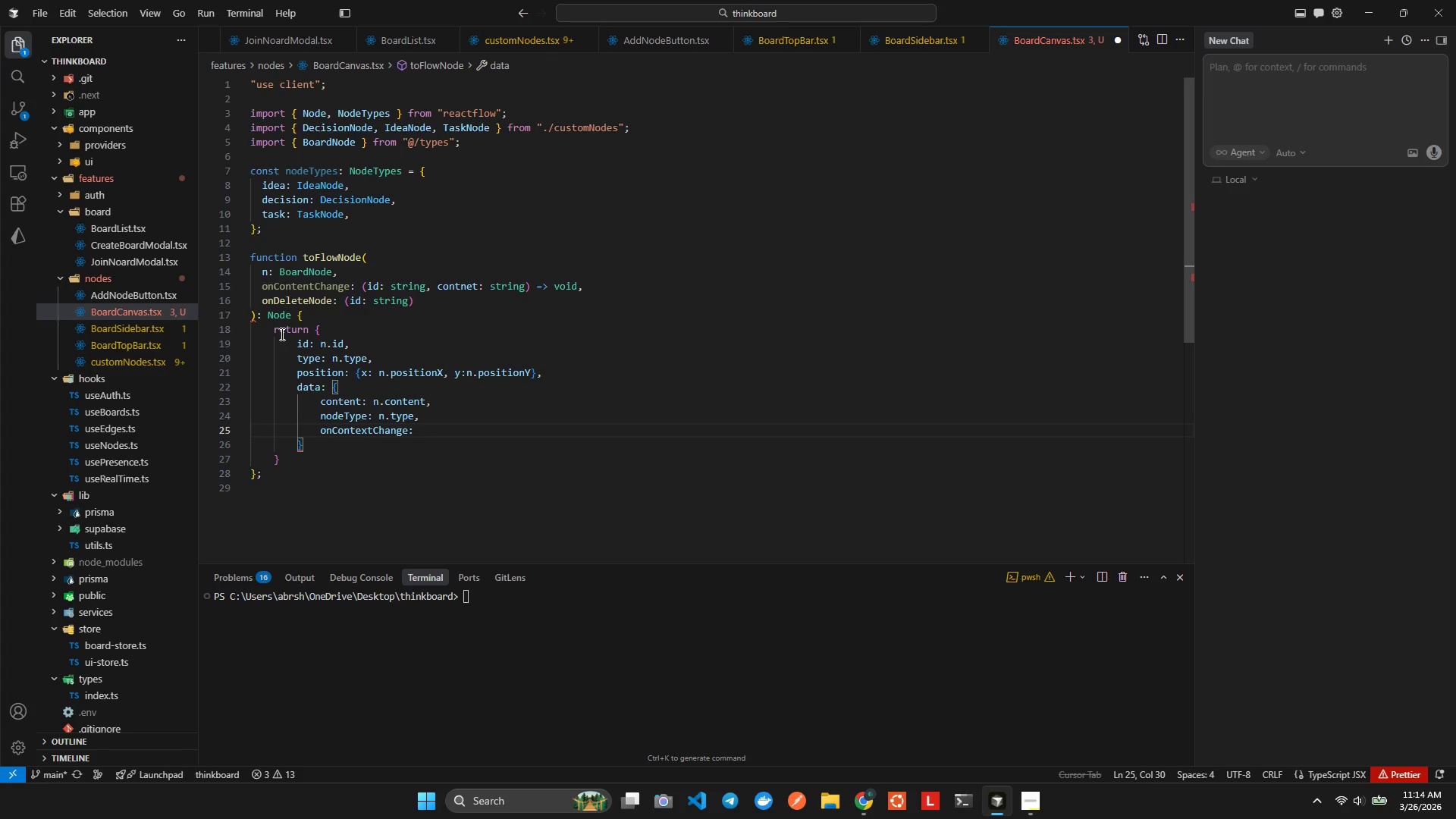 
wait(6.12)
 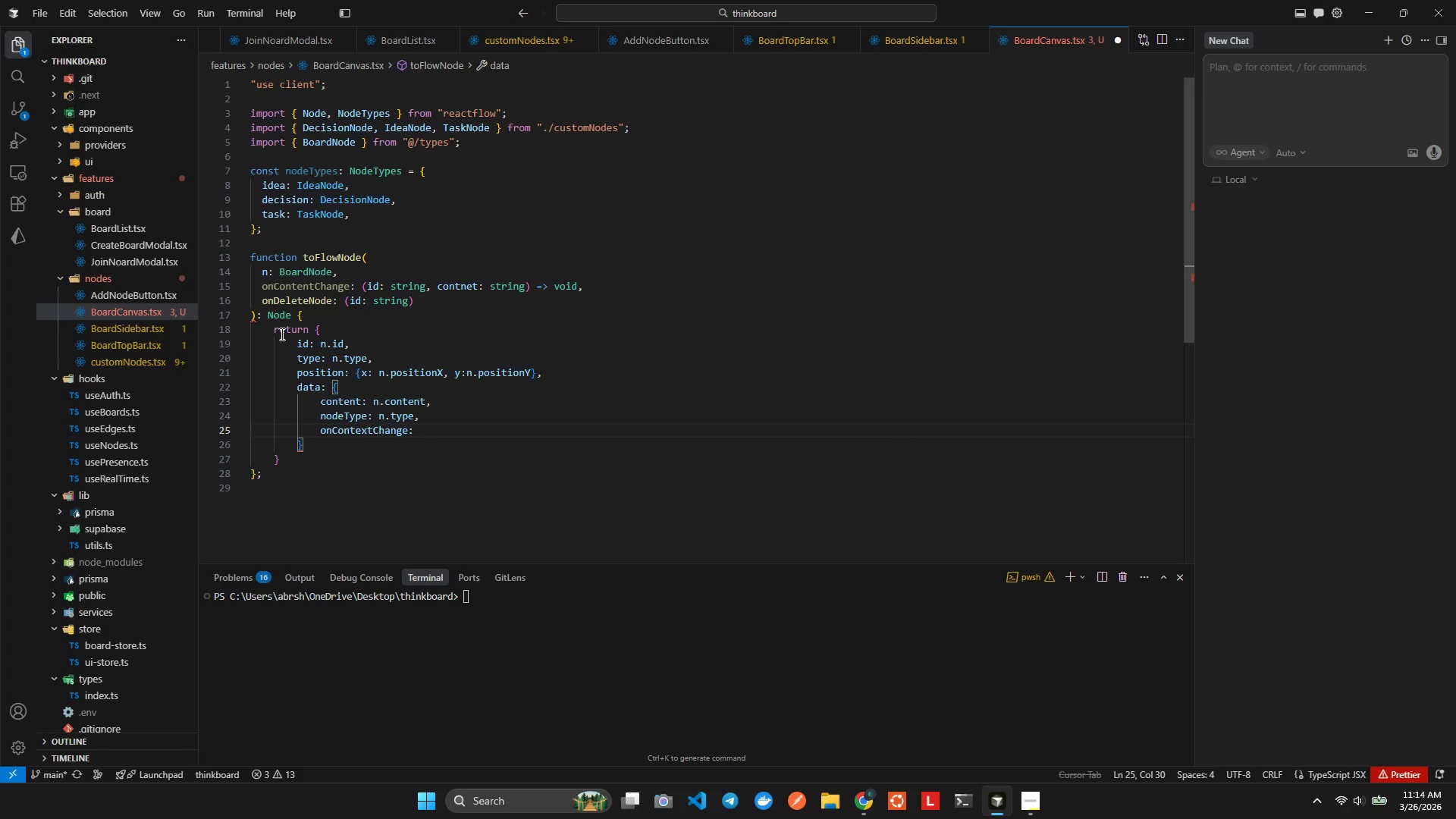 
key(Shift+9)
 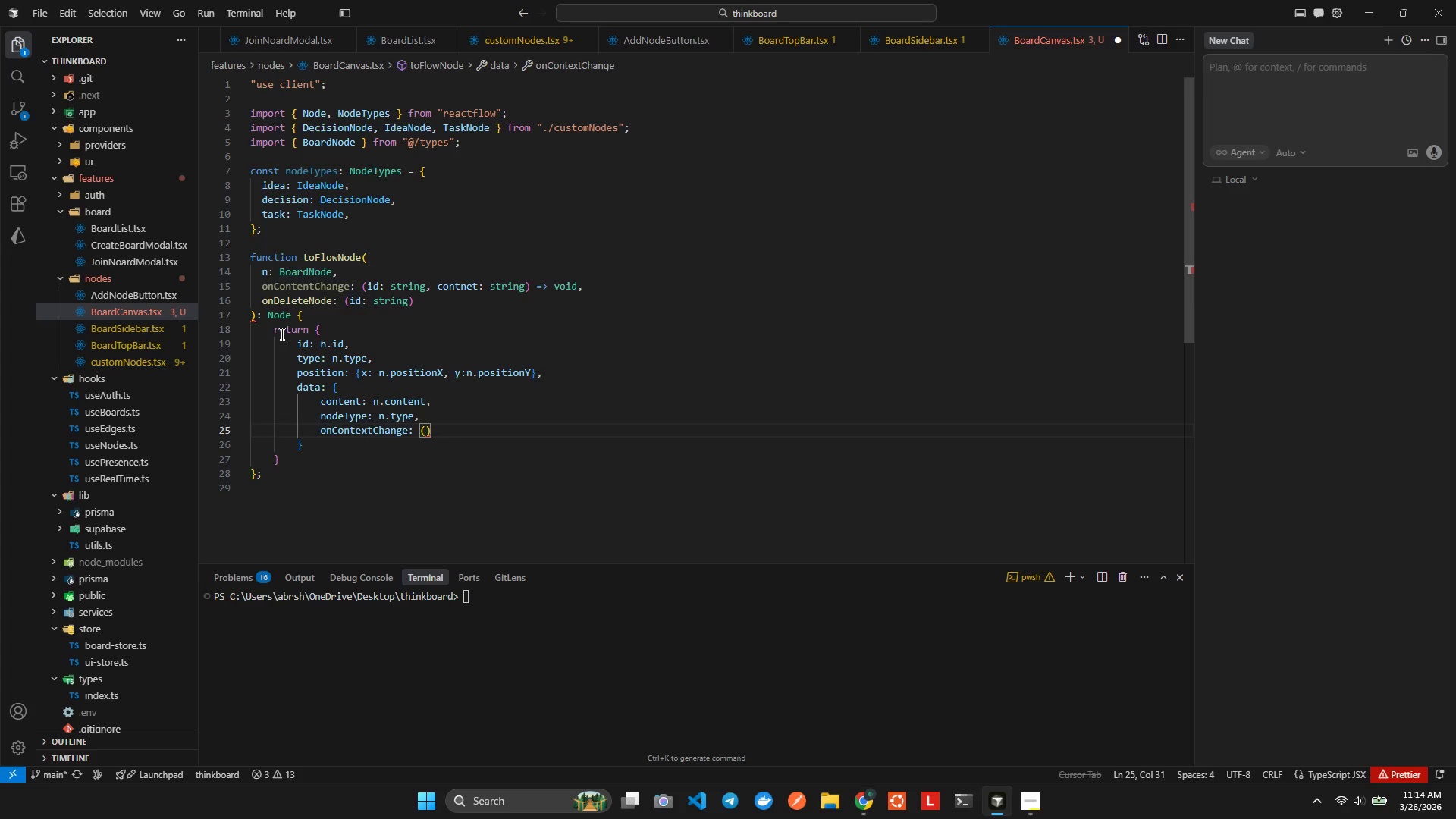 
key(ArrowUp)
 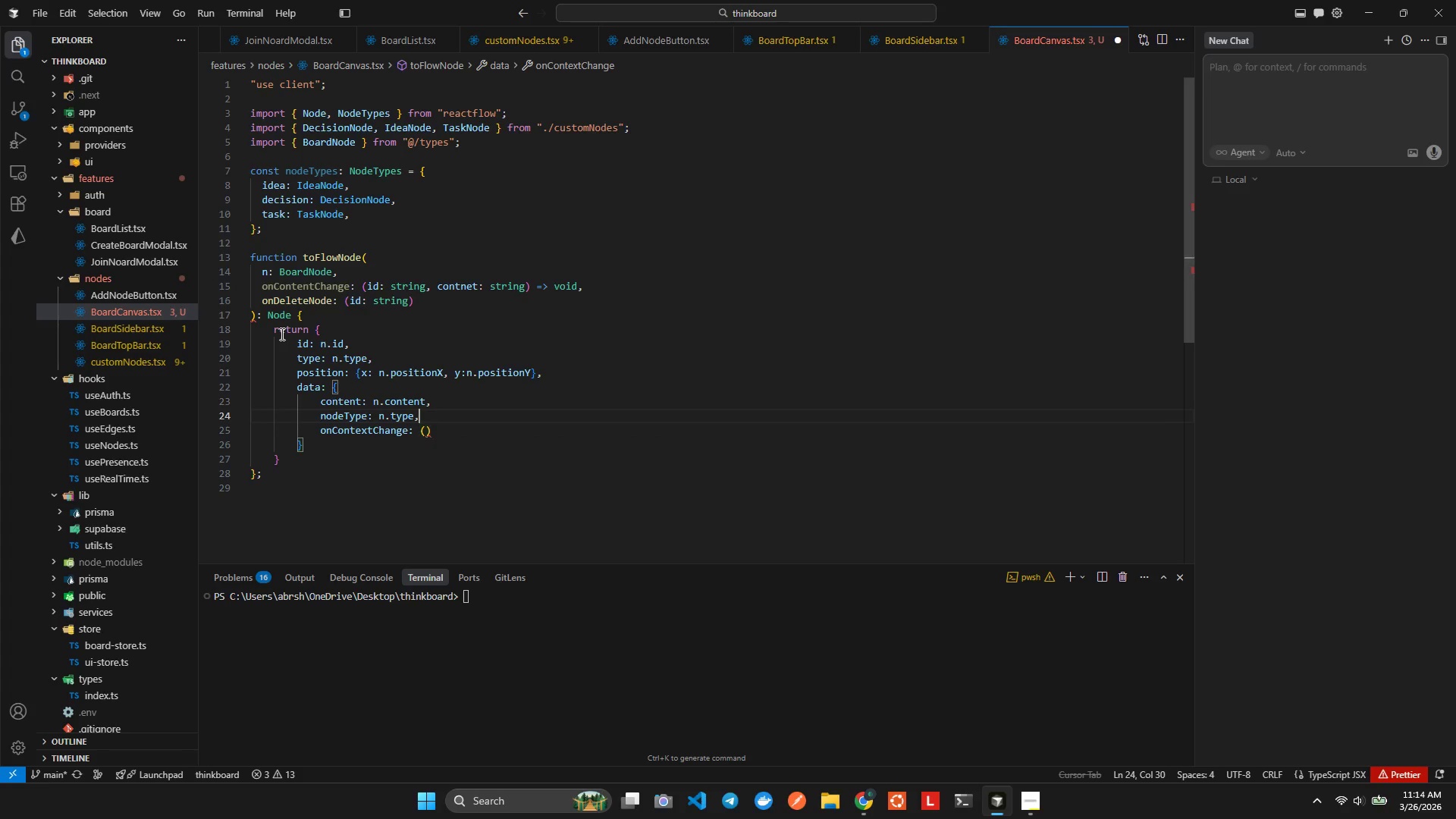 
hold_key(key=ArrowLeft, duration=0.8)
 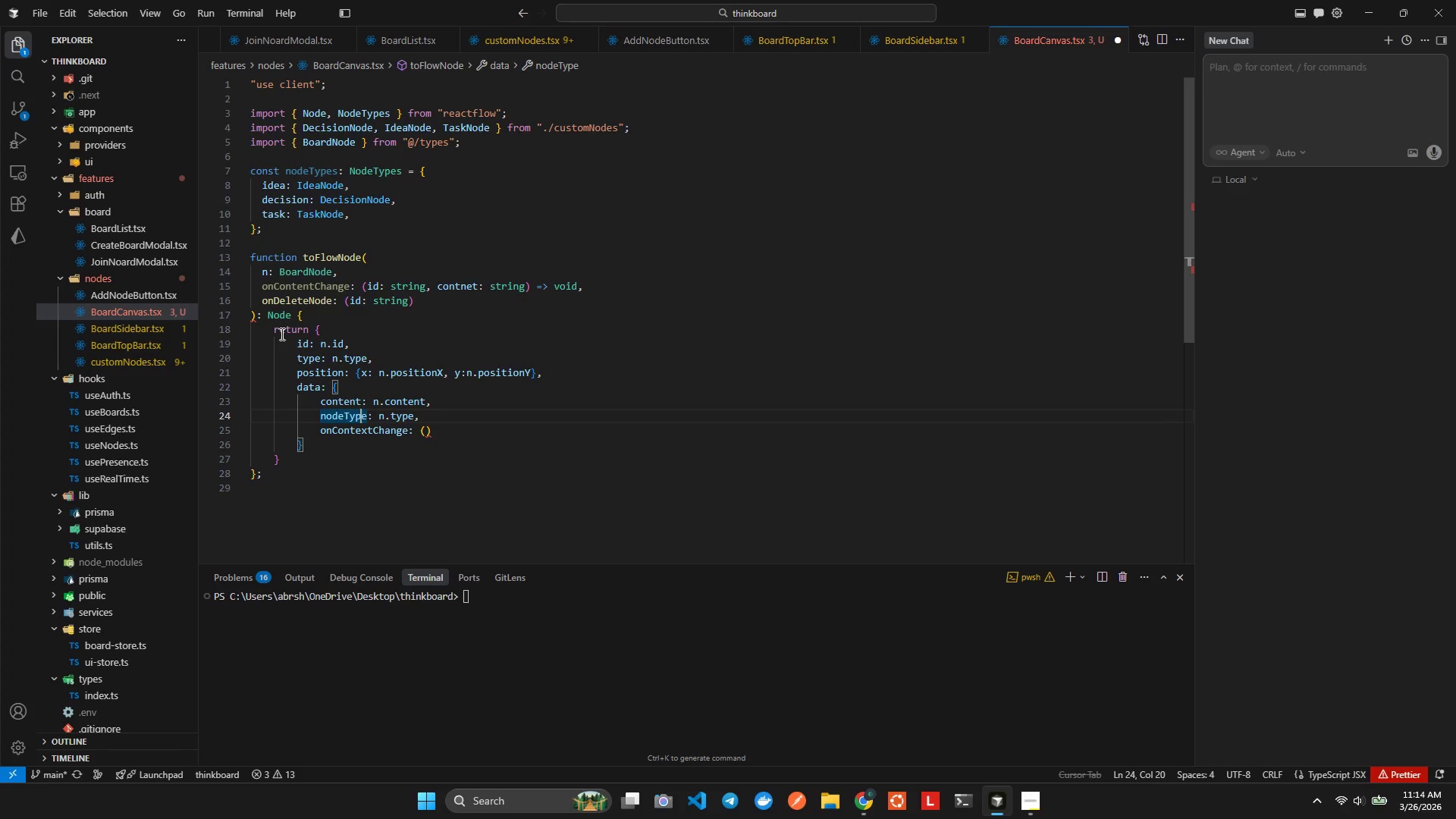 
key(ArrowDown)
 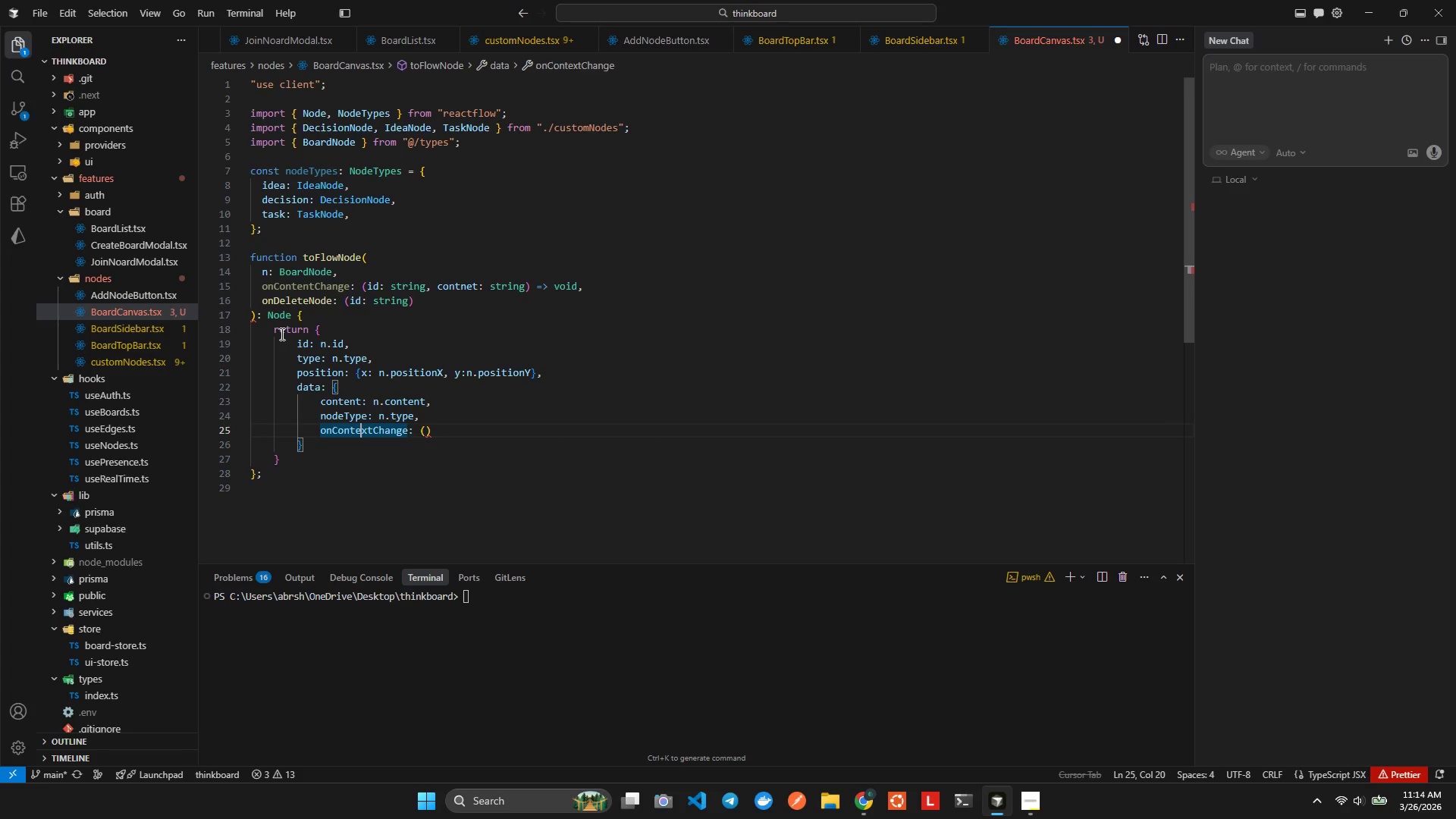 
key(ArrowLeft)
 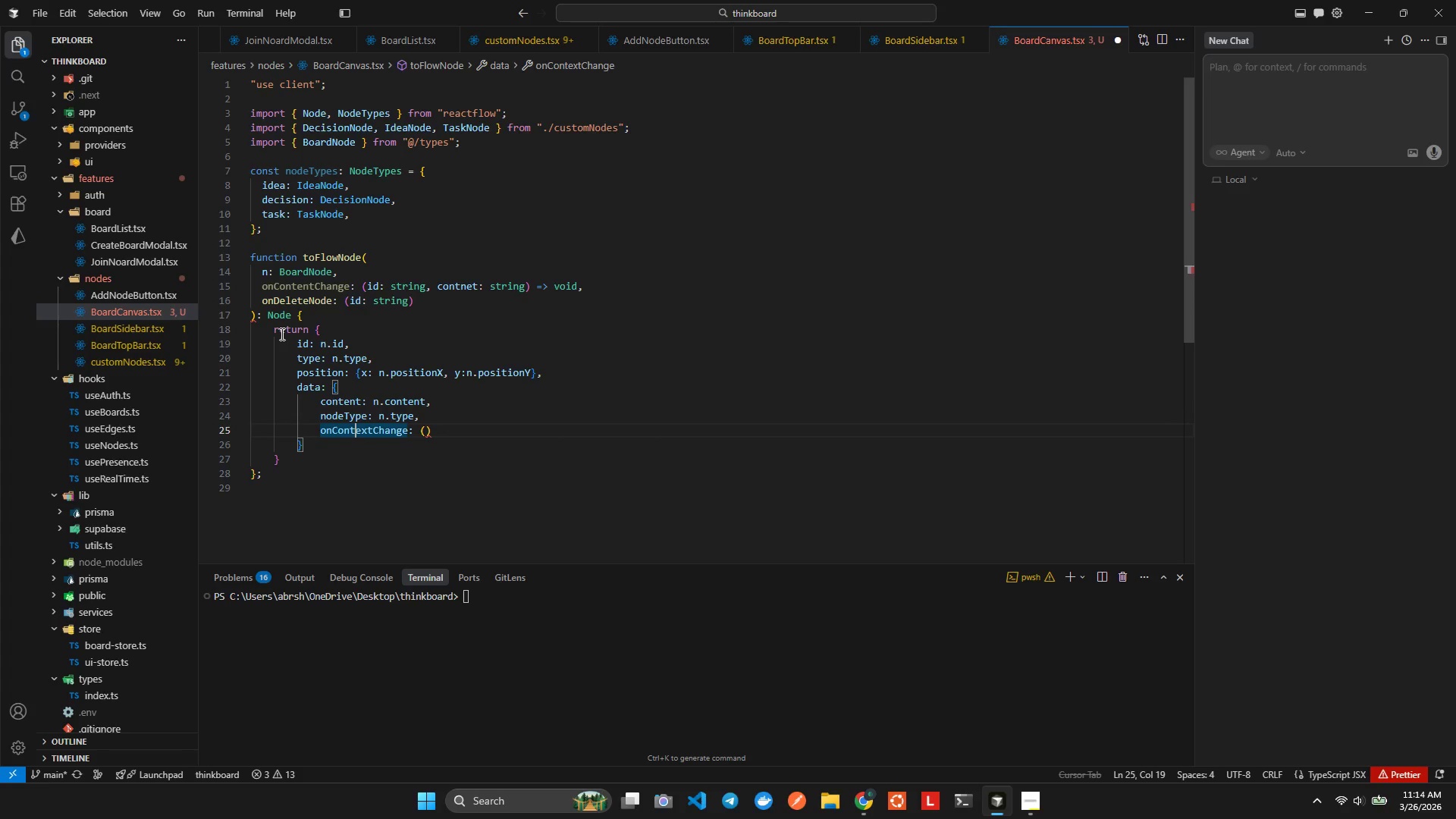 
key(ArrowRight)
 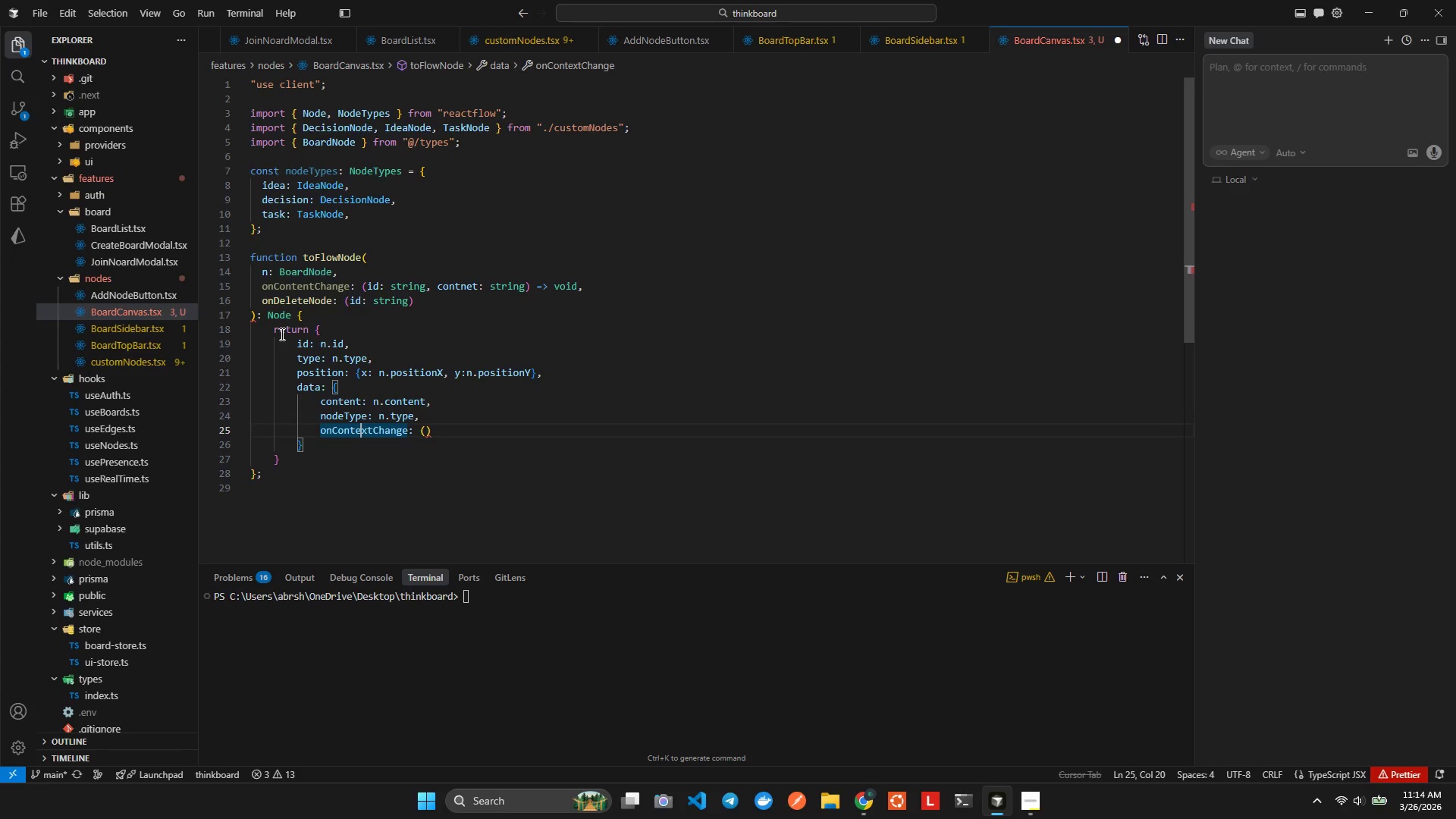 
key(ArrowRight)
 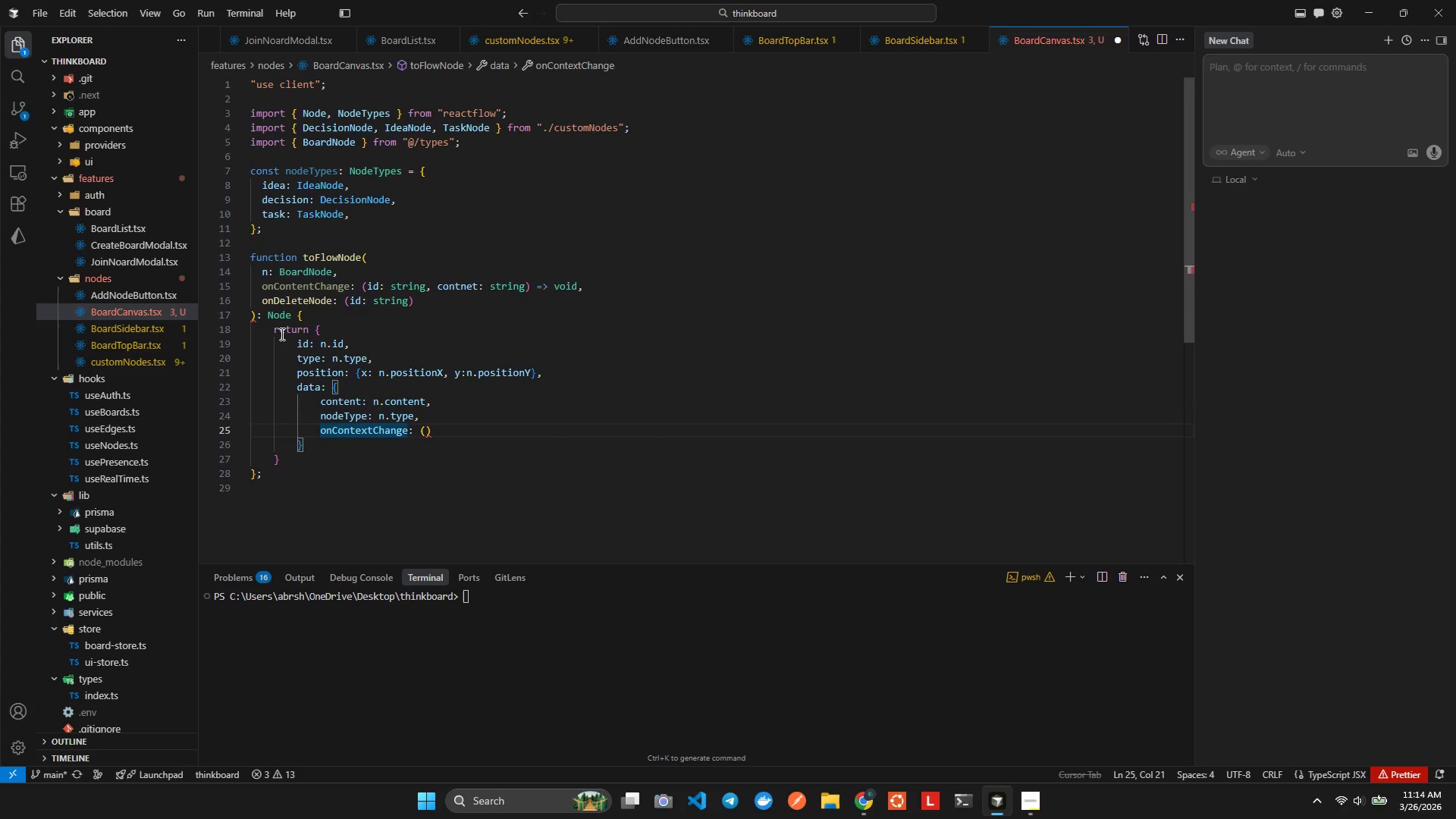 
key(ArrowRight)
 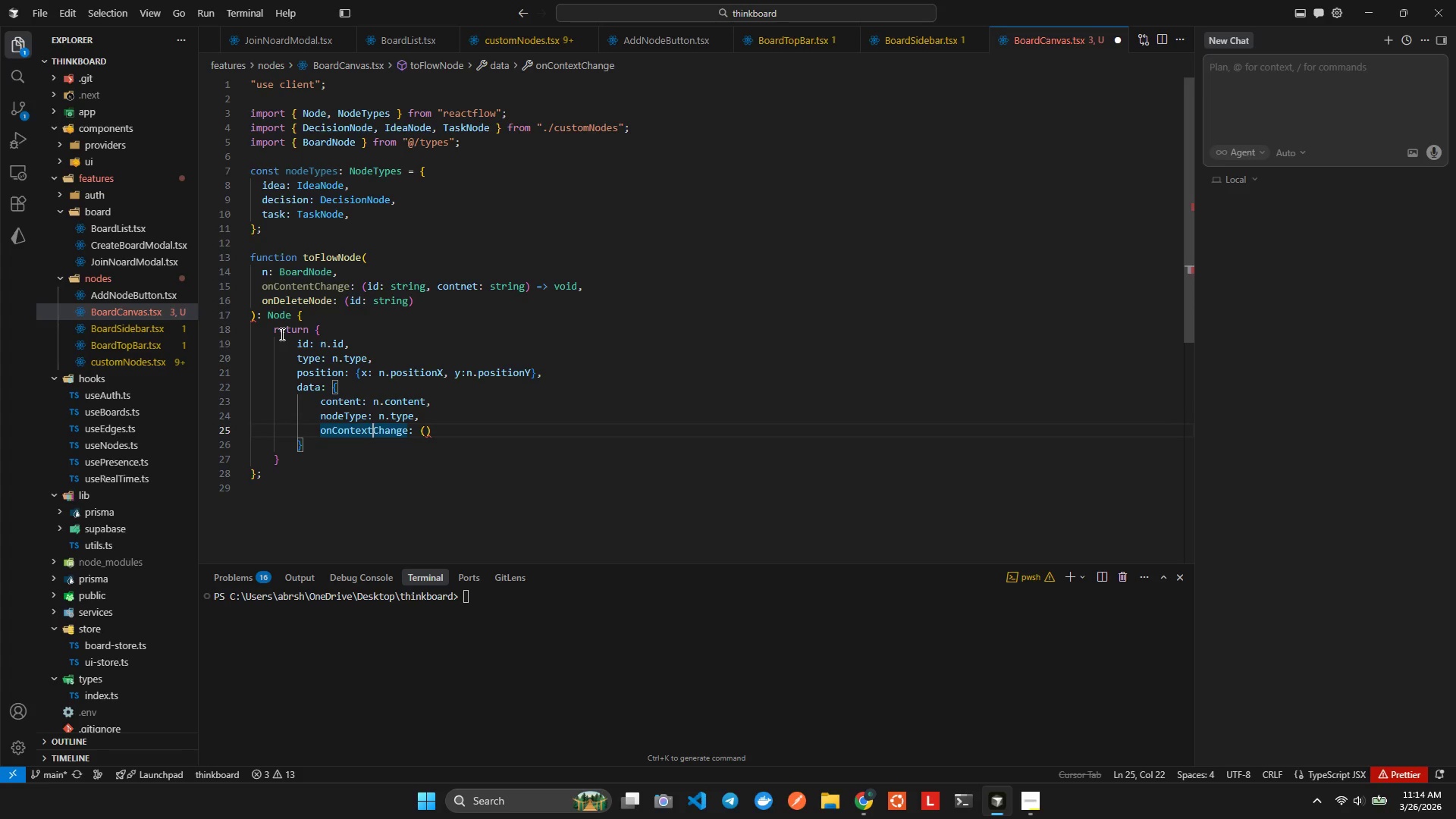 
key(Shift+ArrowLeft)
 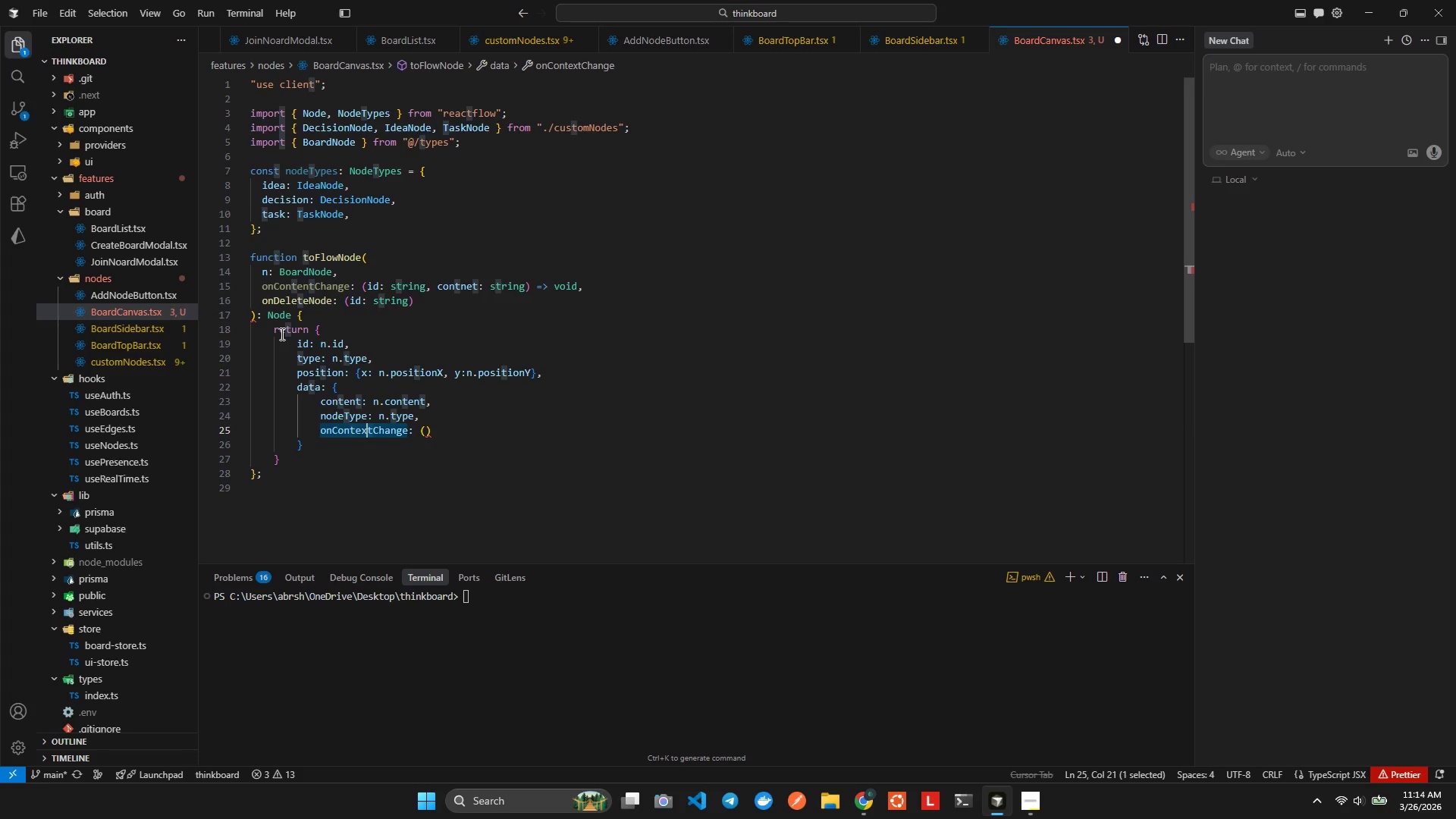 
key(Shift+ArrowLeft)
 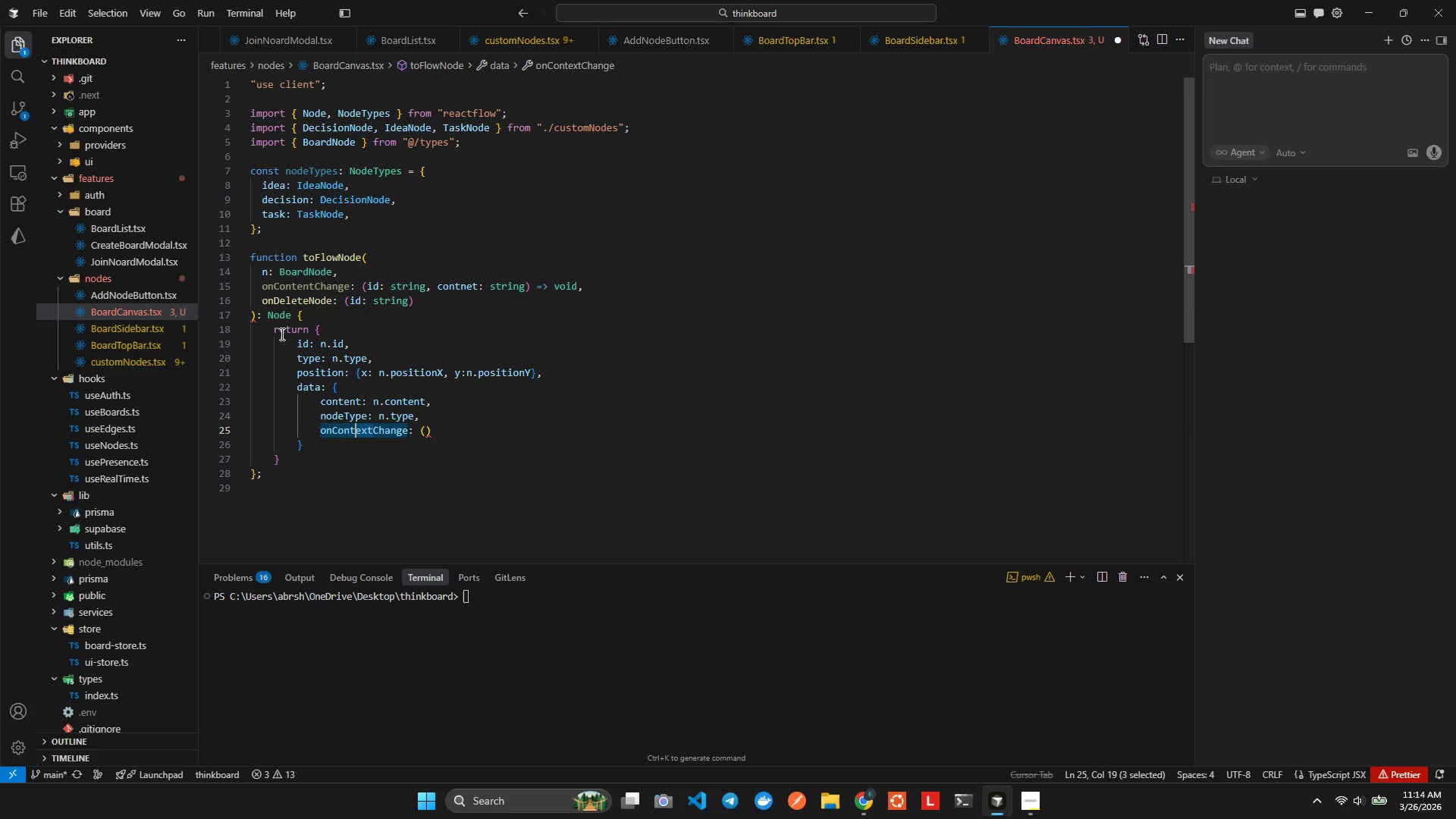 
key(Shift+ArrowLeft)
 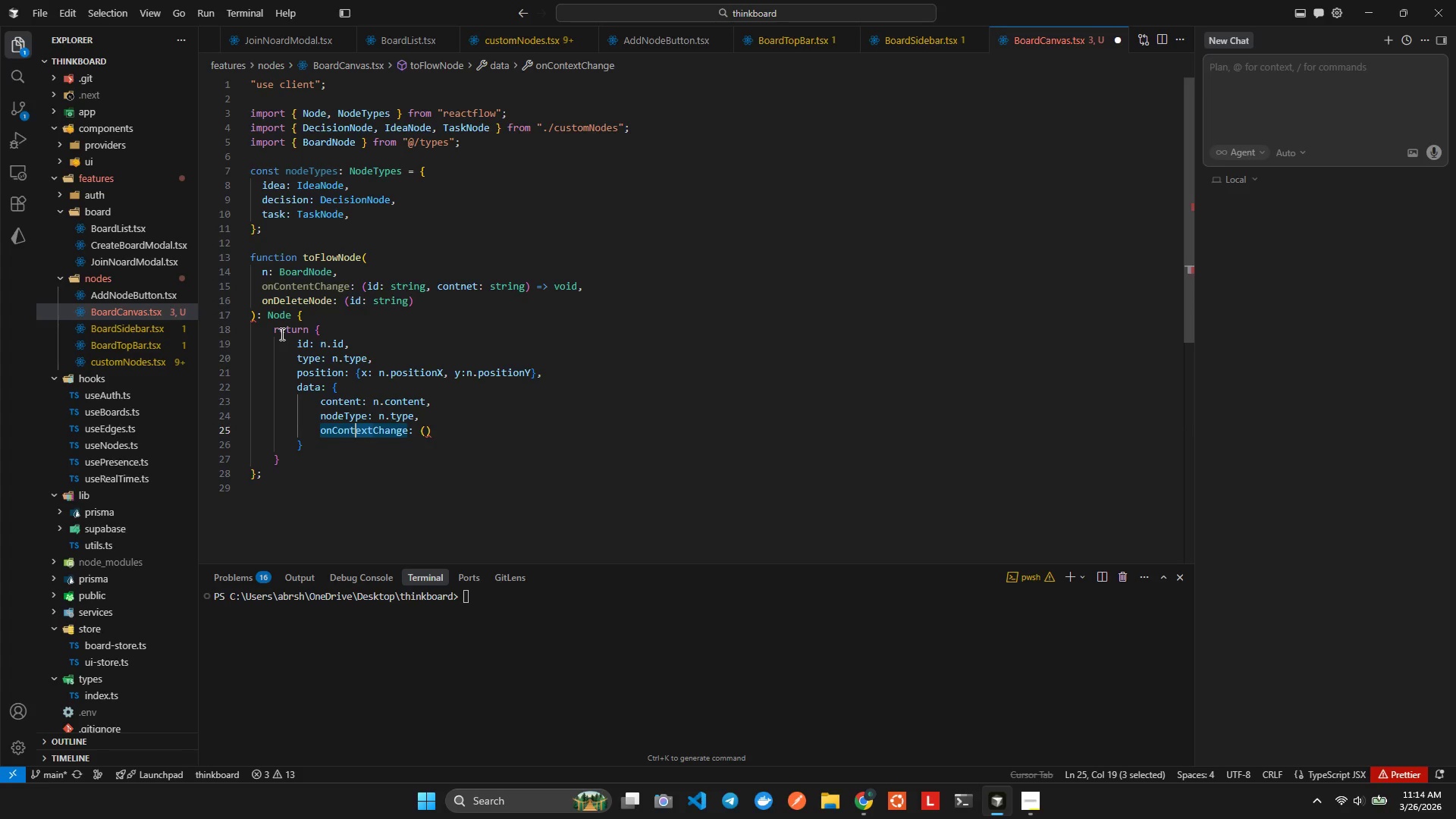 
key(Shift+ArrowLeft)
 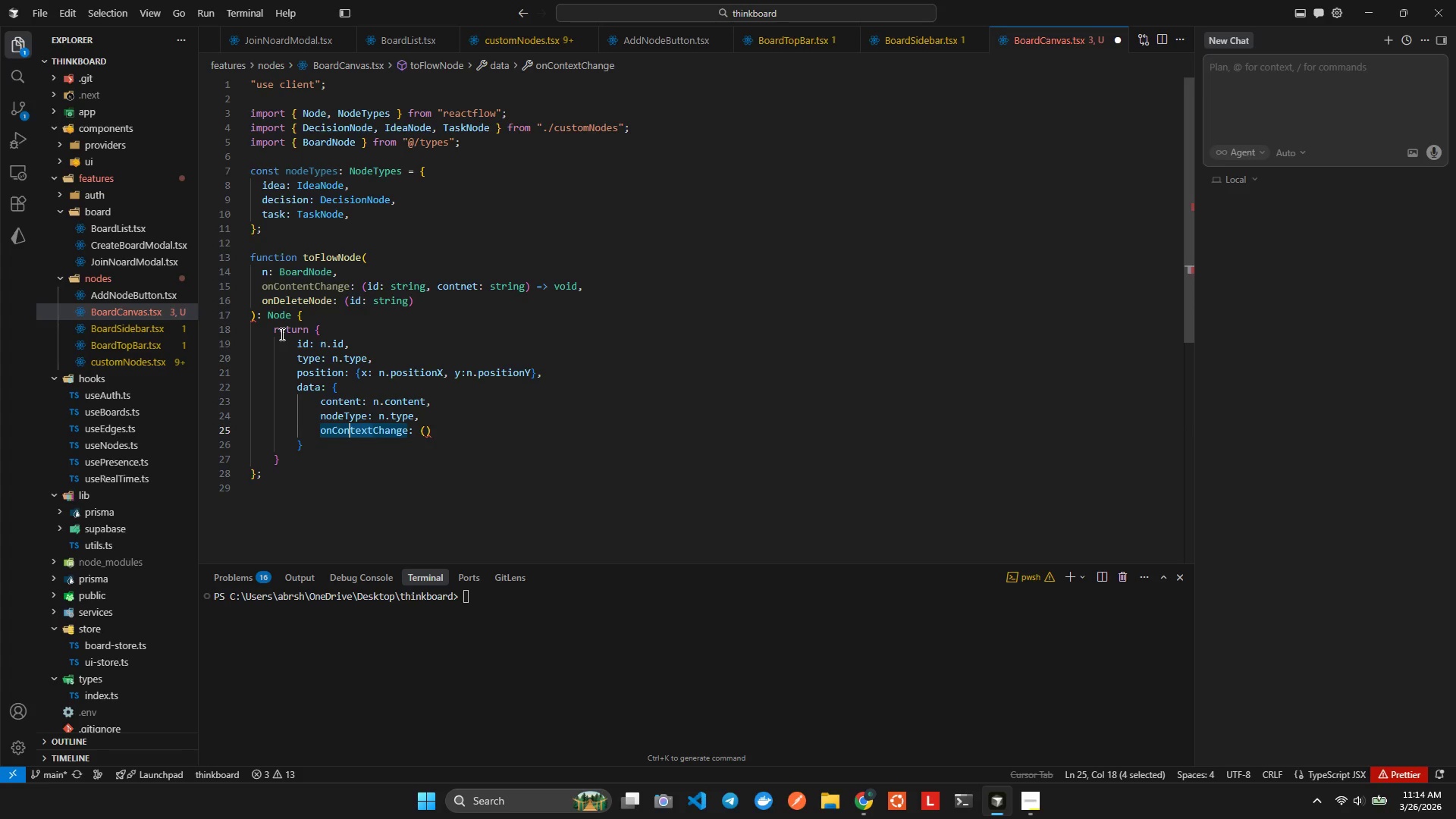 
key(Shift+ArrowRight)
 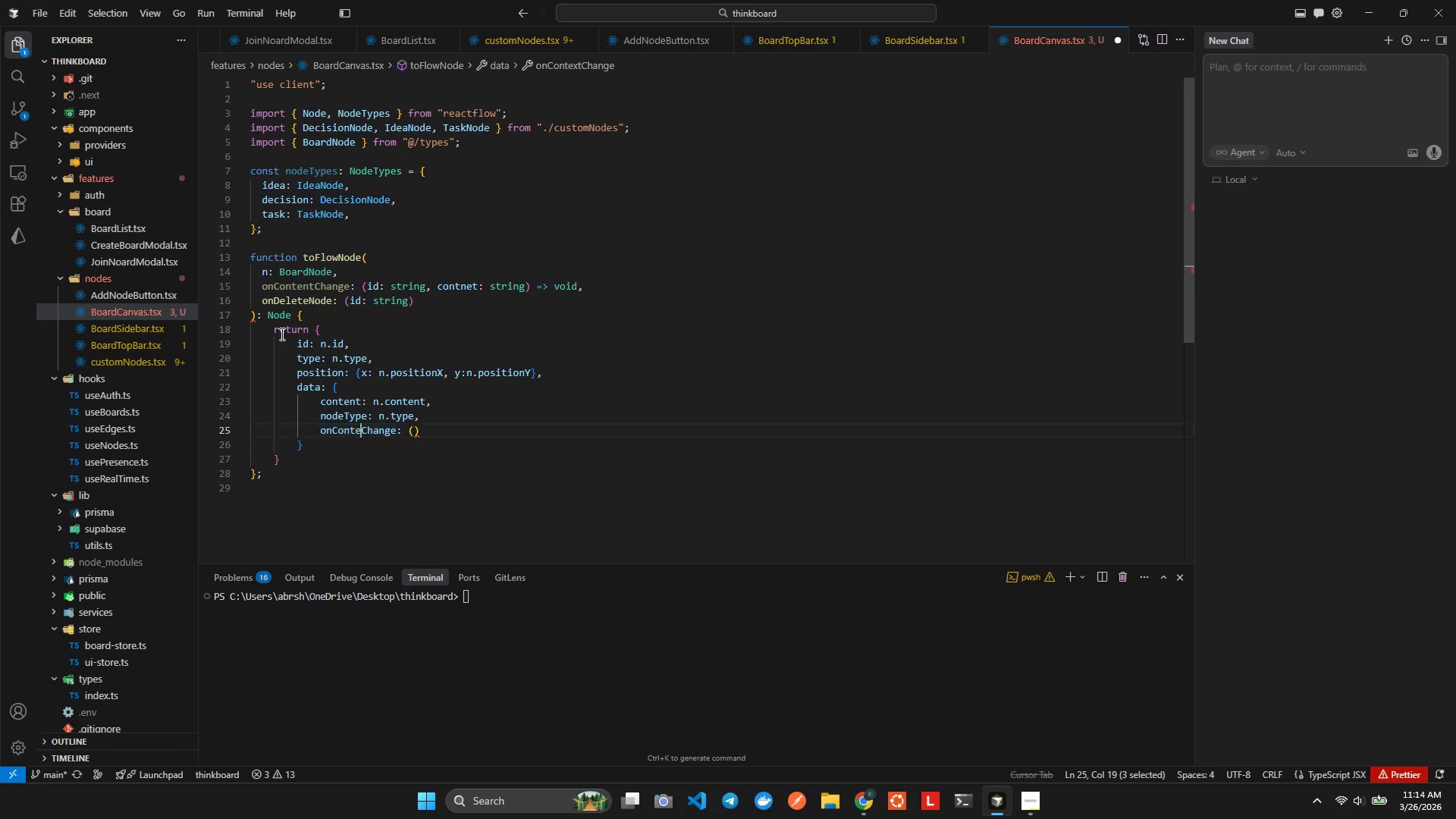 
type(ent)
 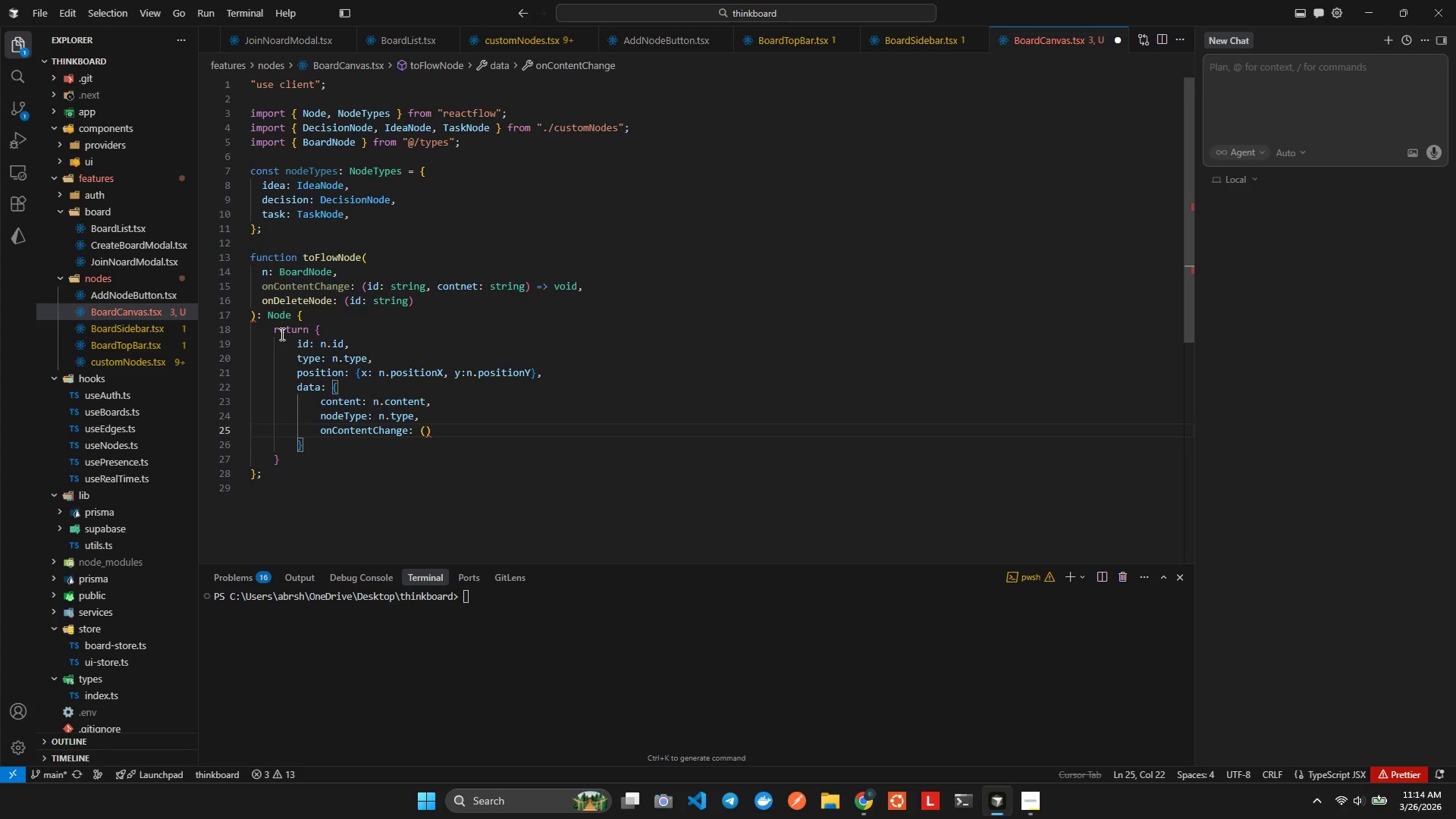 
hold_key(key=ArrowRight, duration=0.69)
 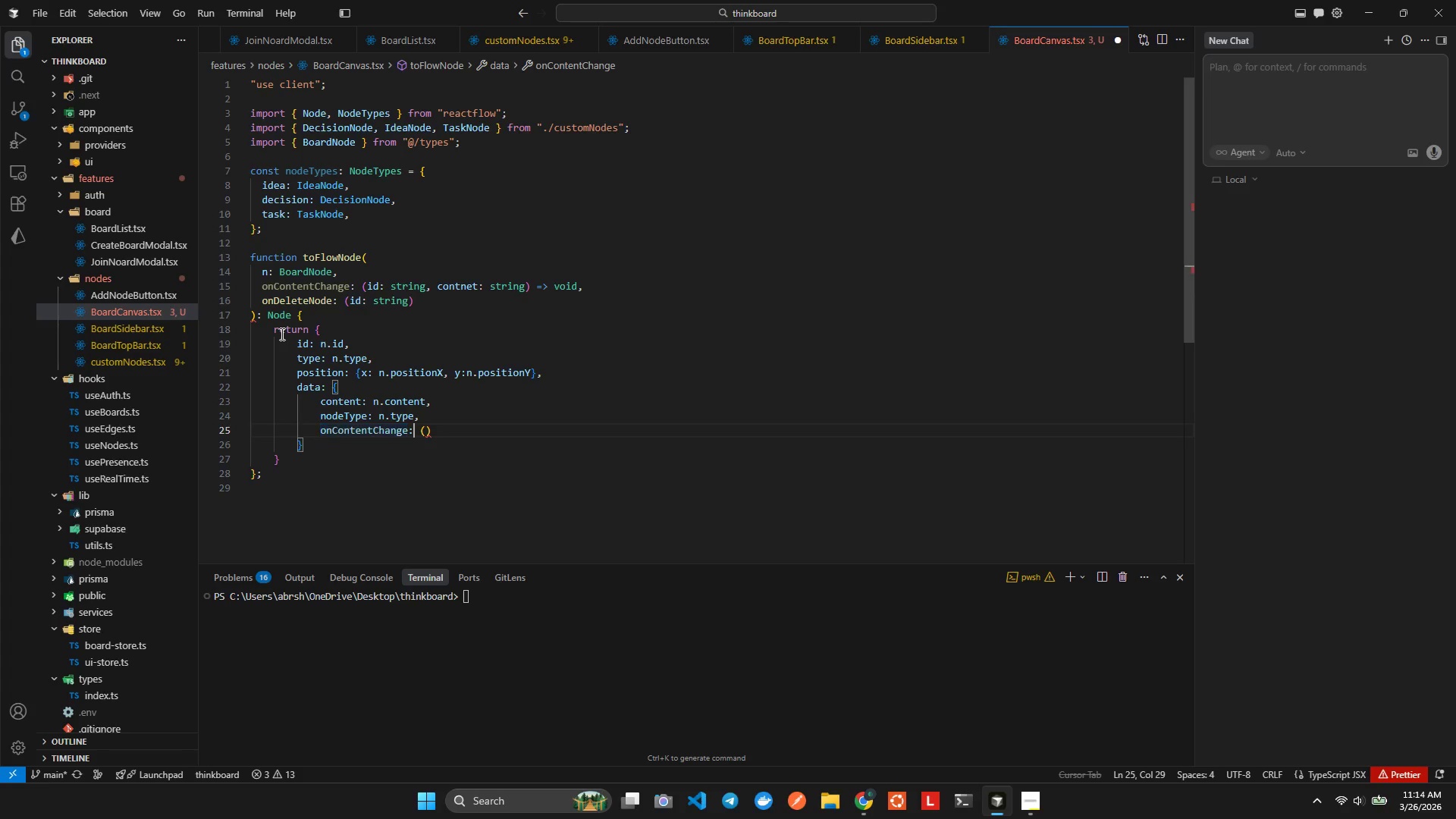 
key(ArrowRight)
 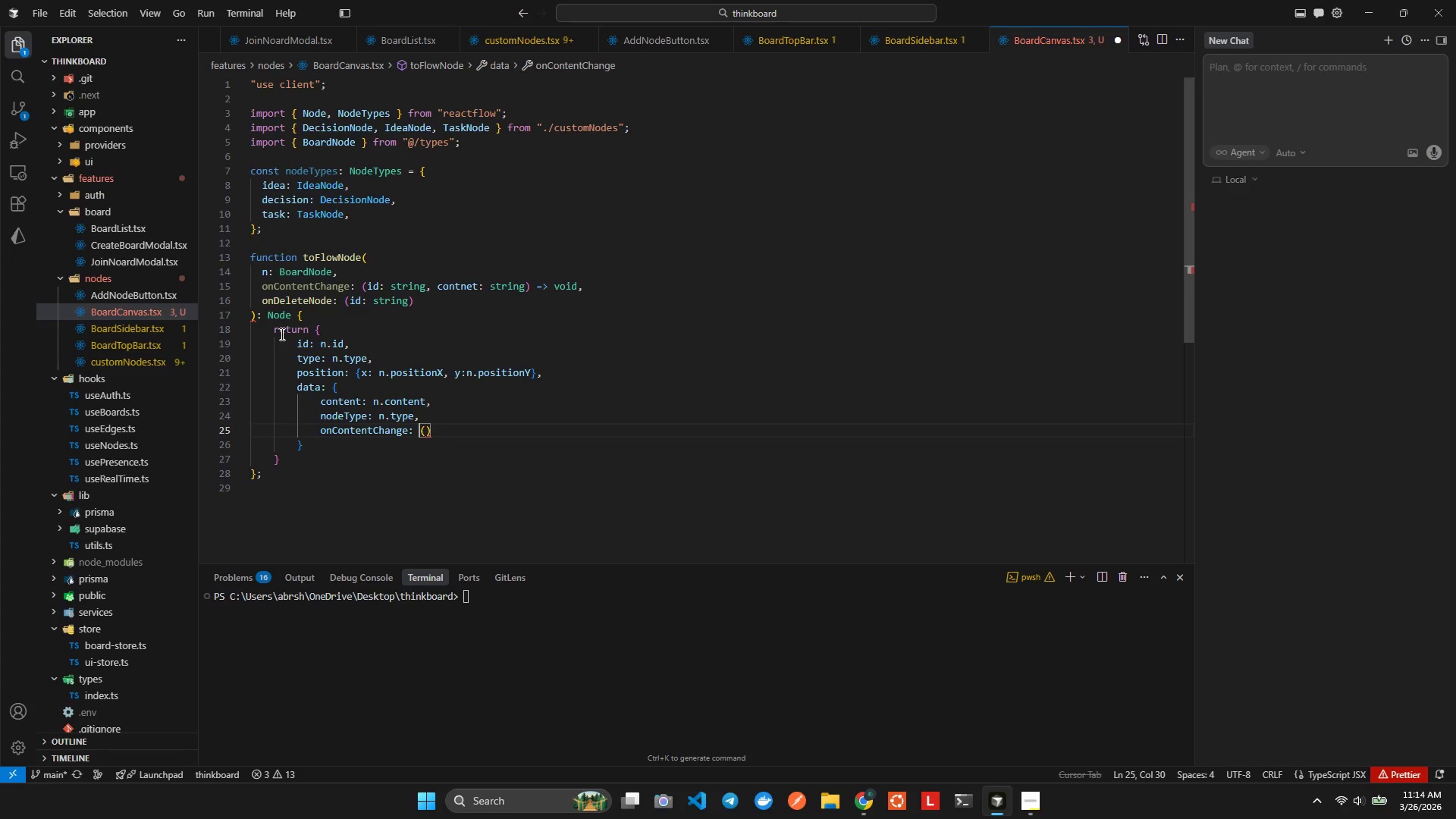 
key(ArrowRight)
 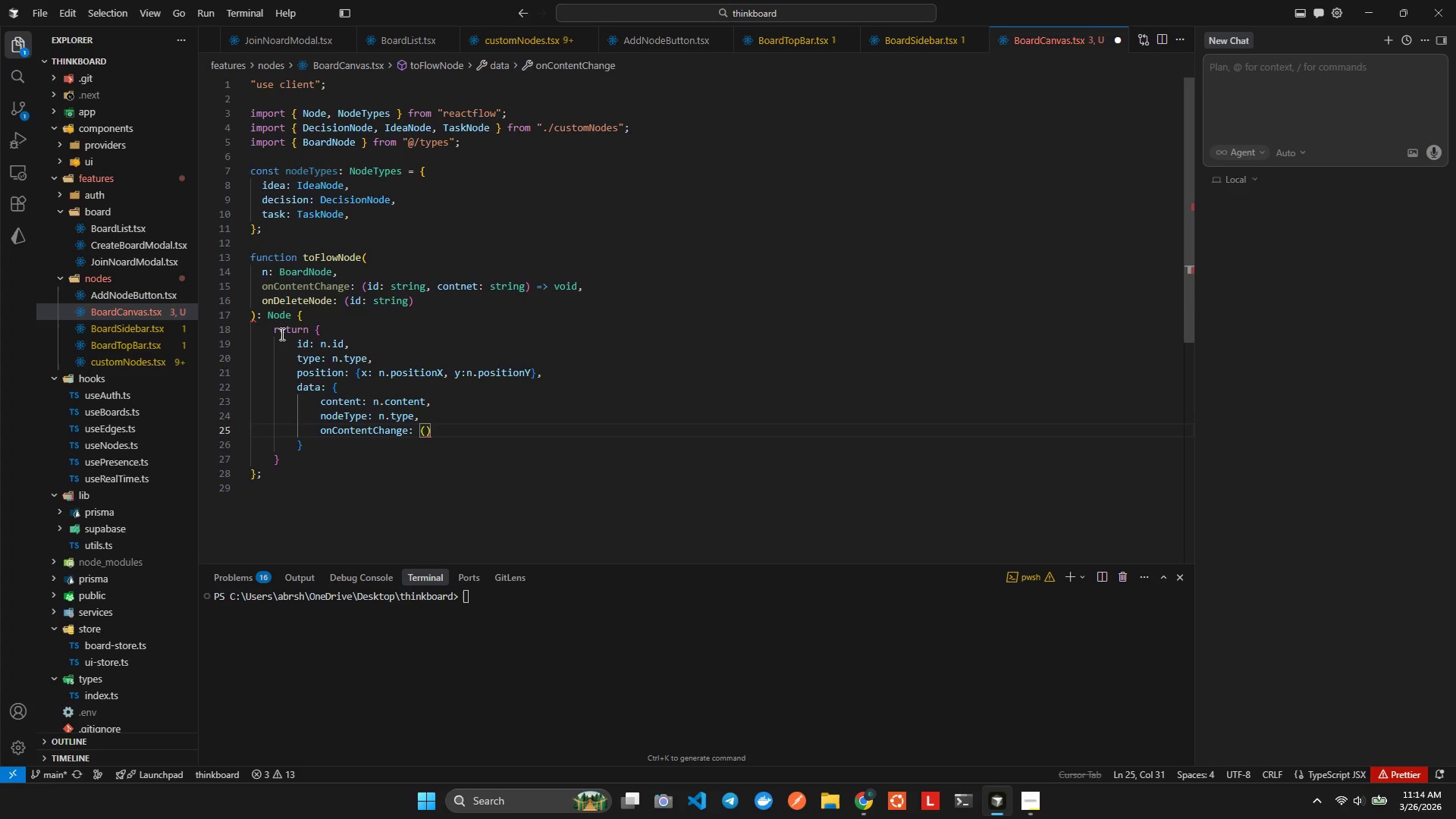 
type(content)
key(Backspace)
key(Backspace)
key(Backspace)
key(Backspace)
type(tent: string)
 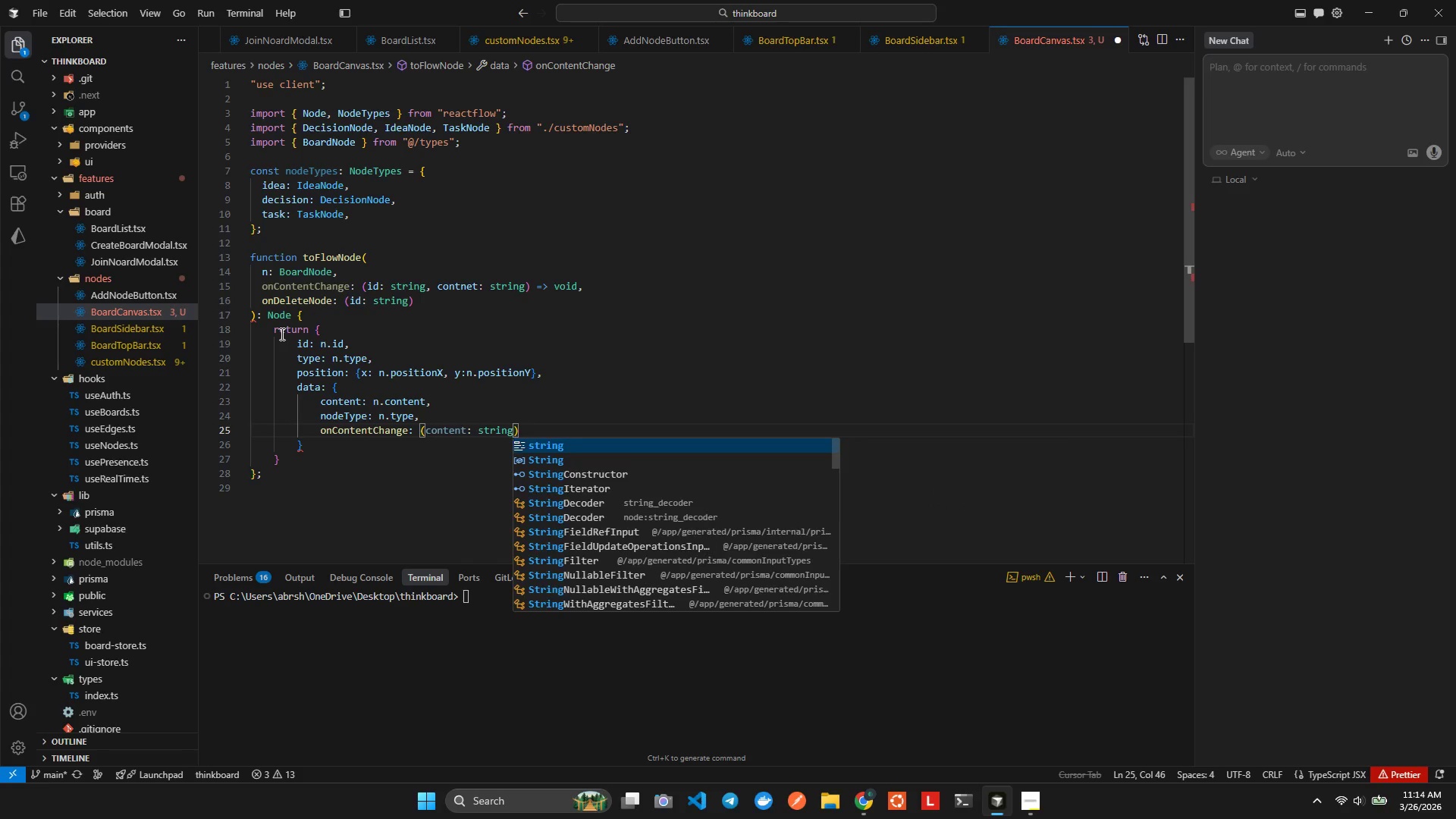 
key(ArrowRight)
 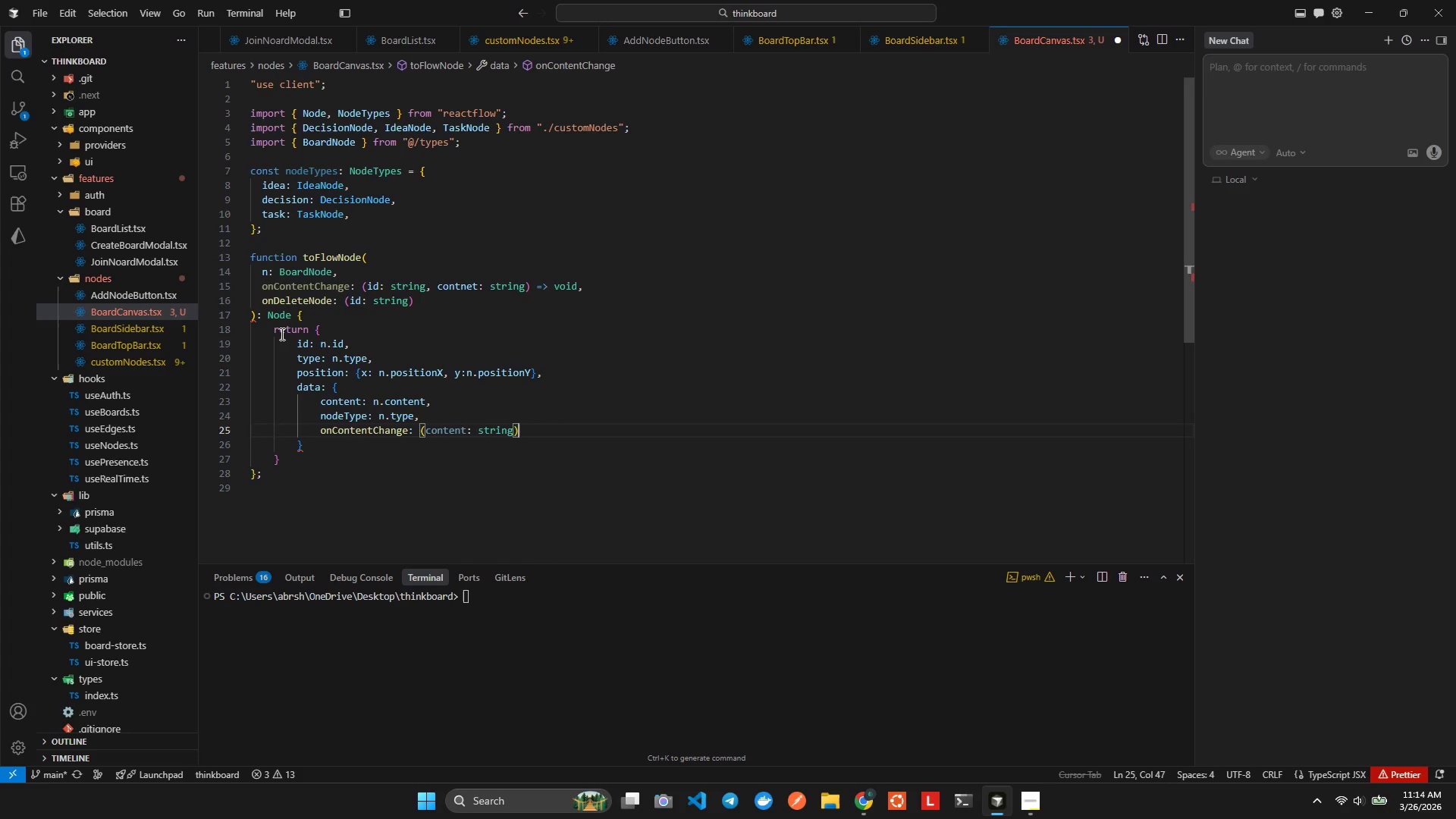 
key(ArrowRight)
 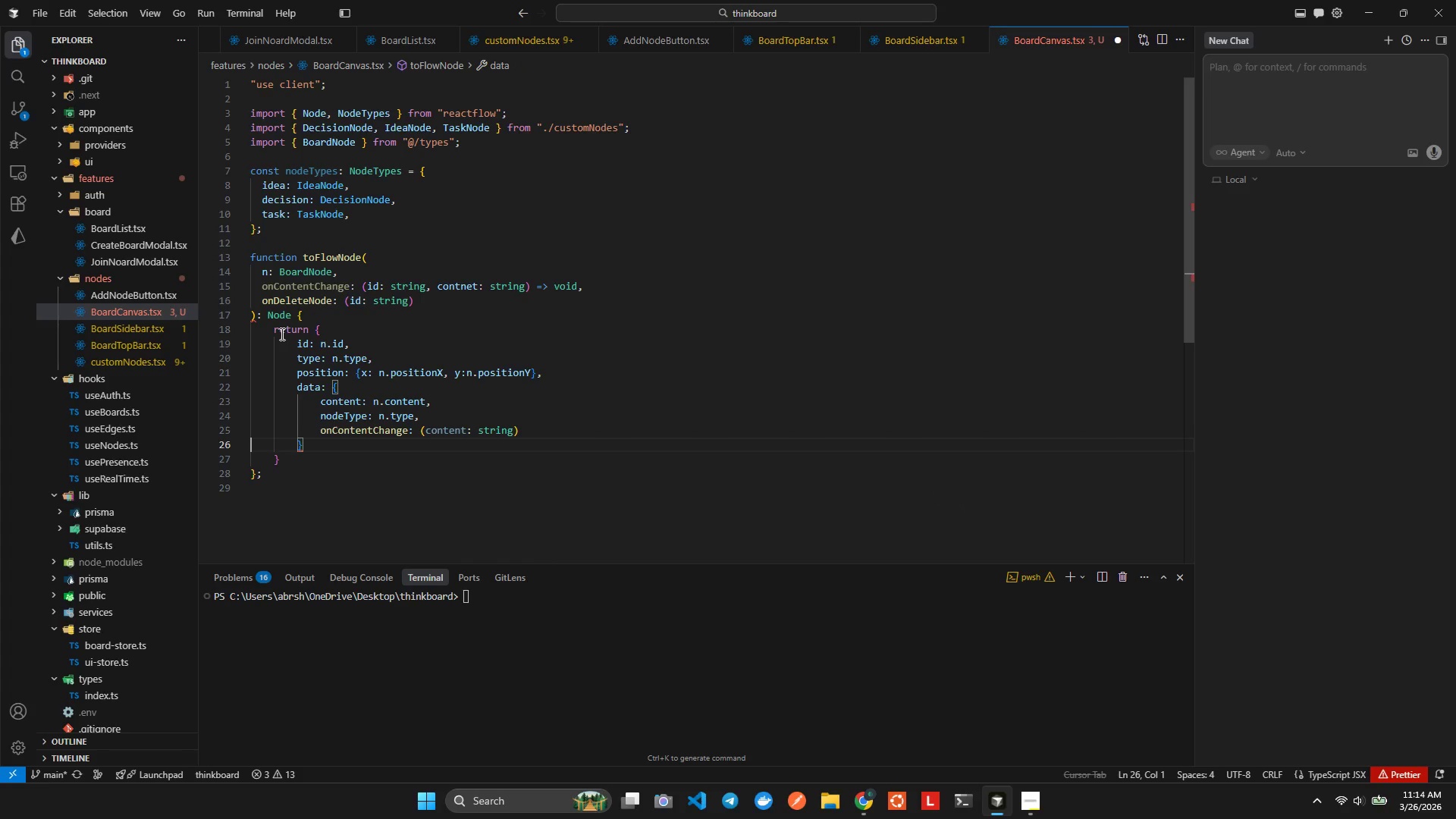 
key(ArrowLeft)
 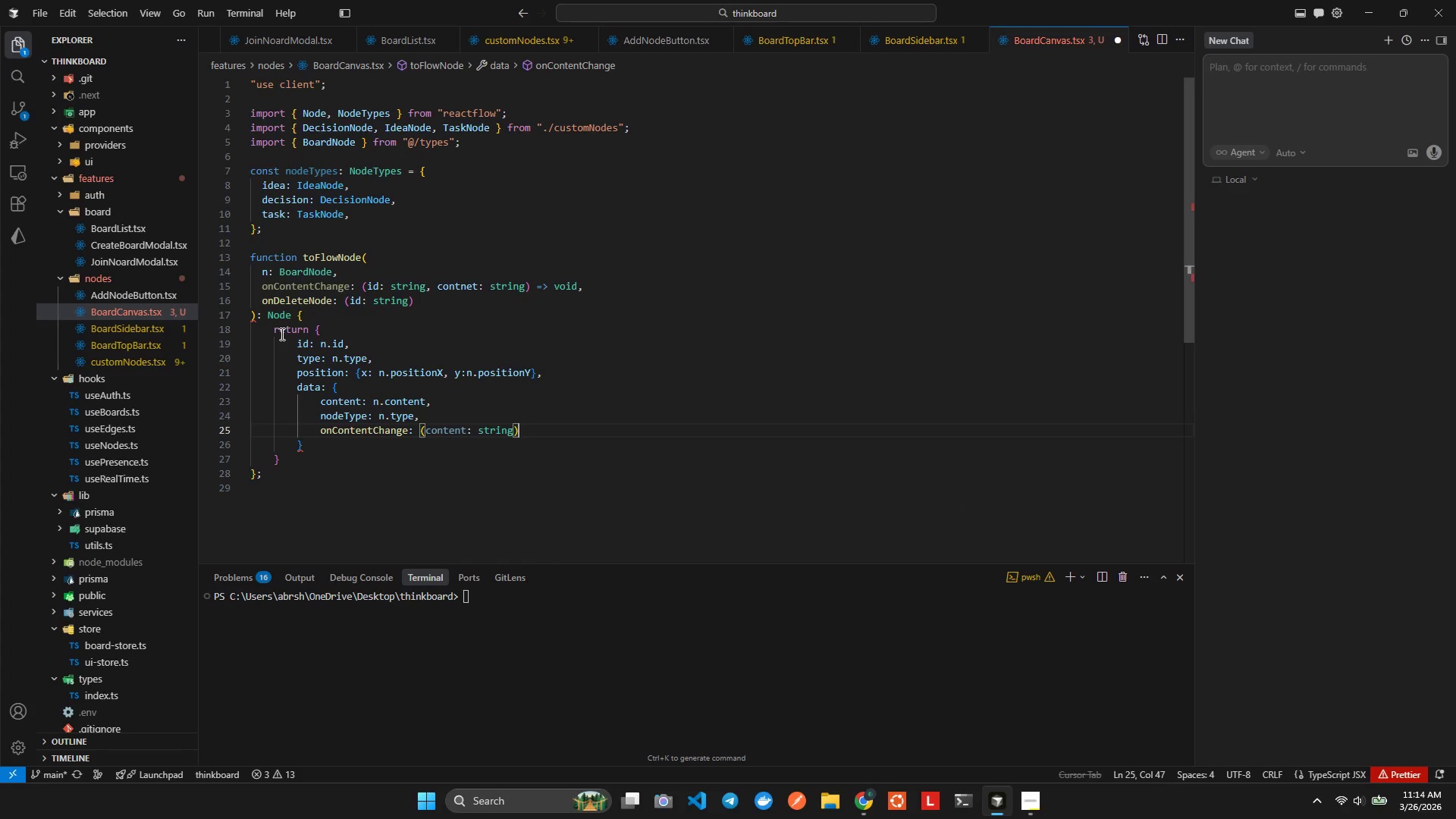 
type(=> onCon)
 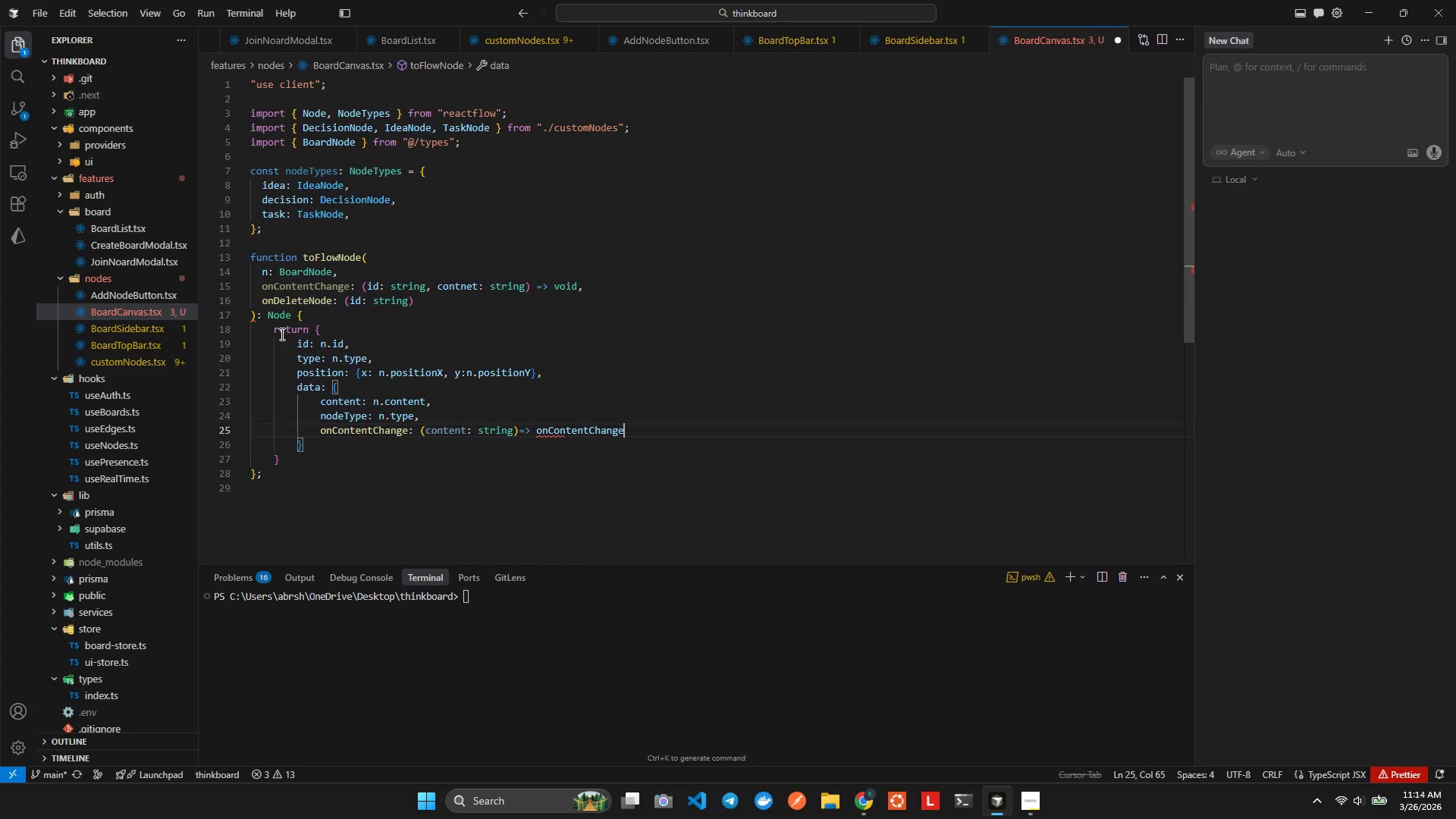 
 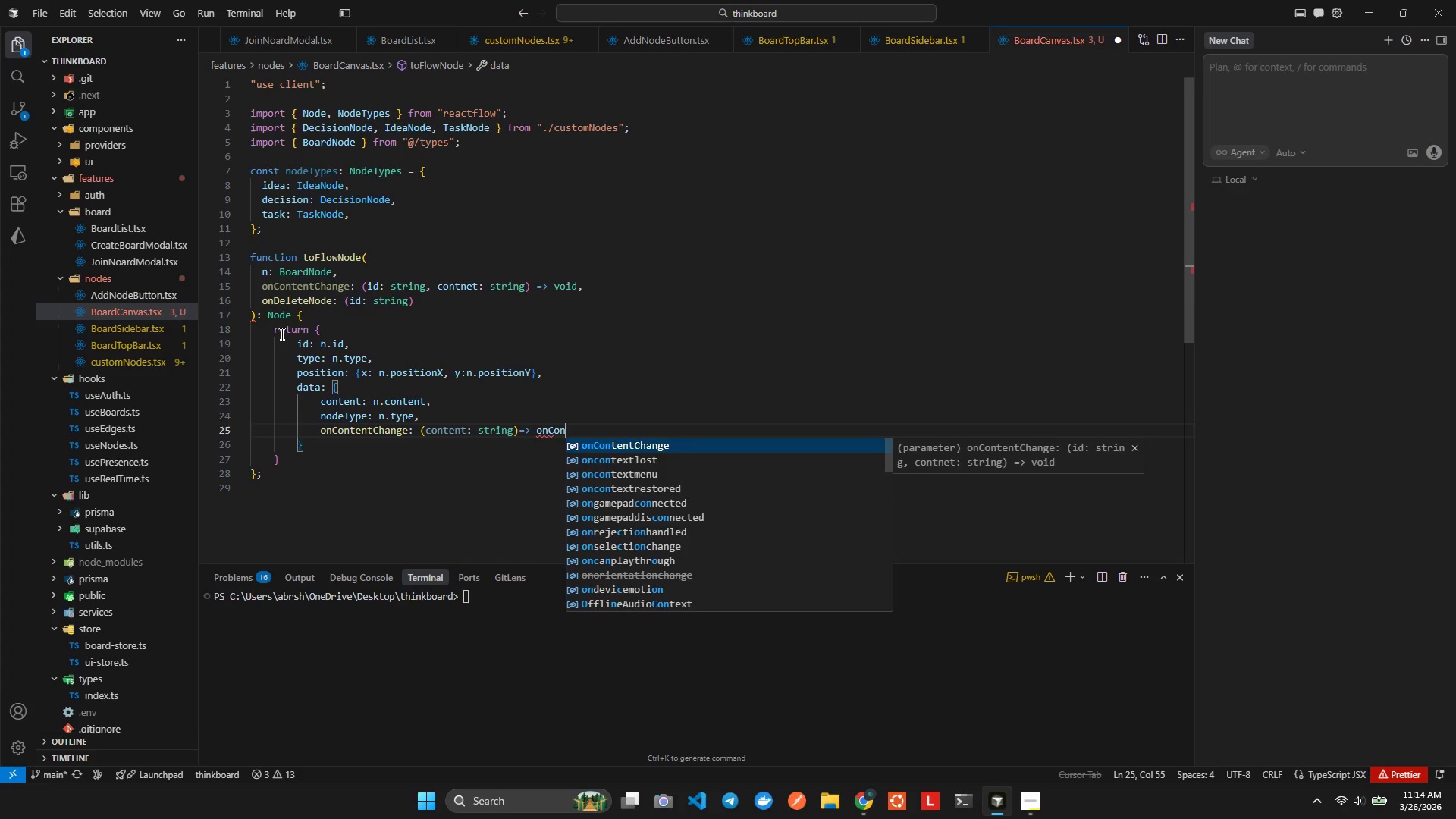 
key(Enter)
 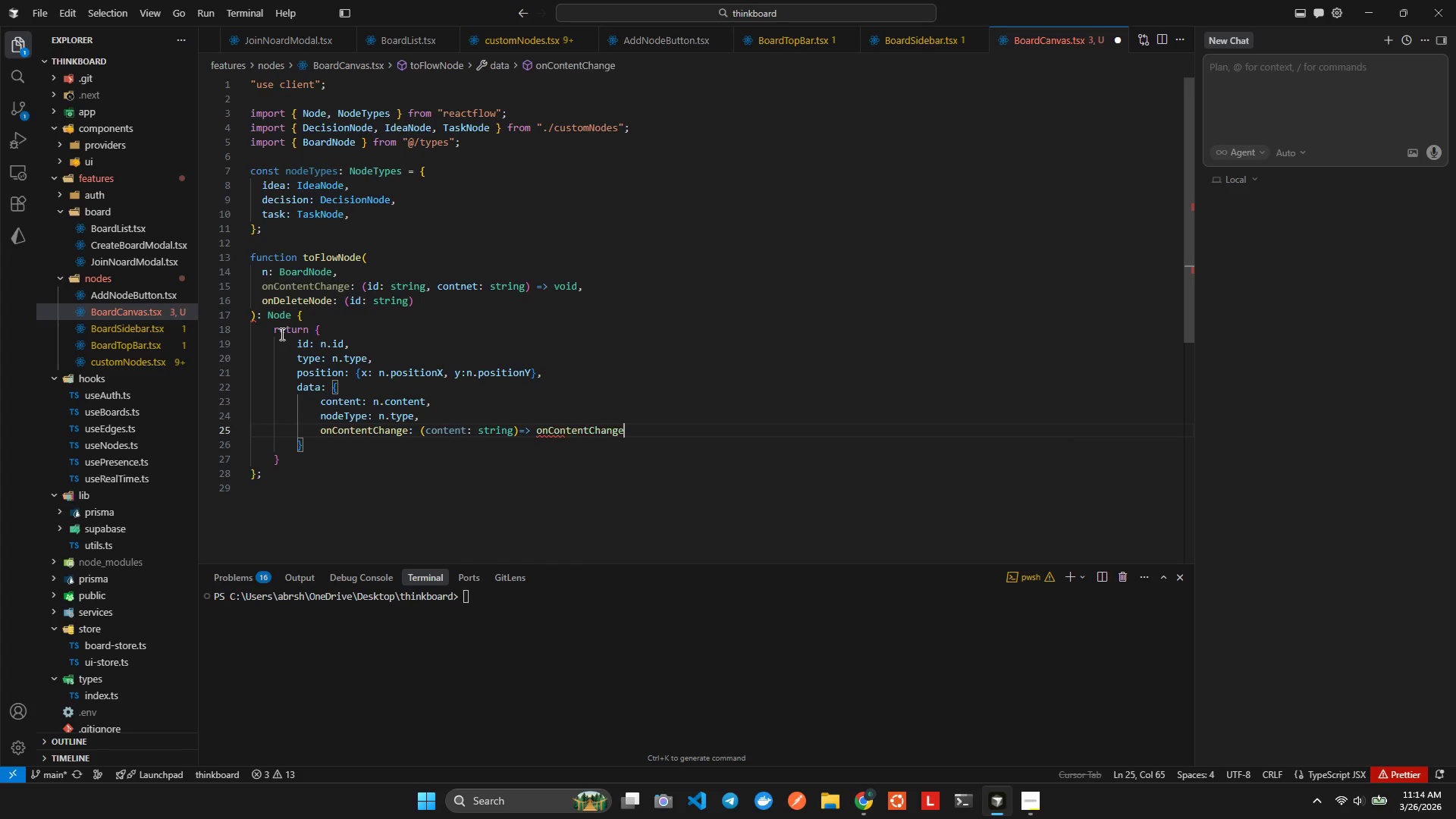 
type((n.id, conte)
 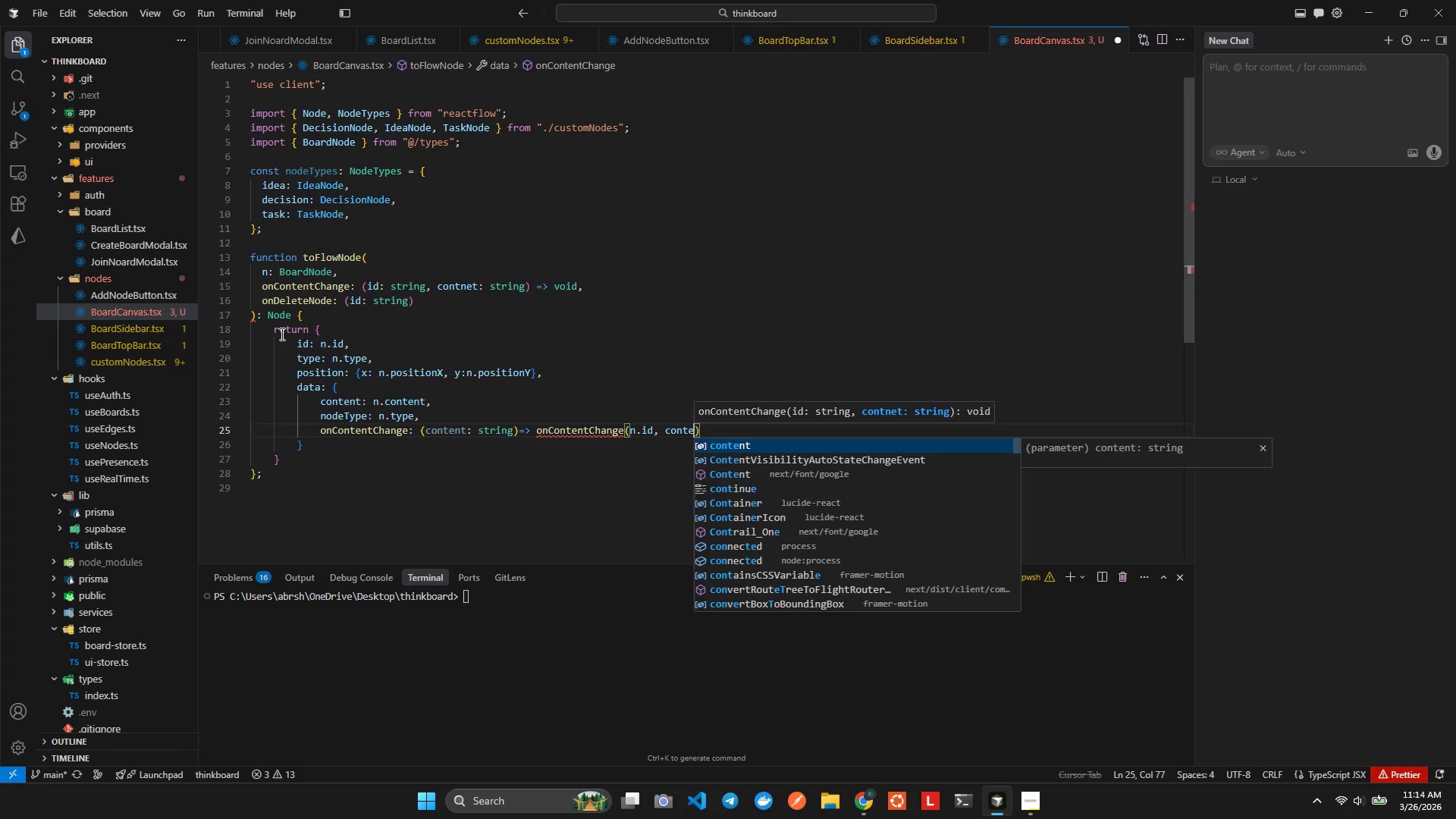 
key(Enter)
 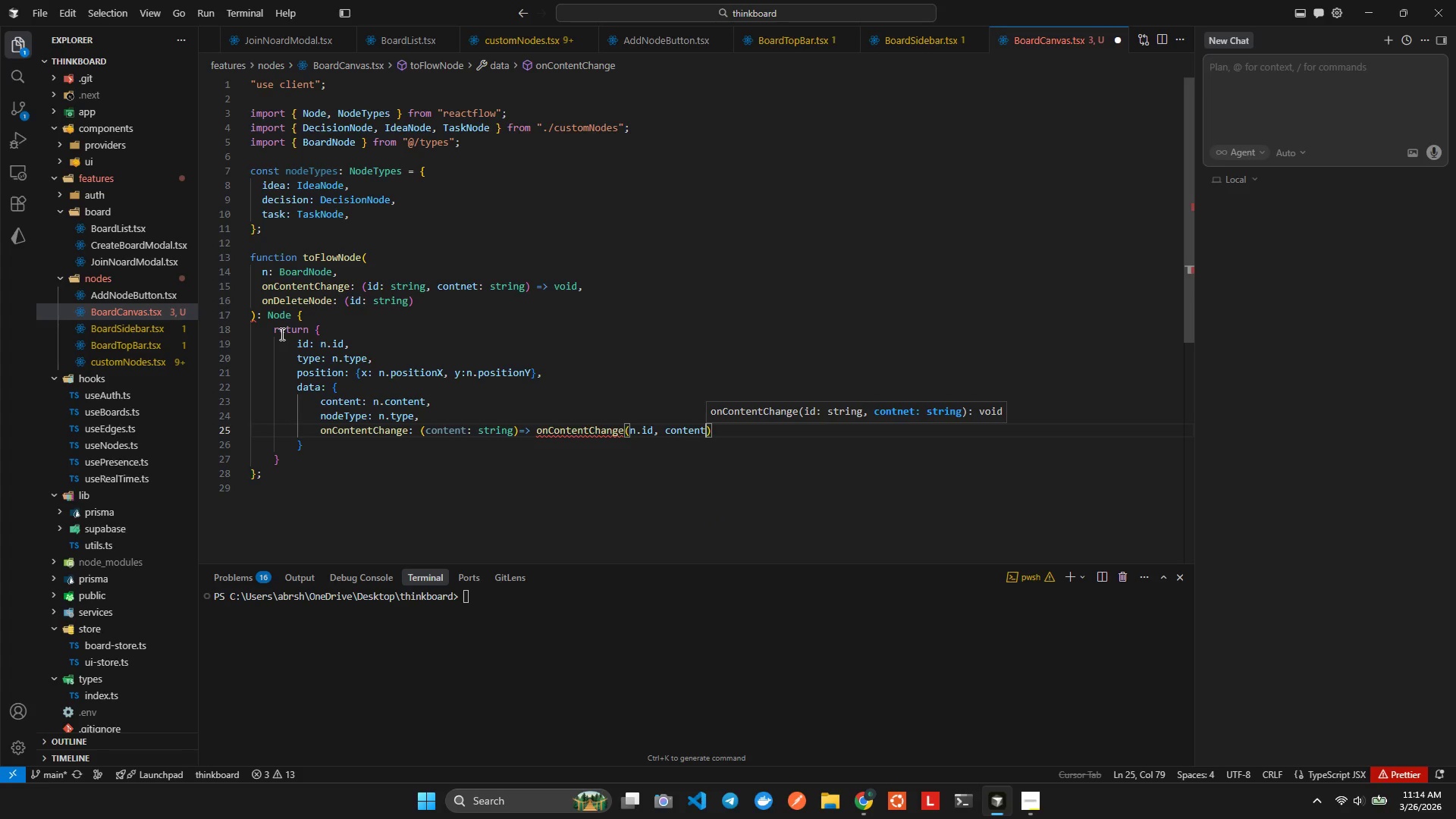 
key(Alt+Shift+AltLeft)
 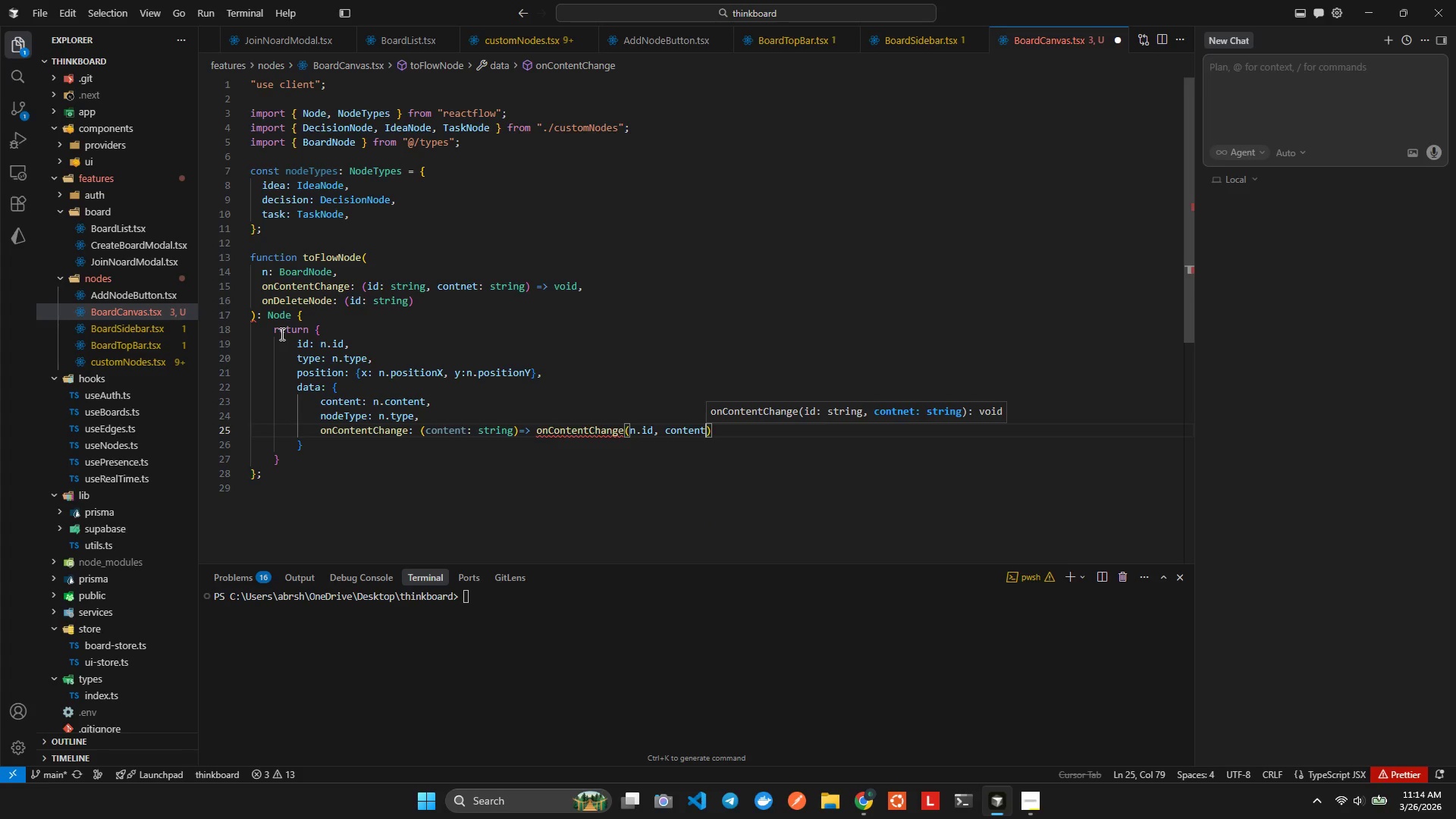 
key(Alt+Shift+F)
 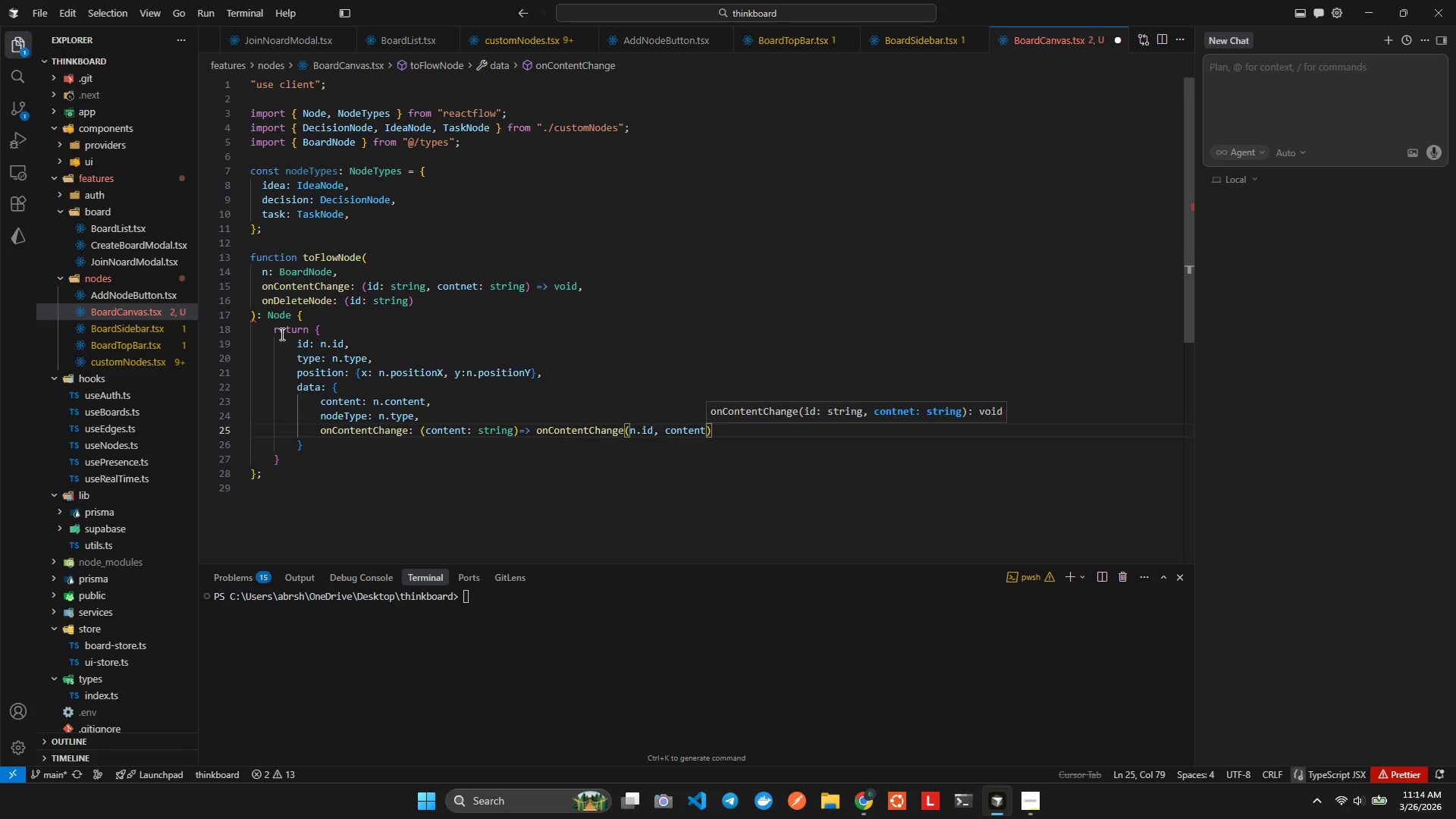 
key(ArrowRight)
 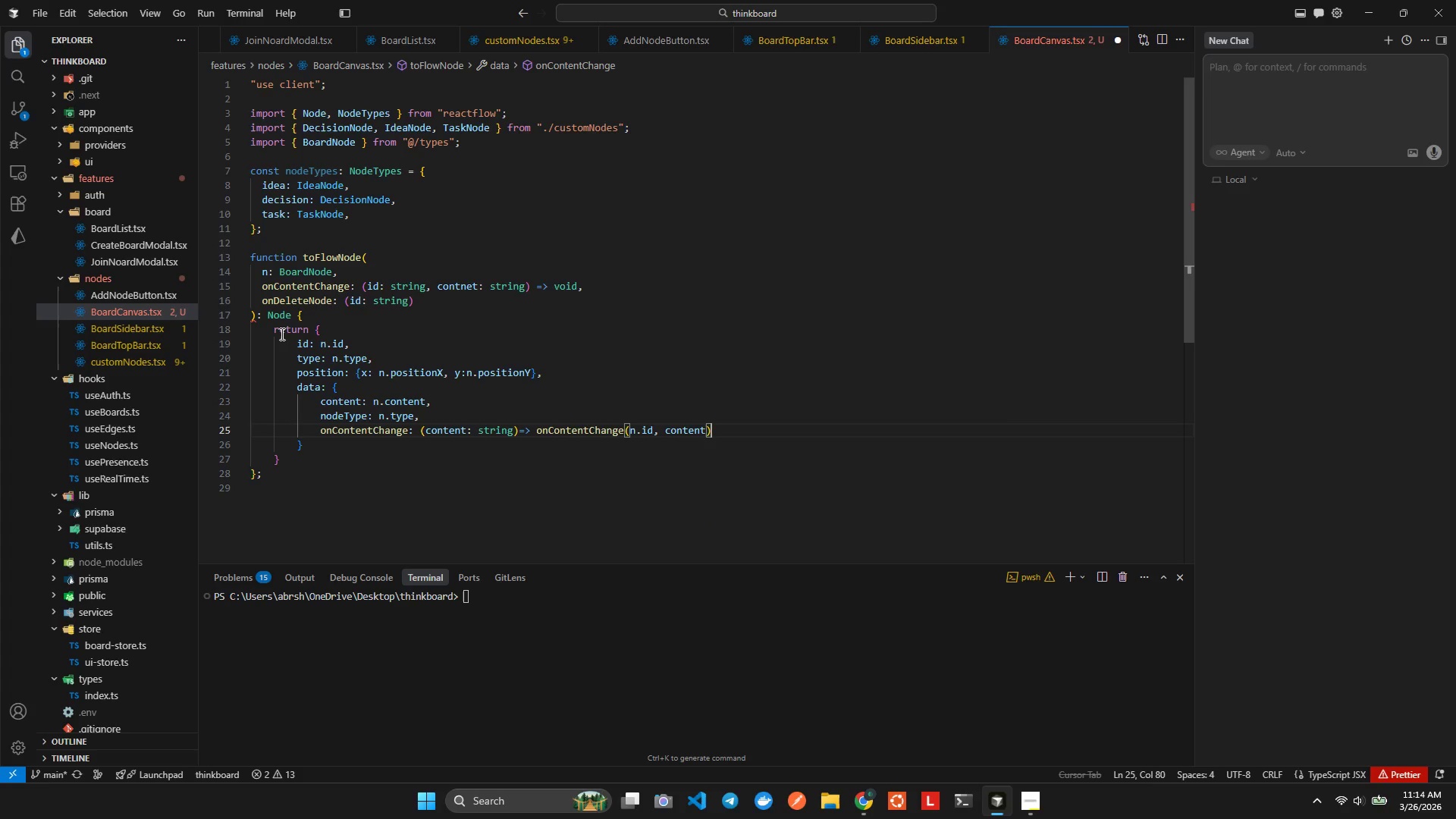 
key(Comma)
 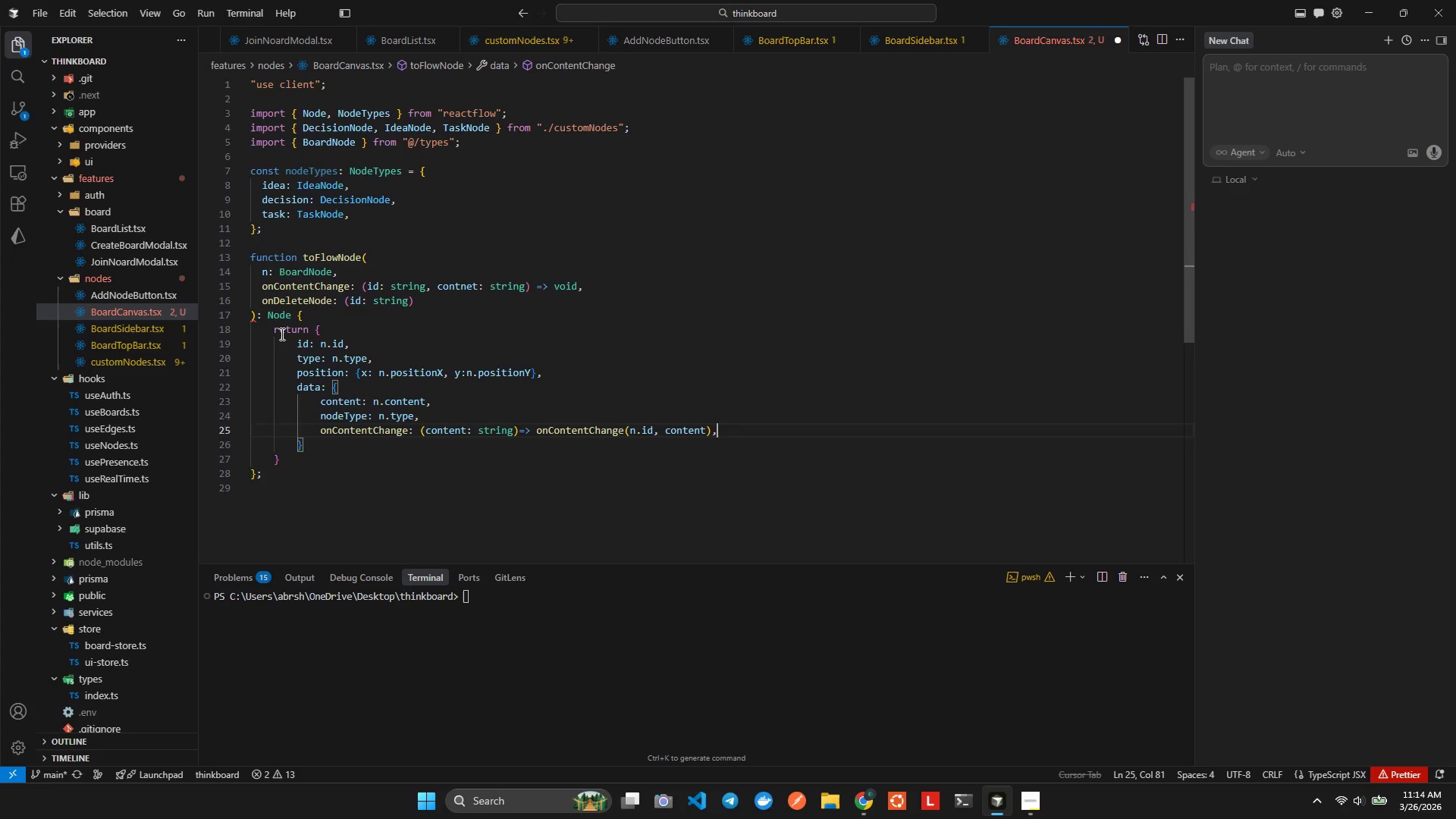 
key(Enter)
 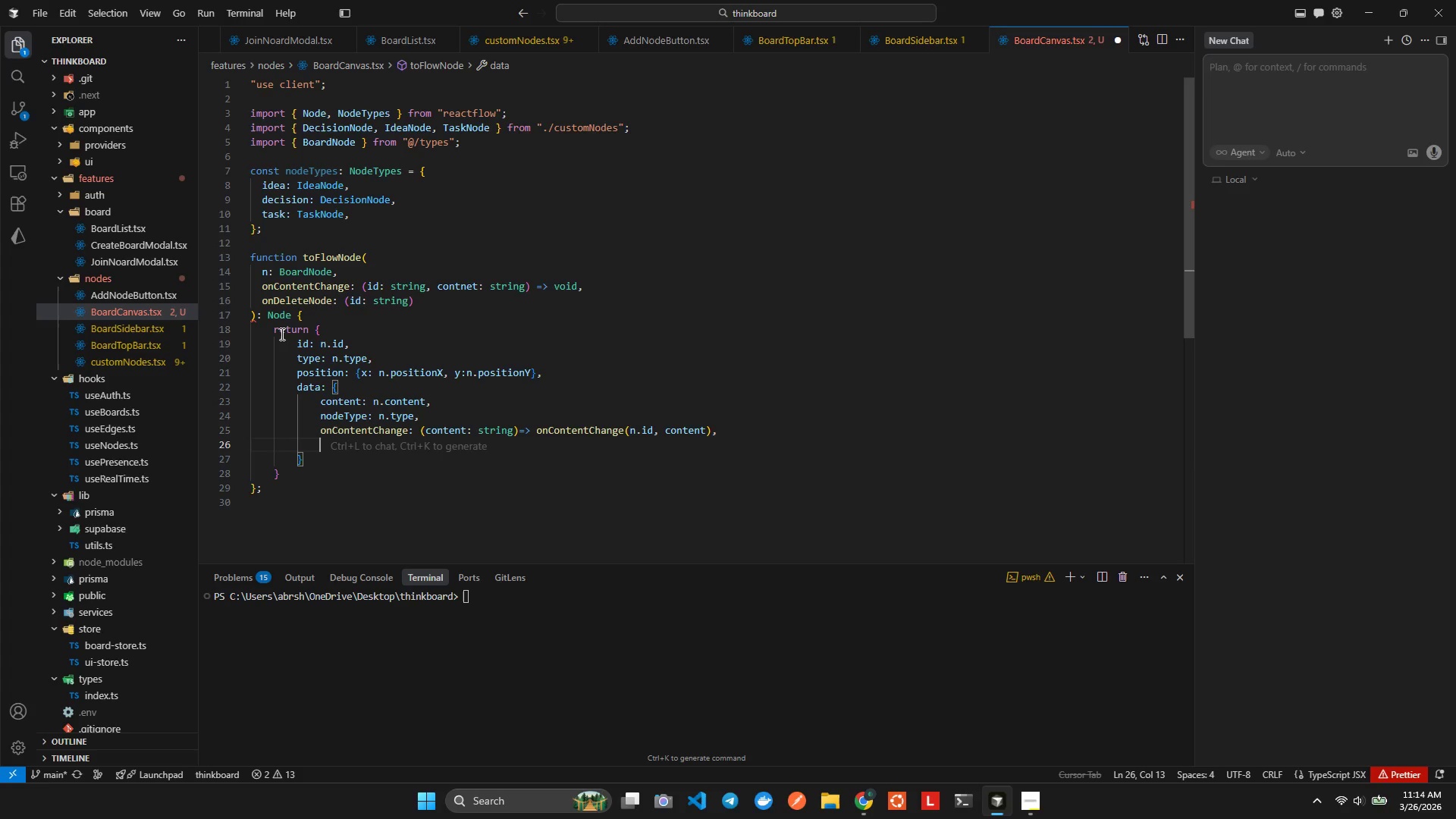 
type(onDelete: ()=> onDelet)
 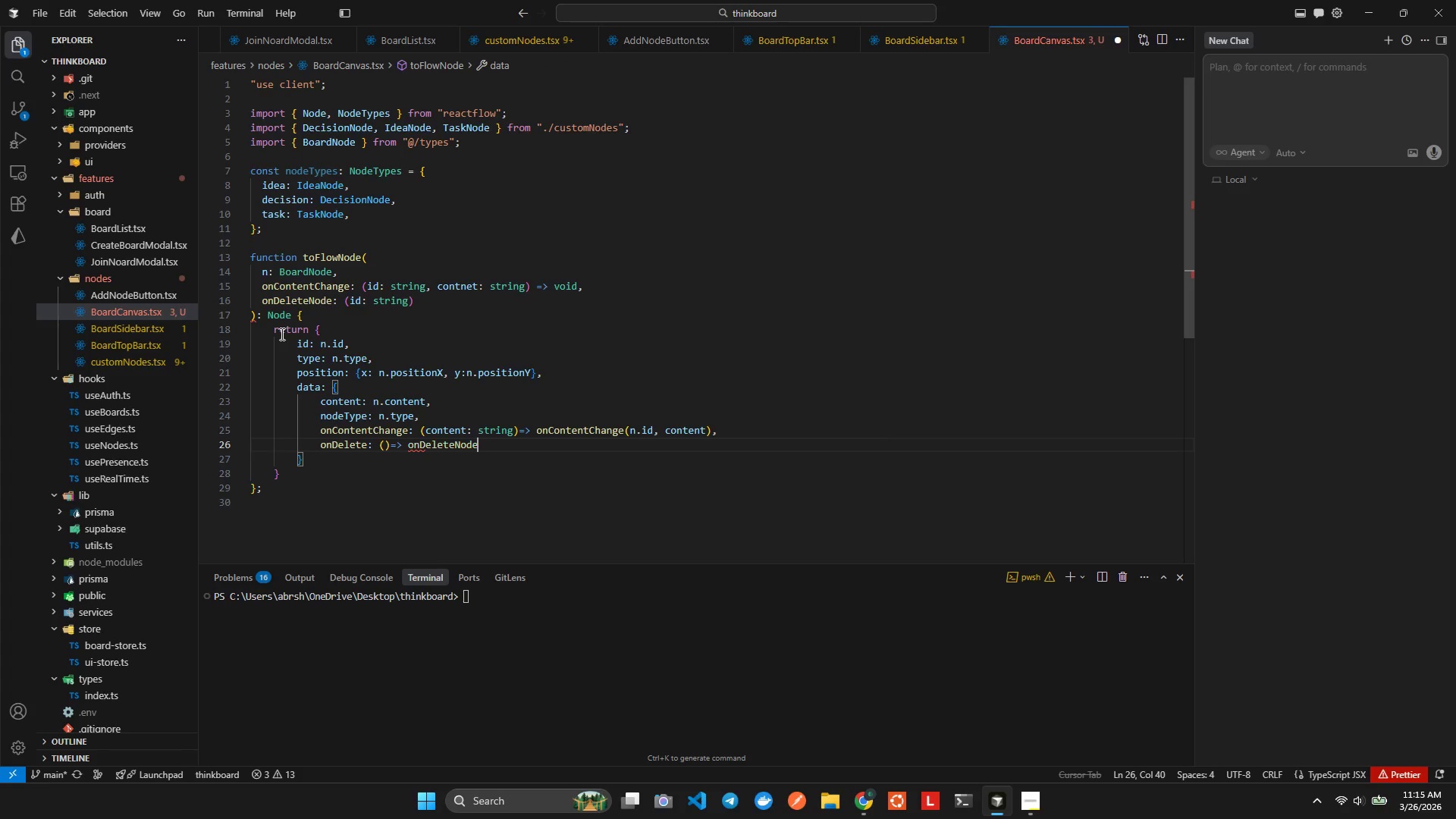 
 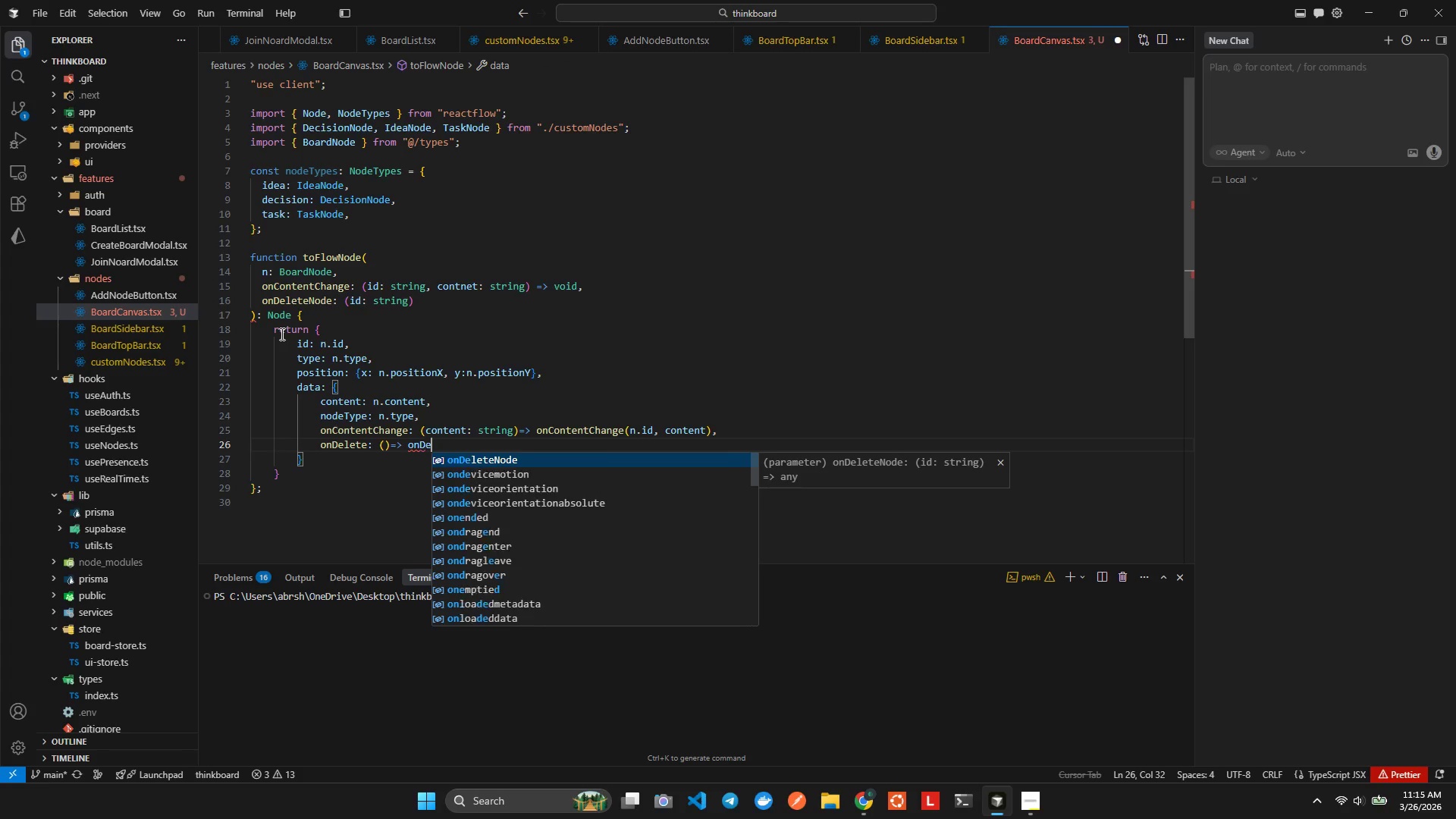 
key(Enter)
 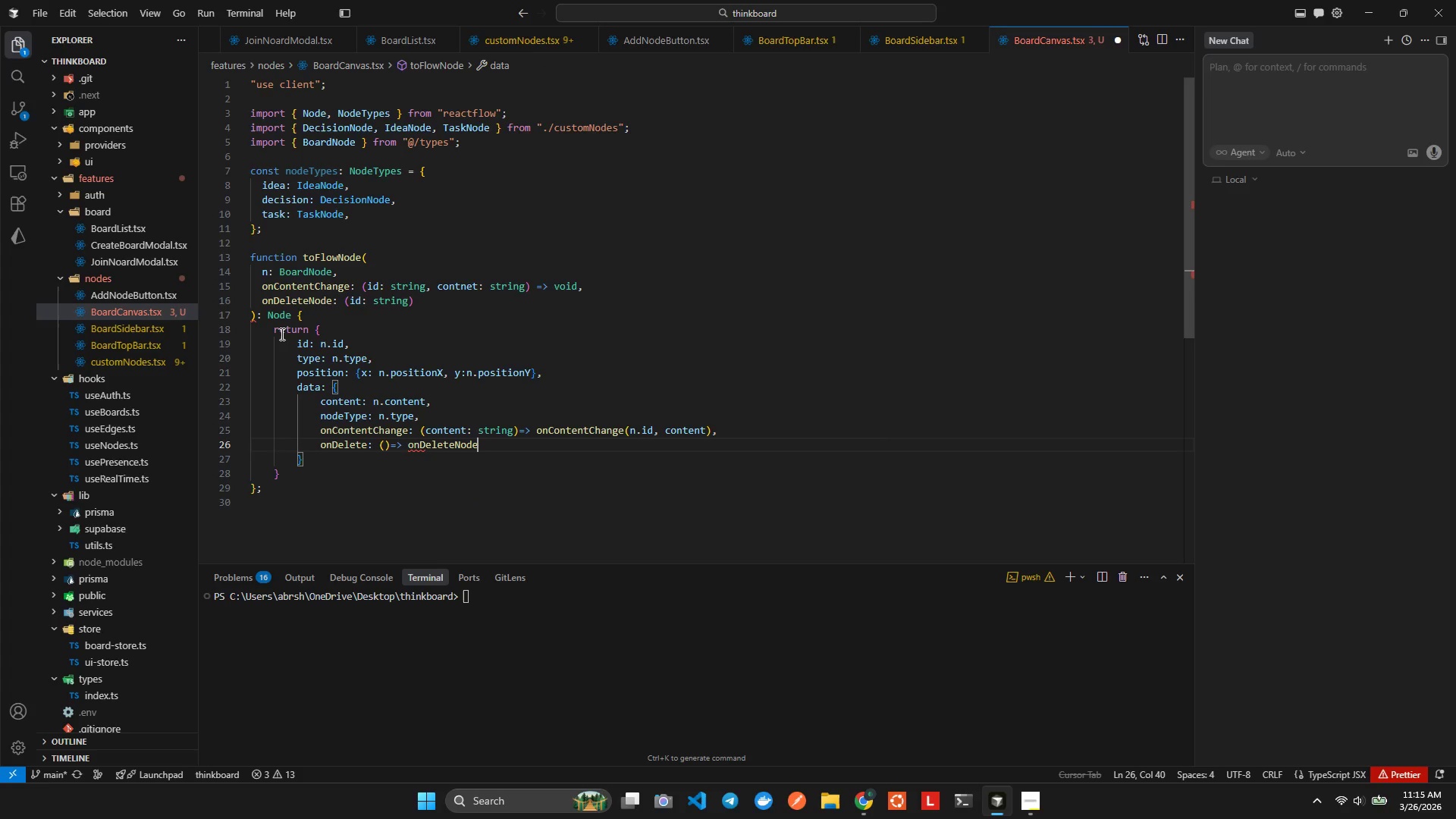 
type((i)
key(Backspace)
type(n.id)
 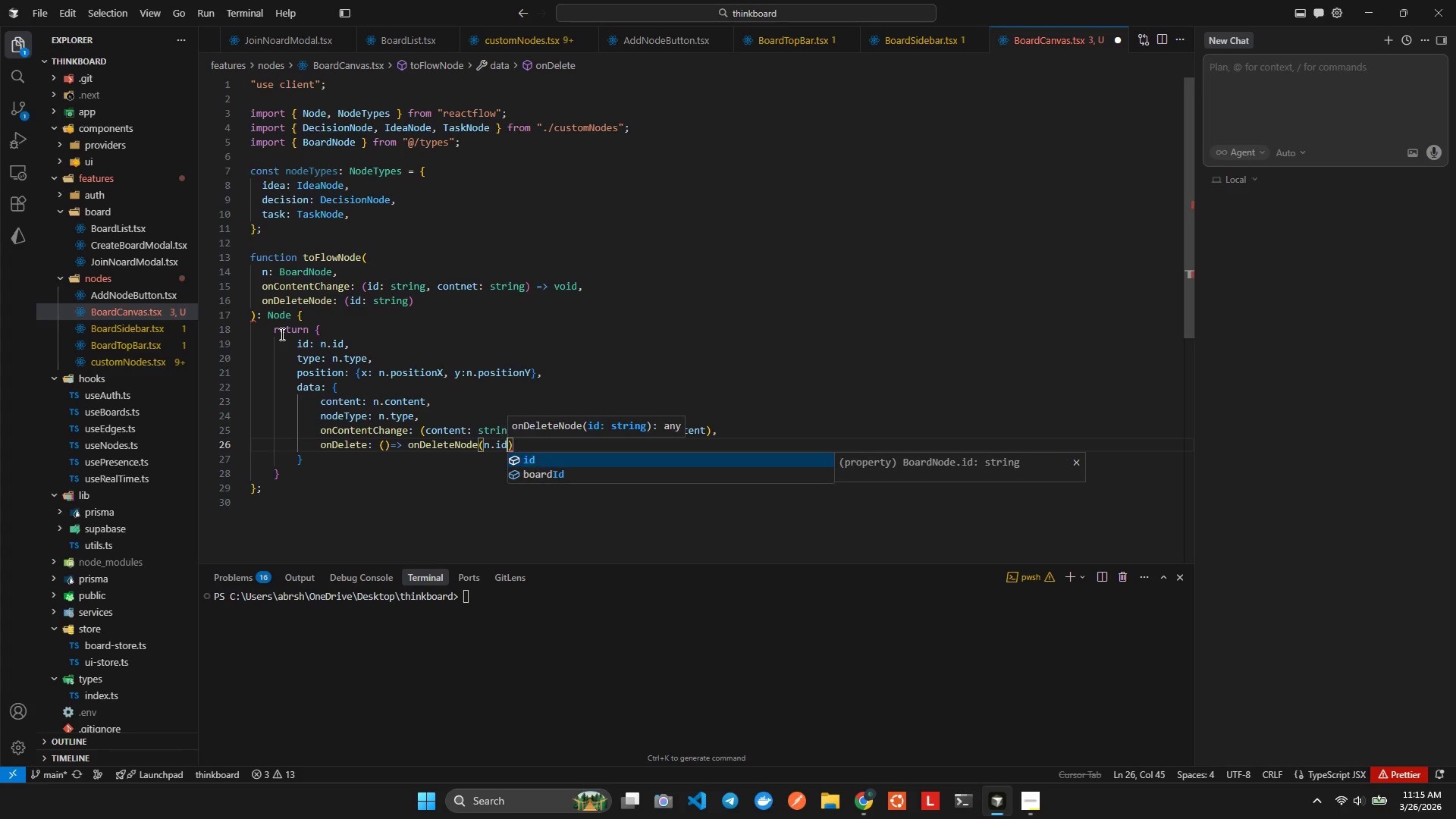 
key(Enter)
 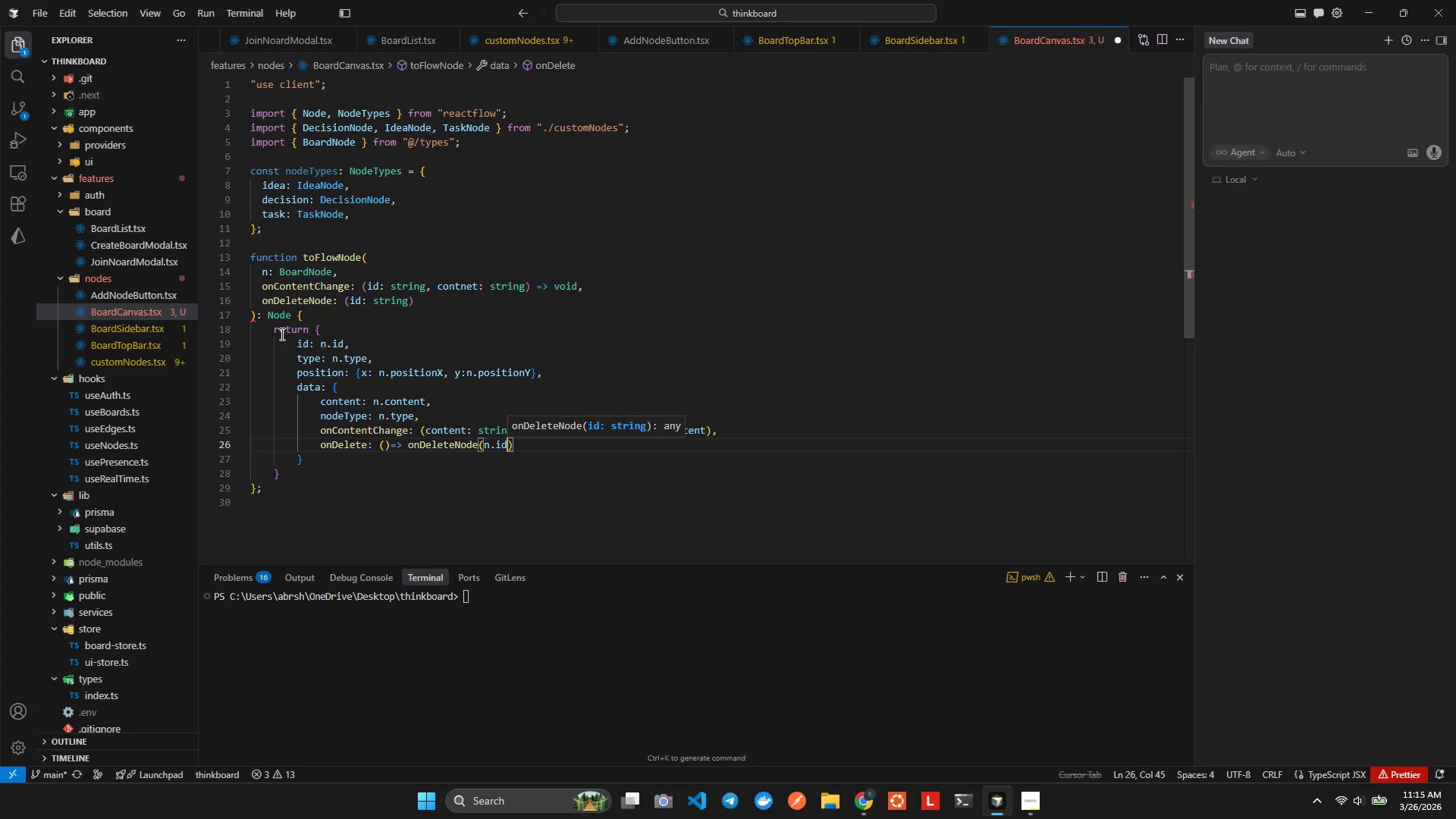 
key(Alt+AltLeft)
 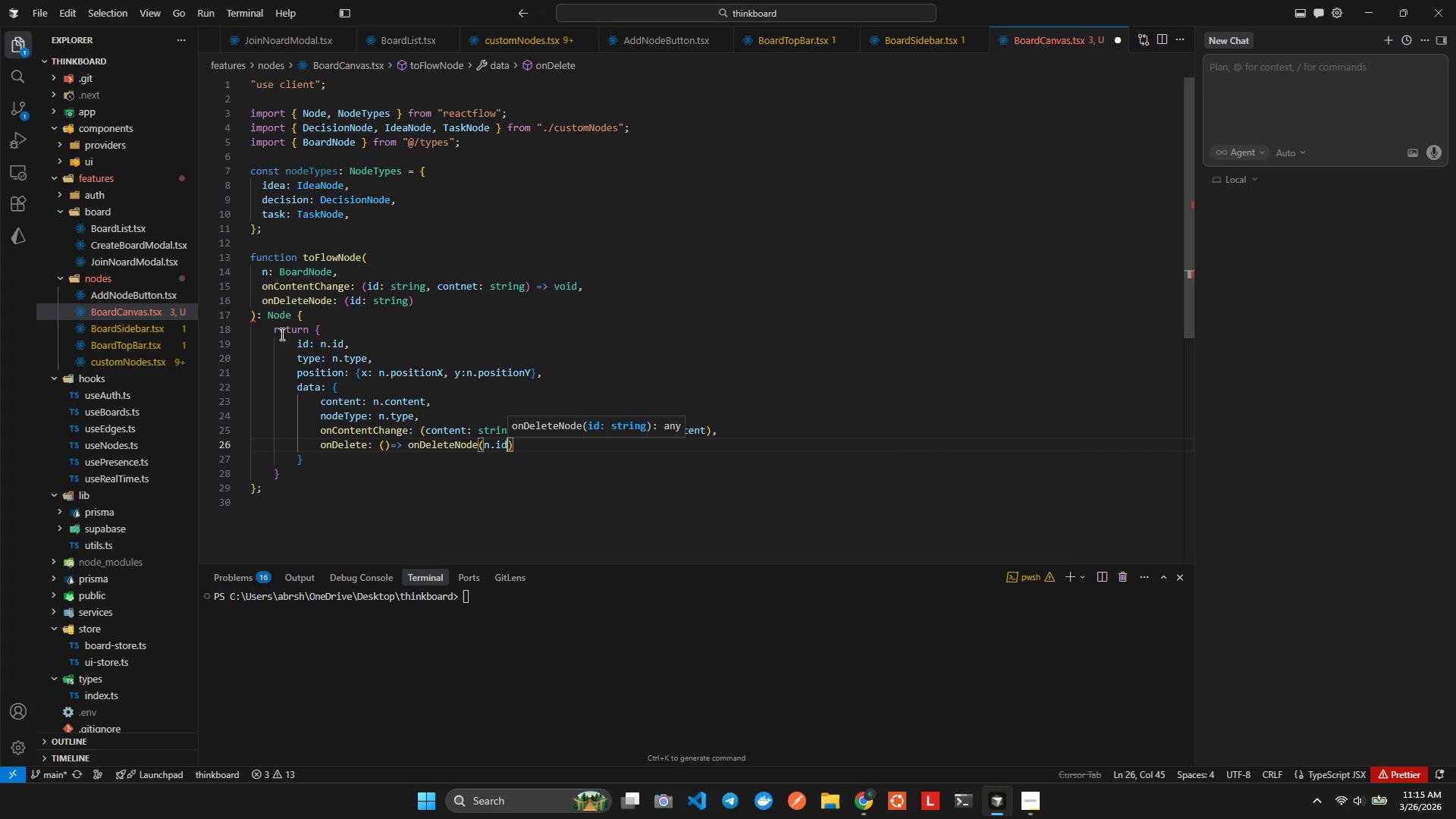 
key(Alt+Shift+ShiftLeft)
 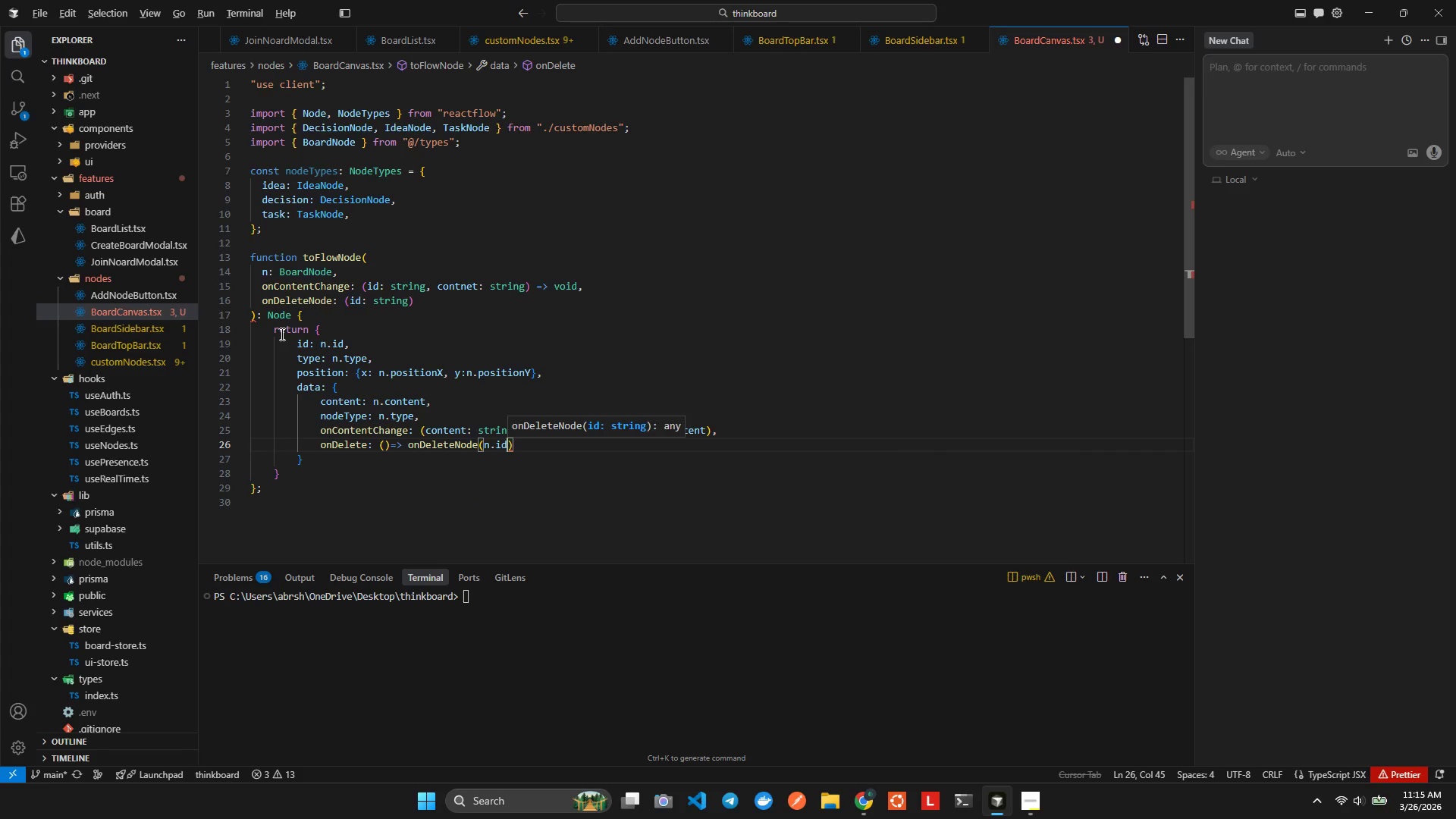 
key(Alt+Shift+F)
 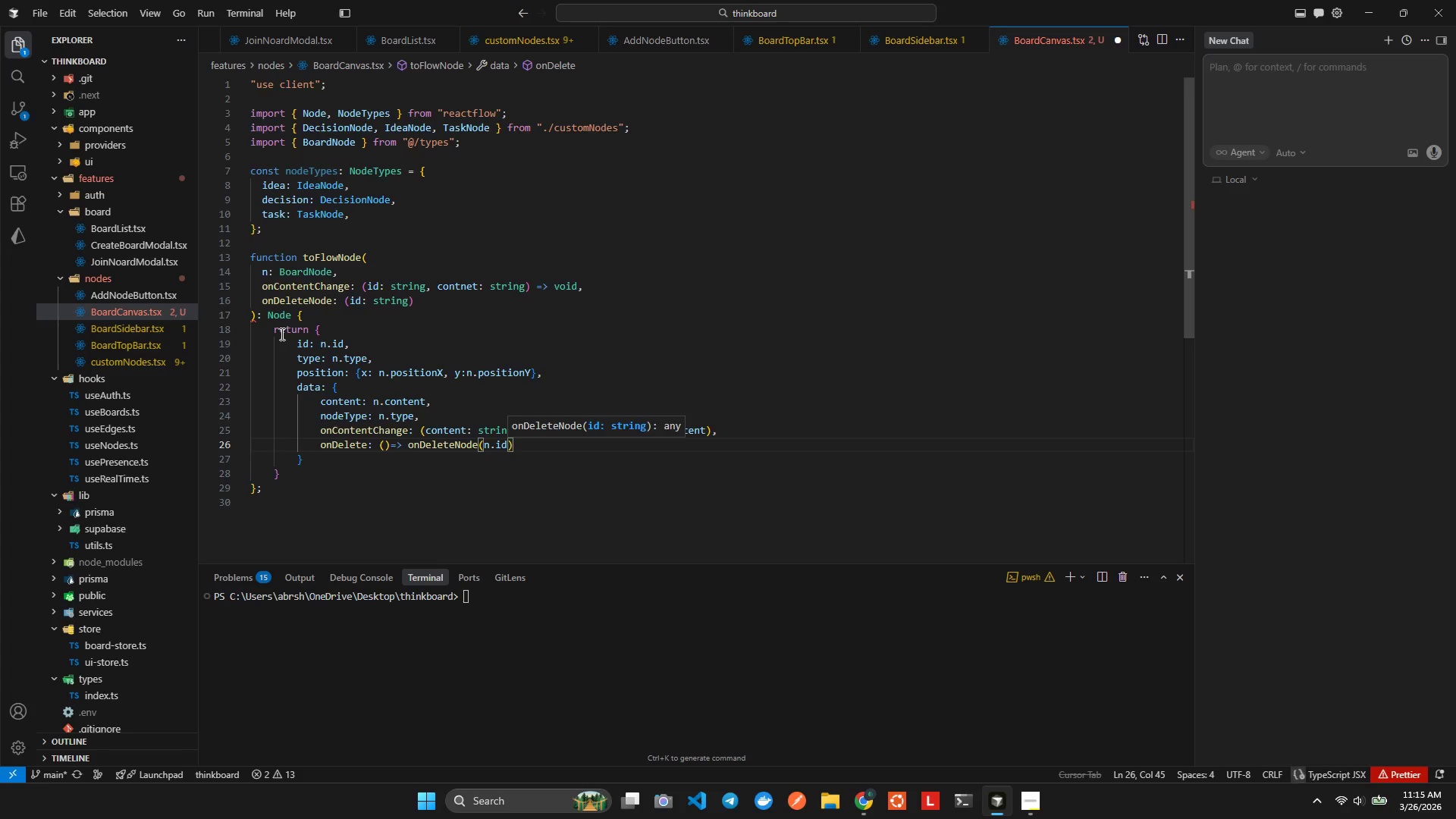 
key(ArrowRight)
 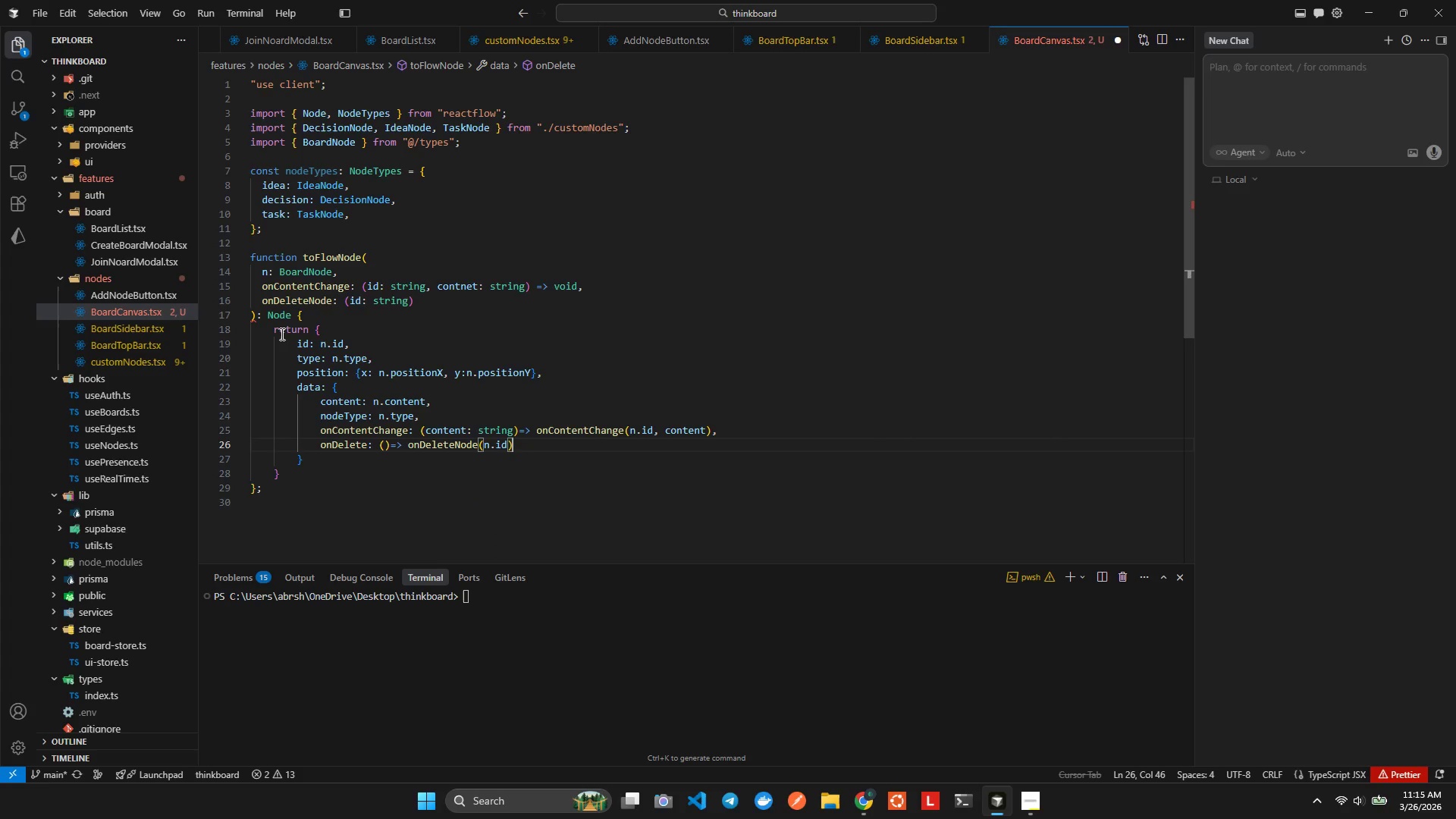 
key(ArrowDown)
 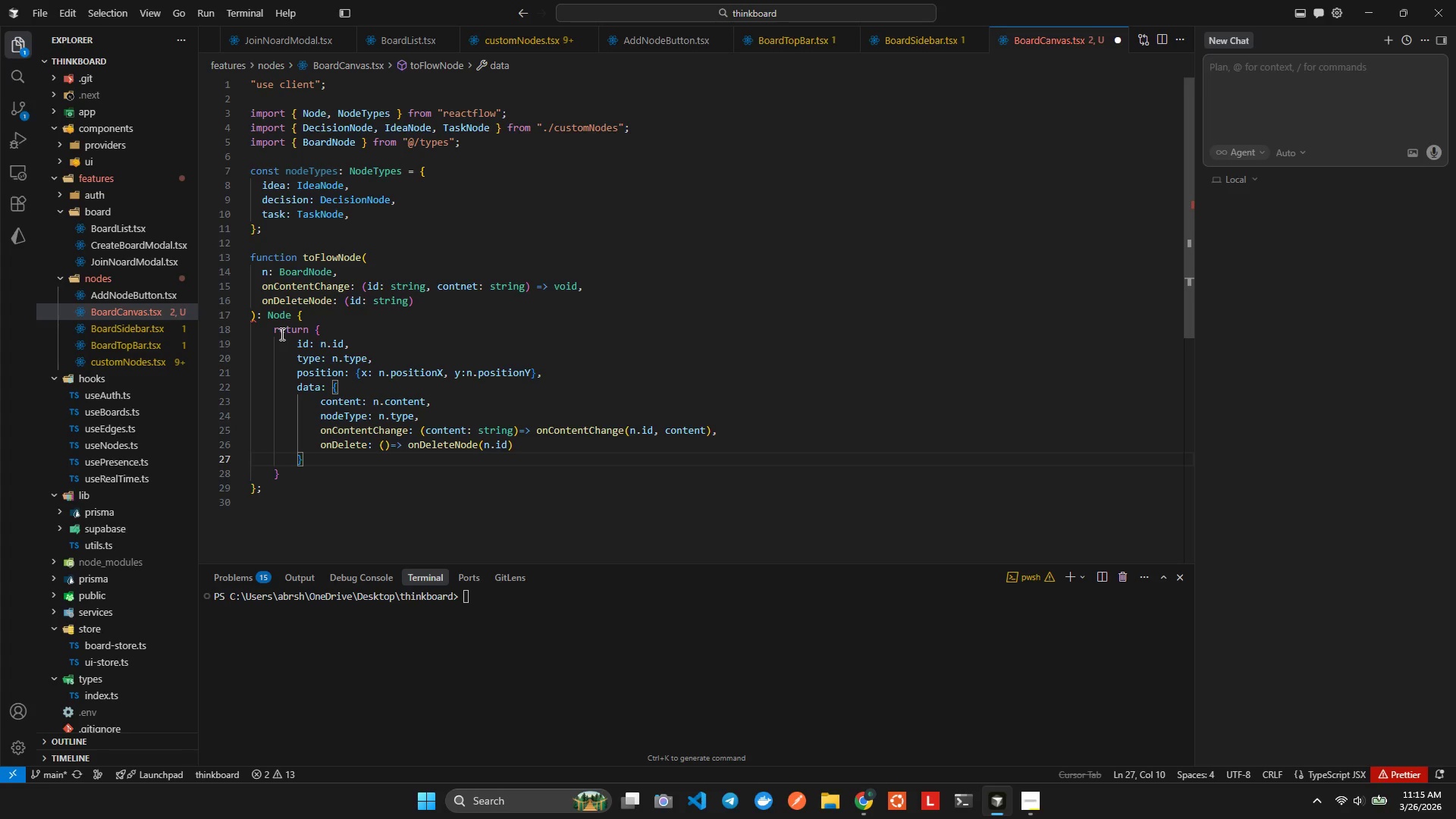 
key(ArrowDown)
 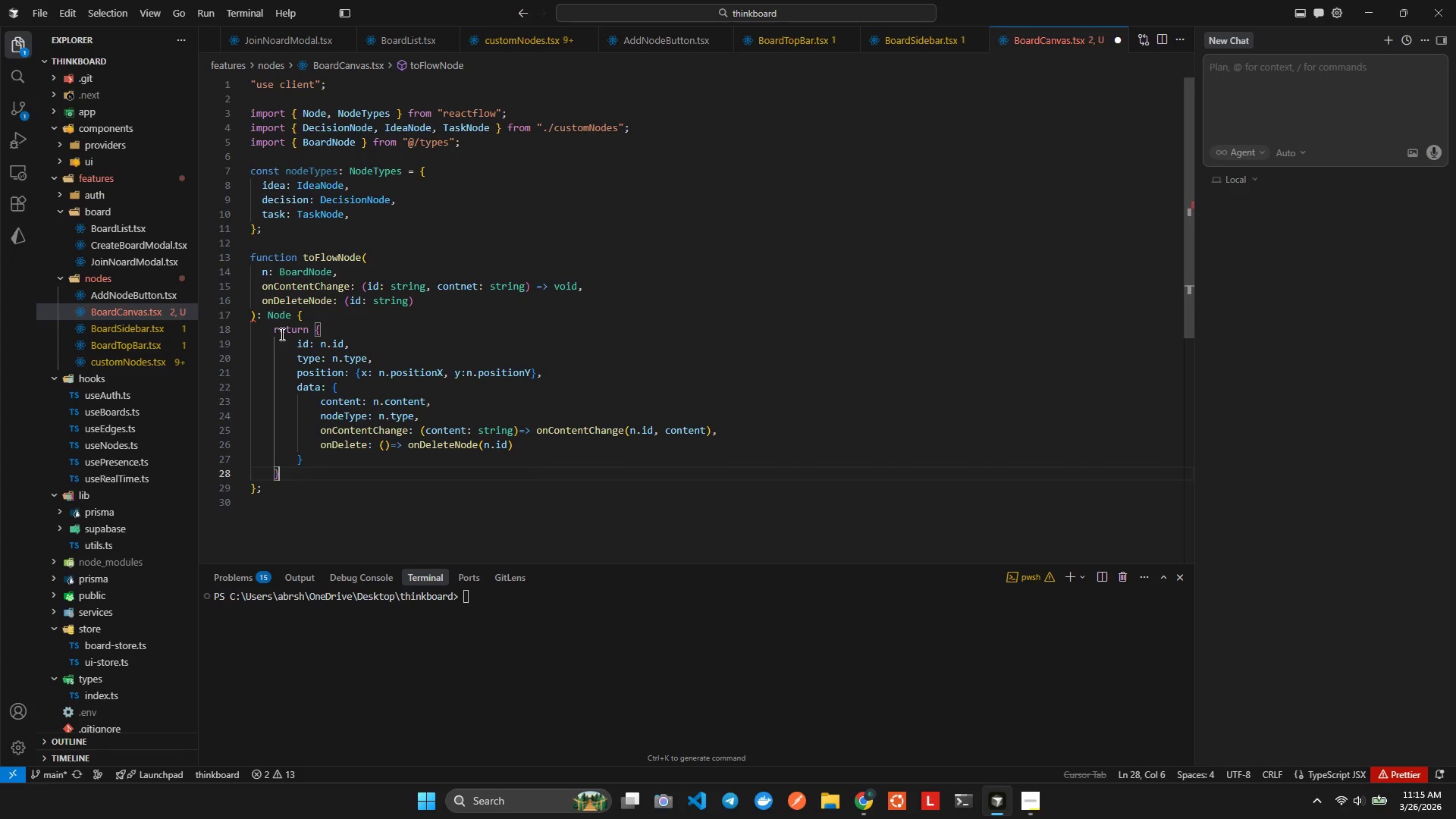 
key(ArrowDown)
 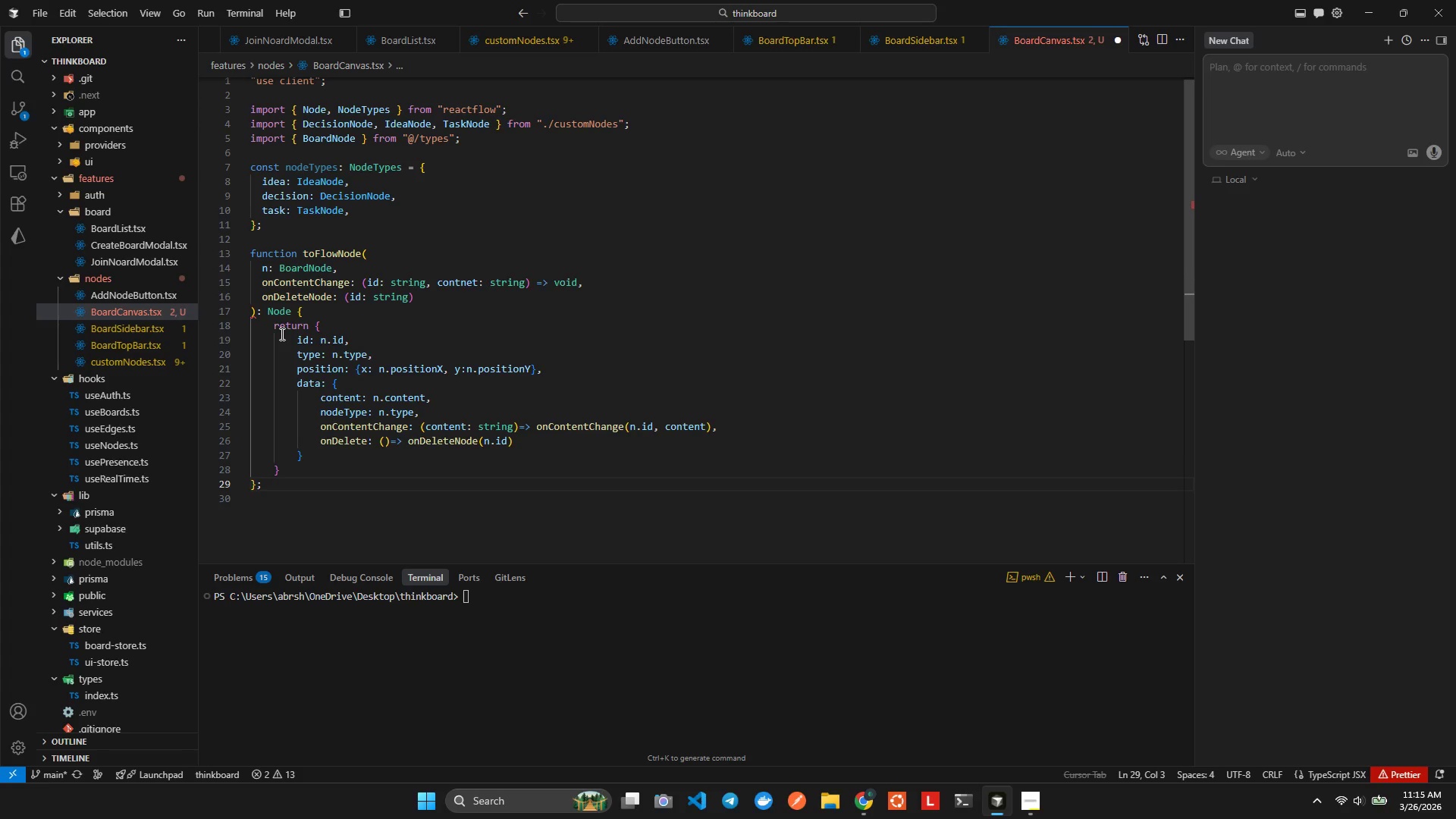 
key(ArrowUp)
 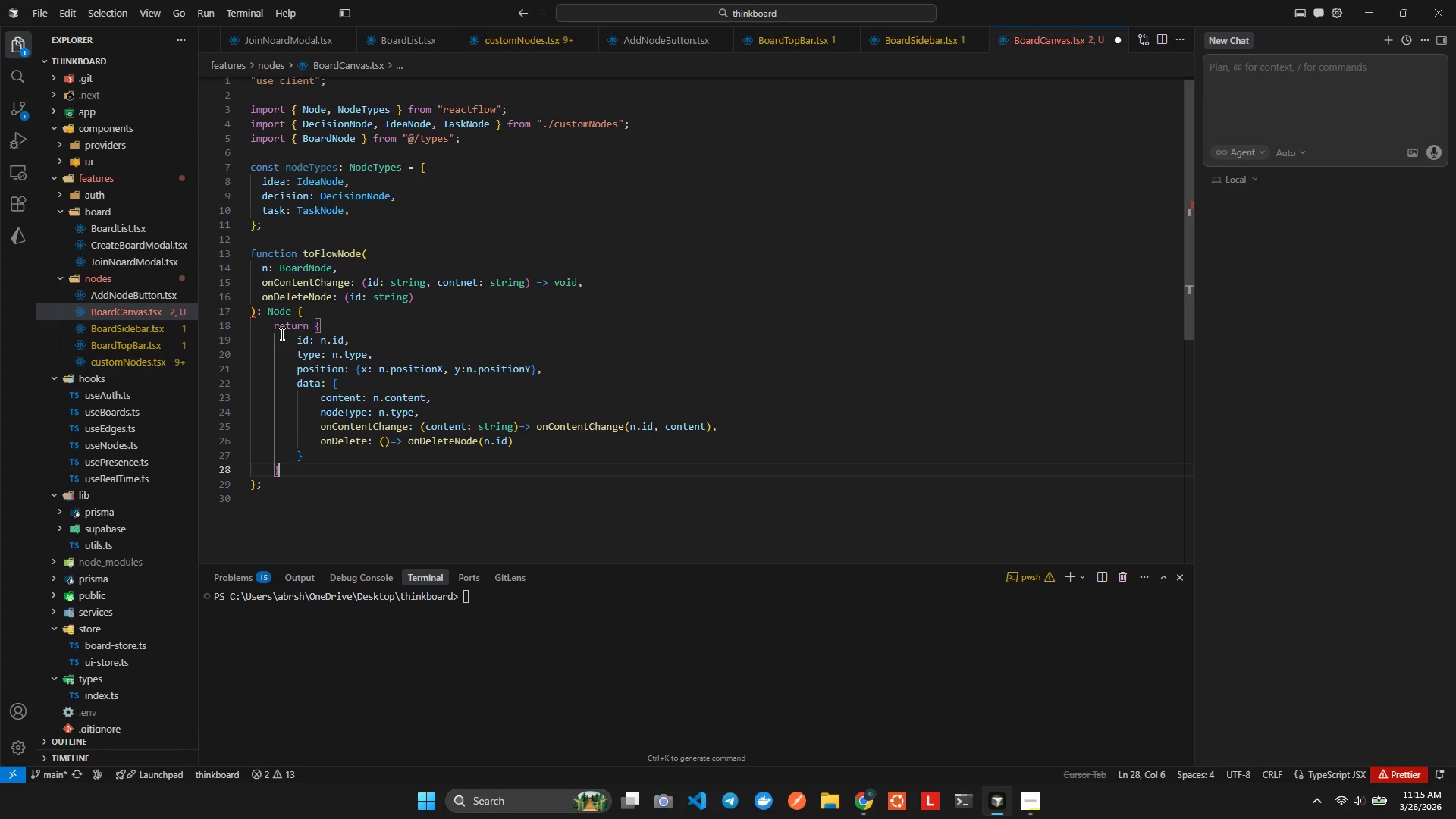 
key(ArrowUp)
 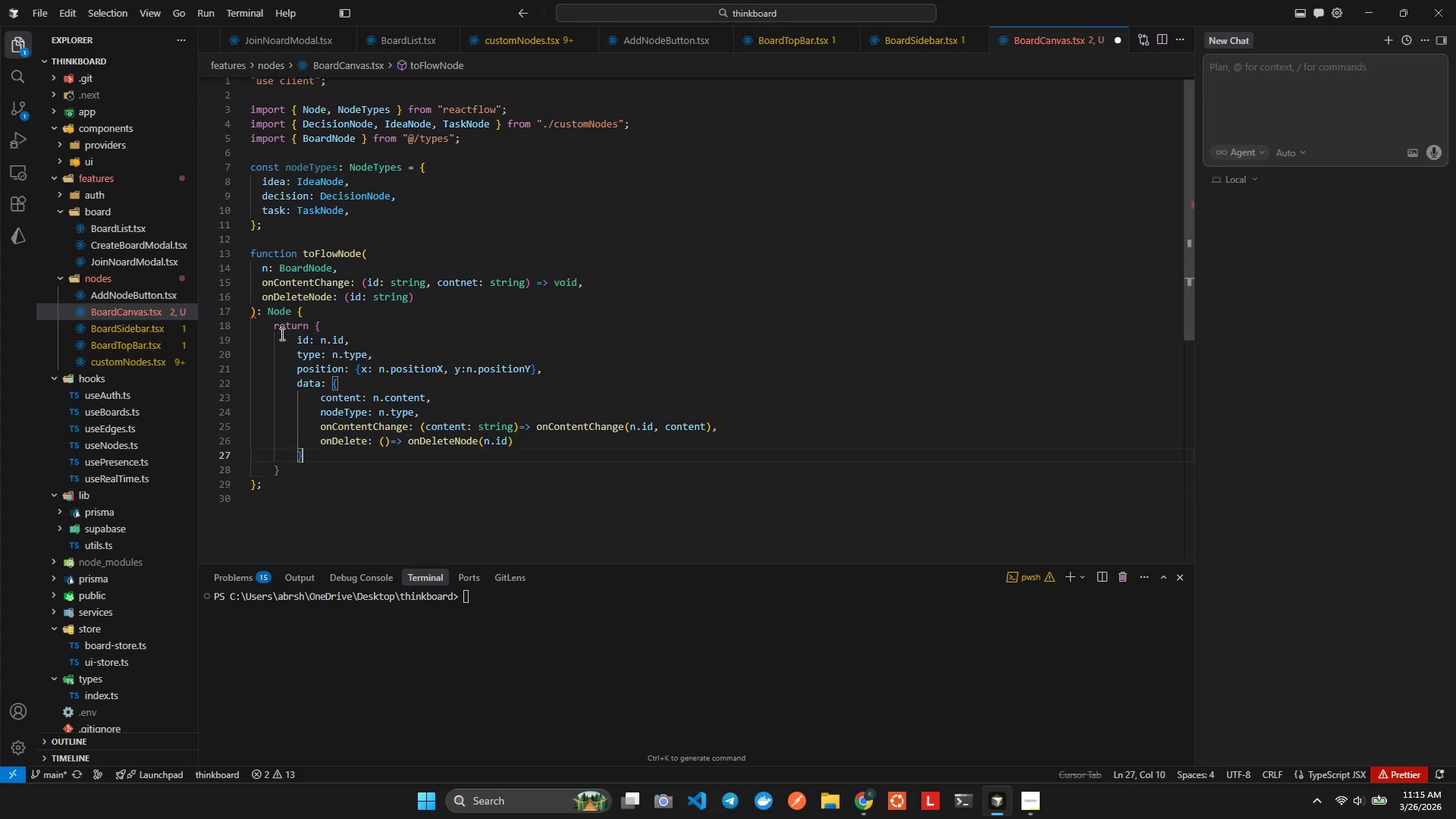 
hold_key(key=ArrowUp, duration=0.72)
 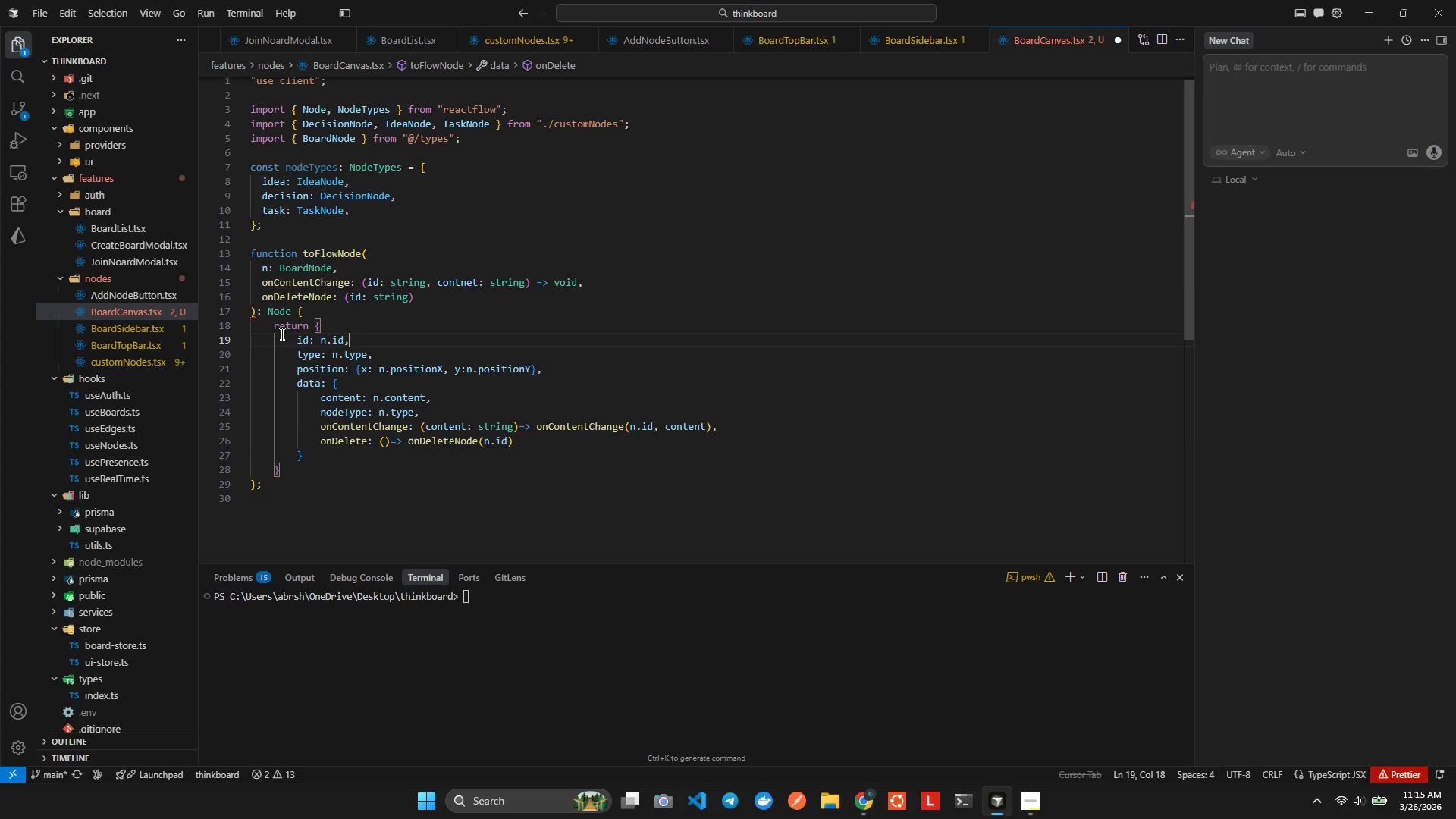 
key(ArrowUp)
 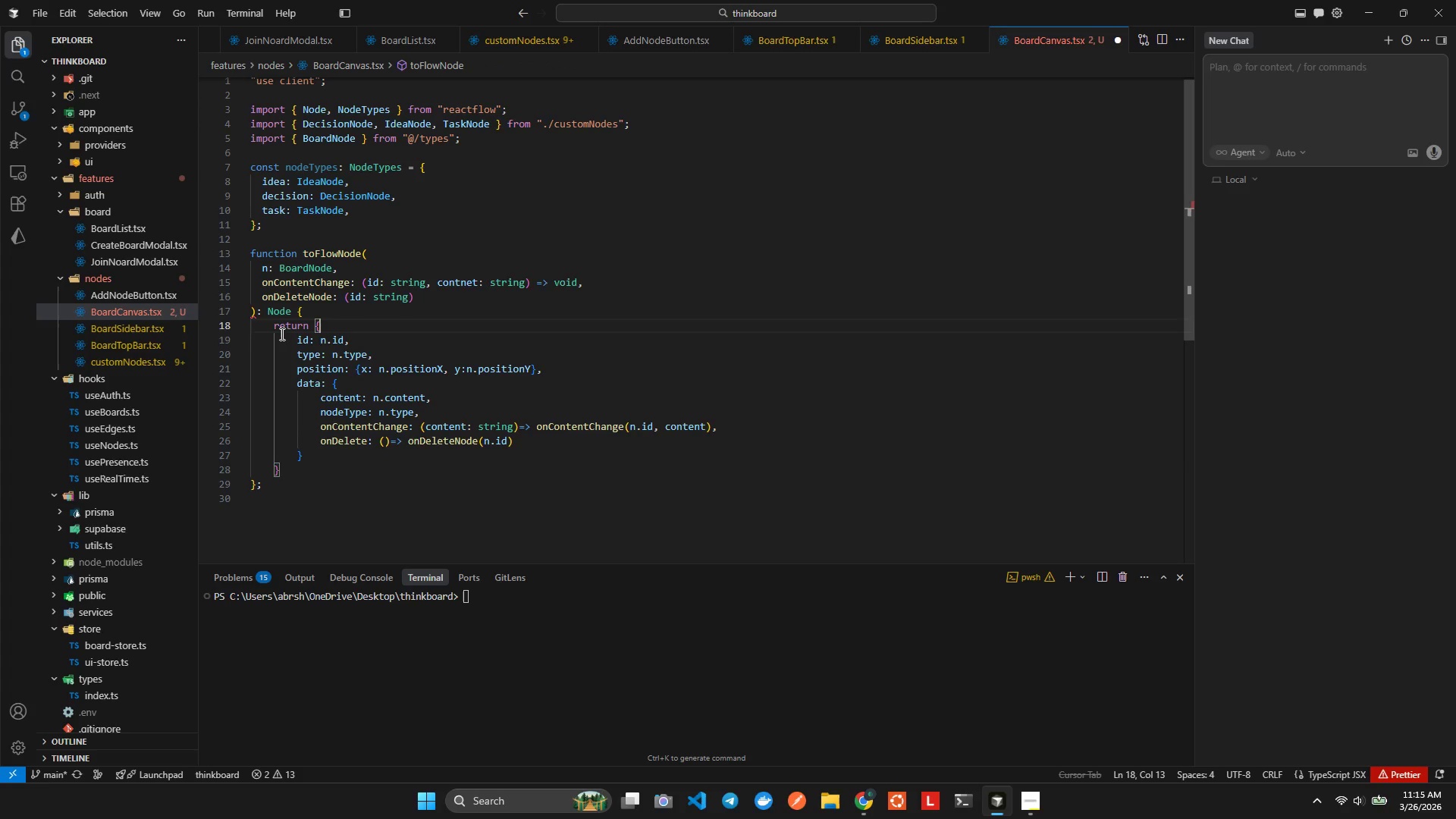 
key(ArrowUp)
 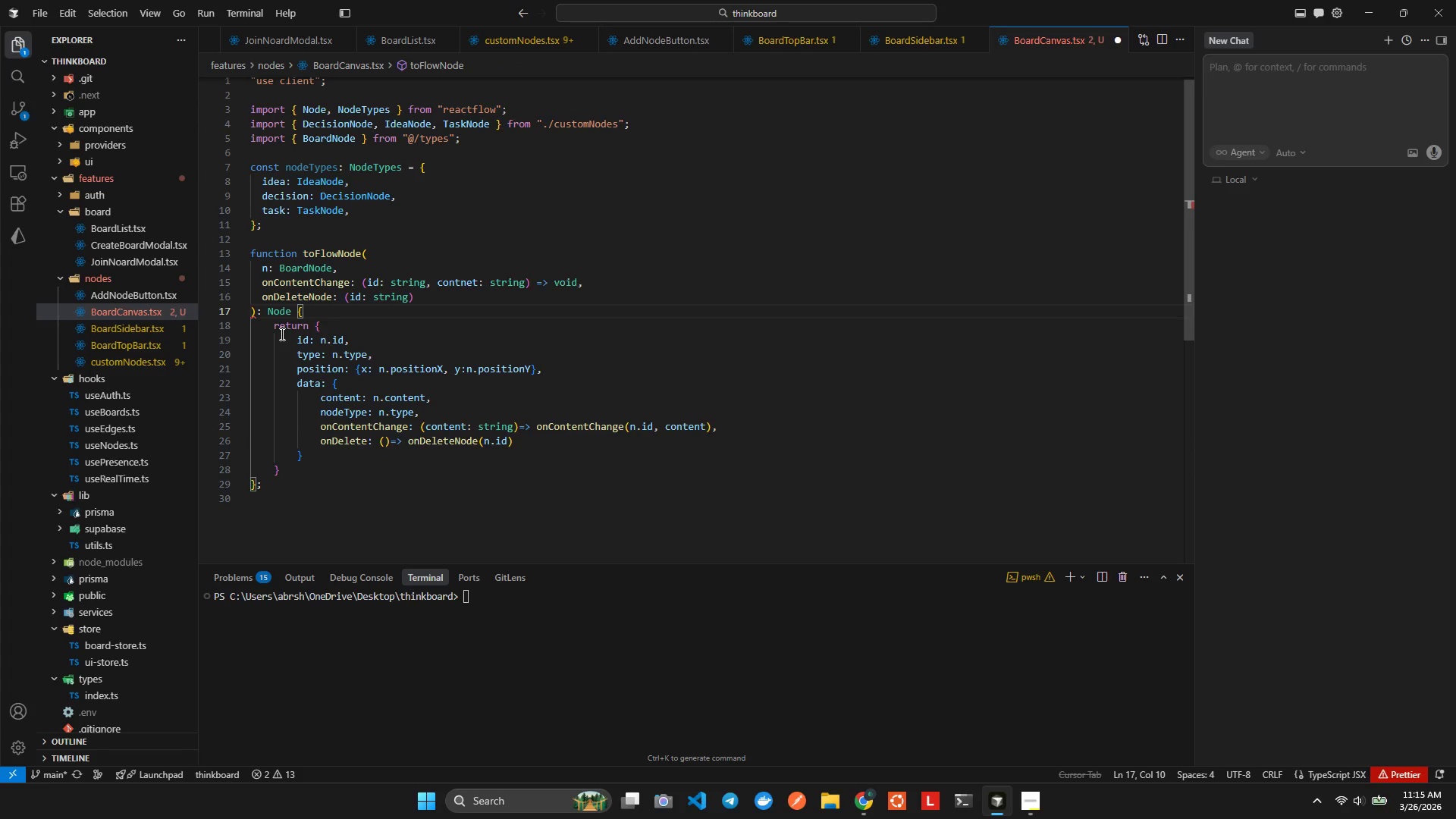 
key(ArrowUp)
 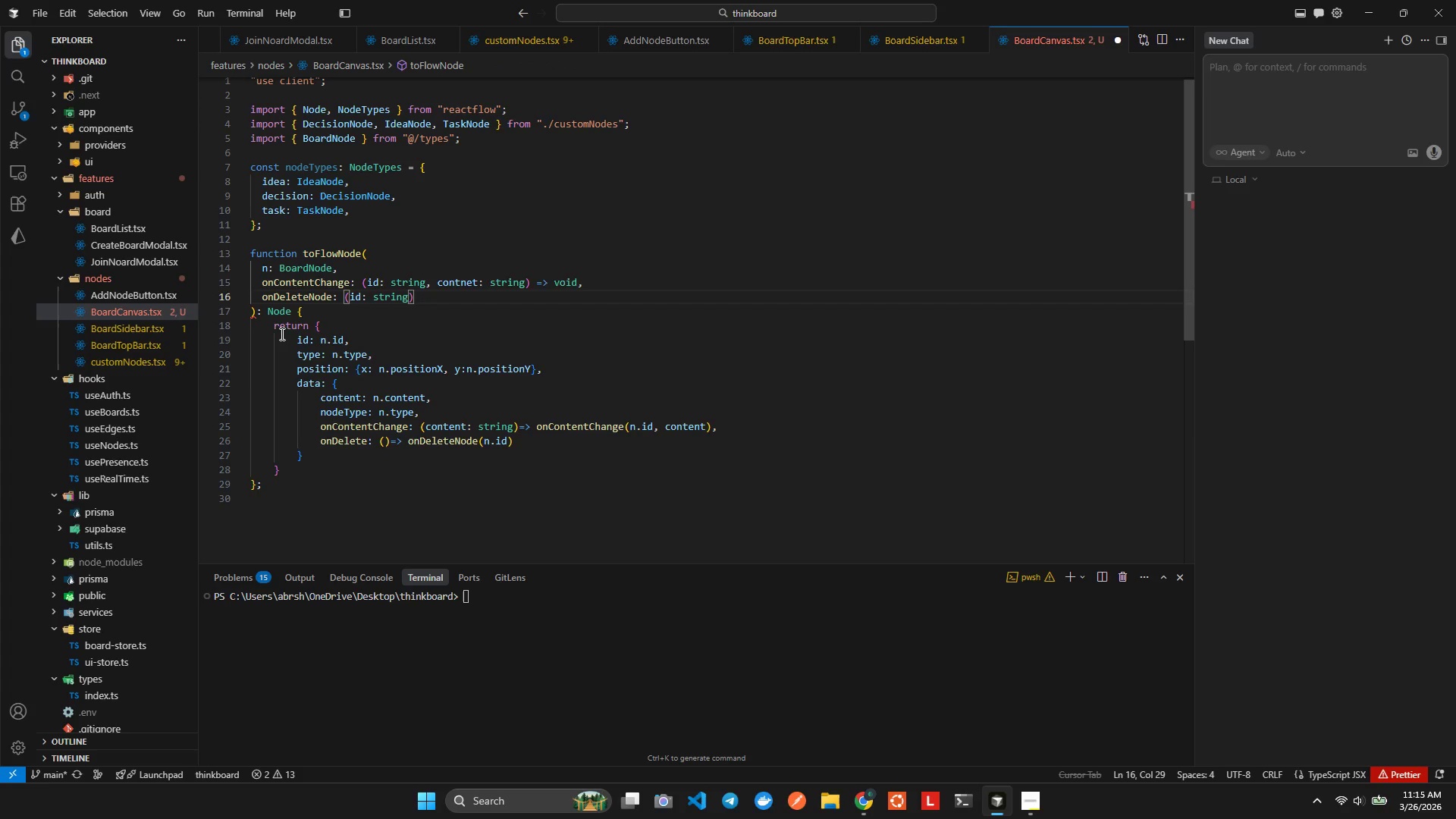 
key(ArrowUp)
 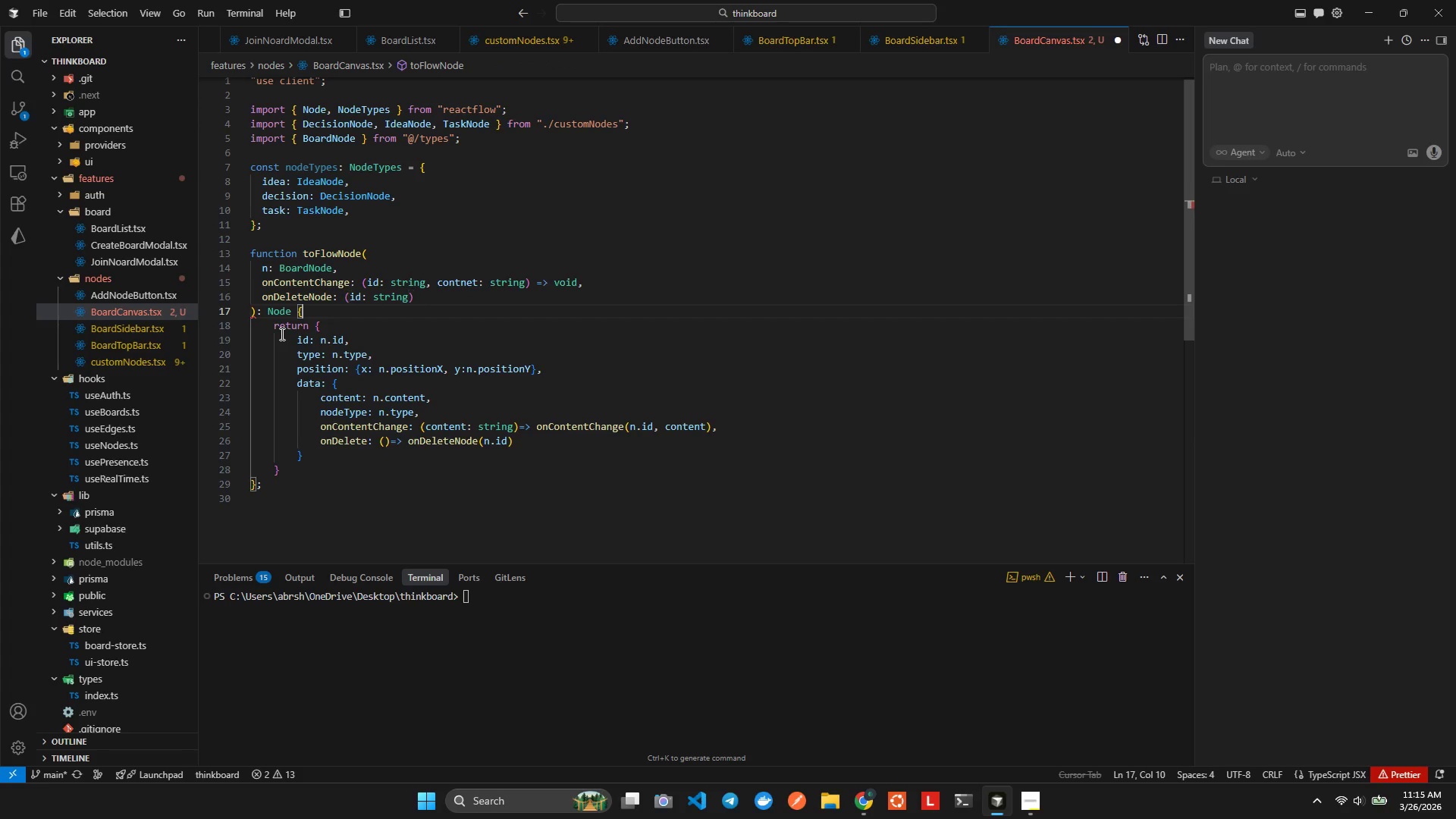 
key(ArrowDown)
 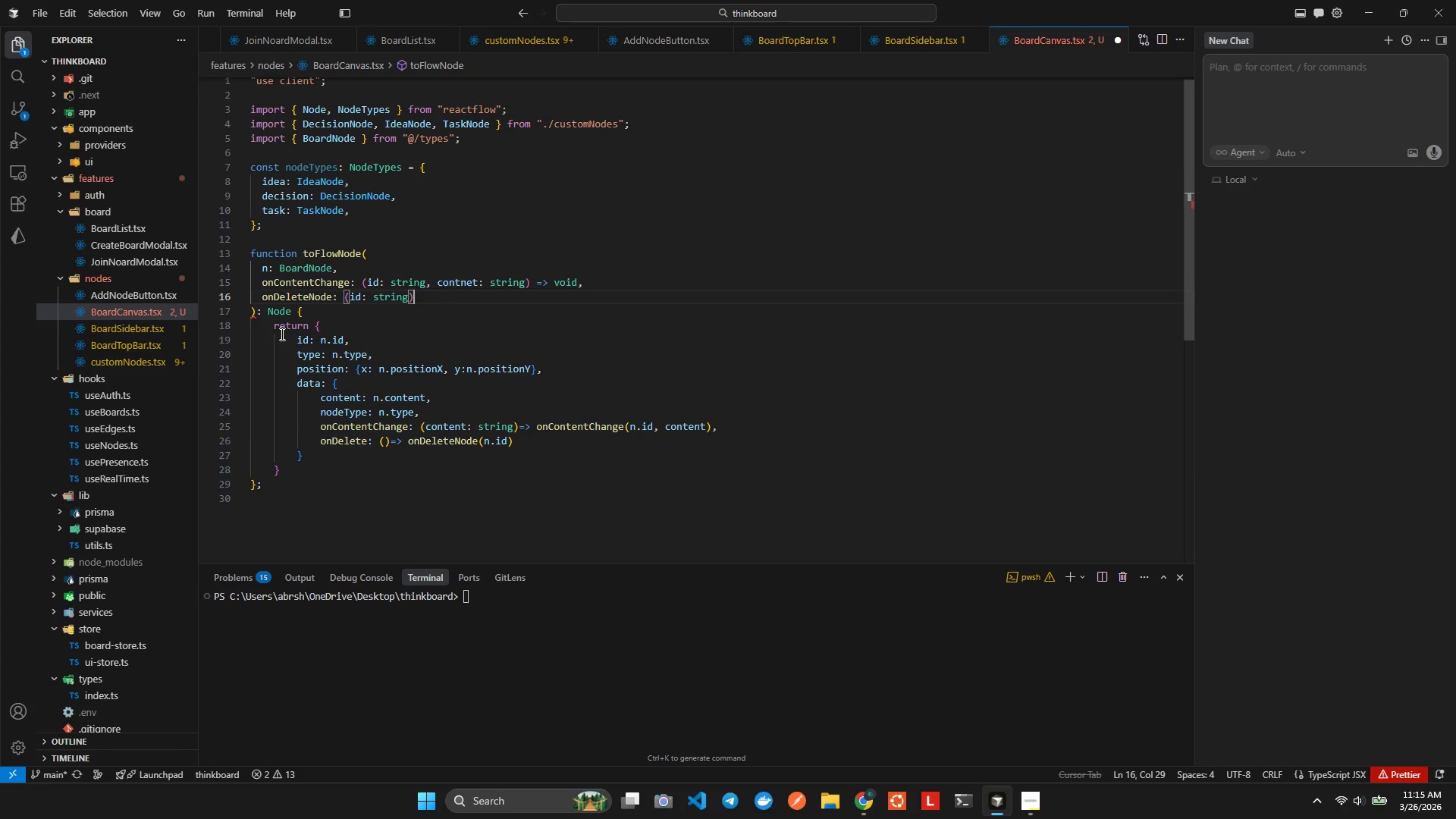 
key(ArrowDown)
 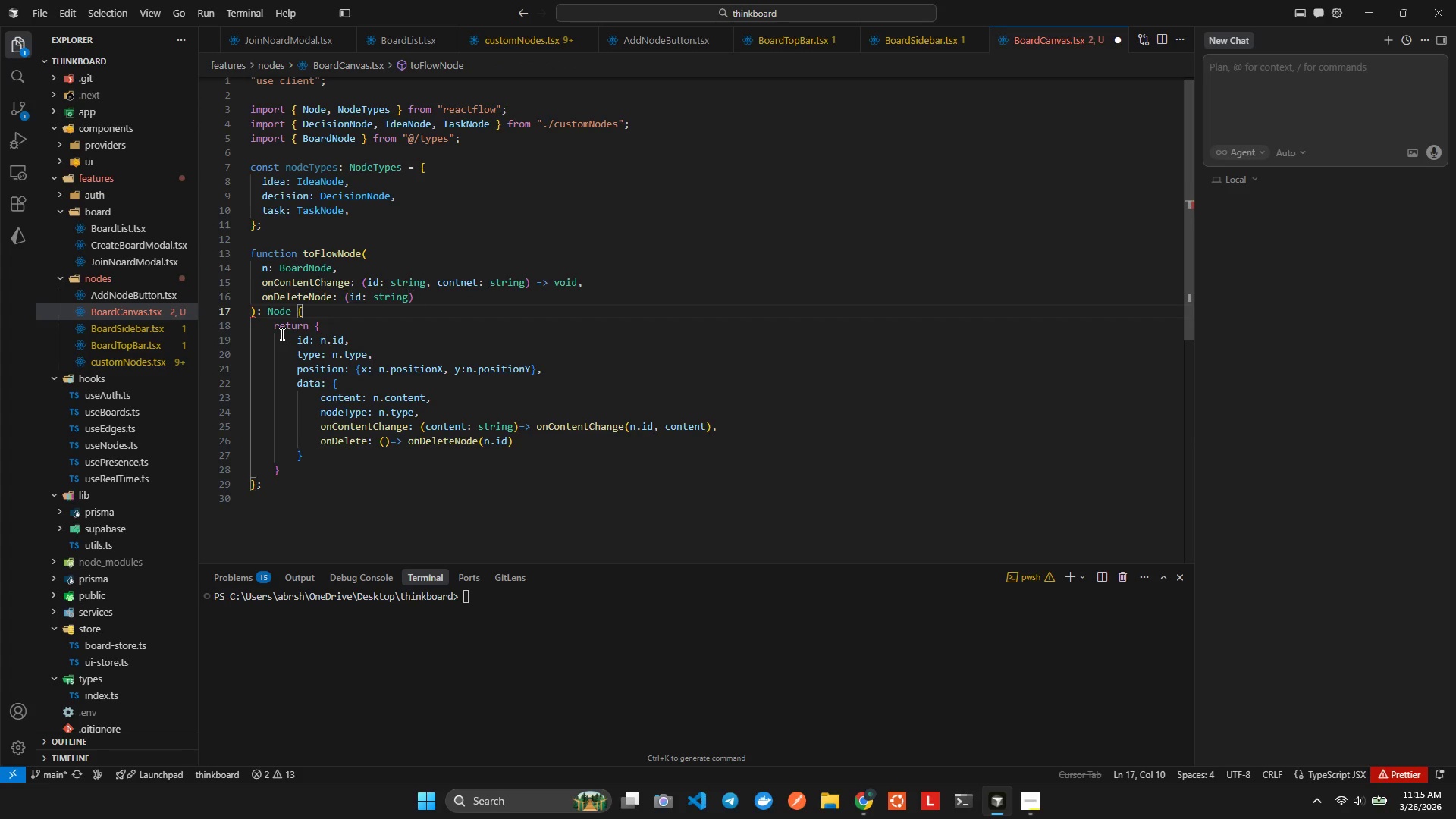 
key(ArrowLeft)
 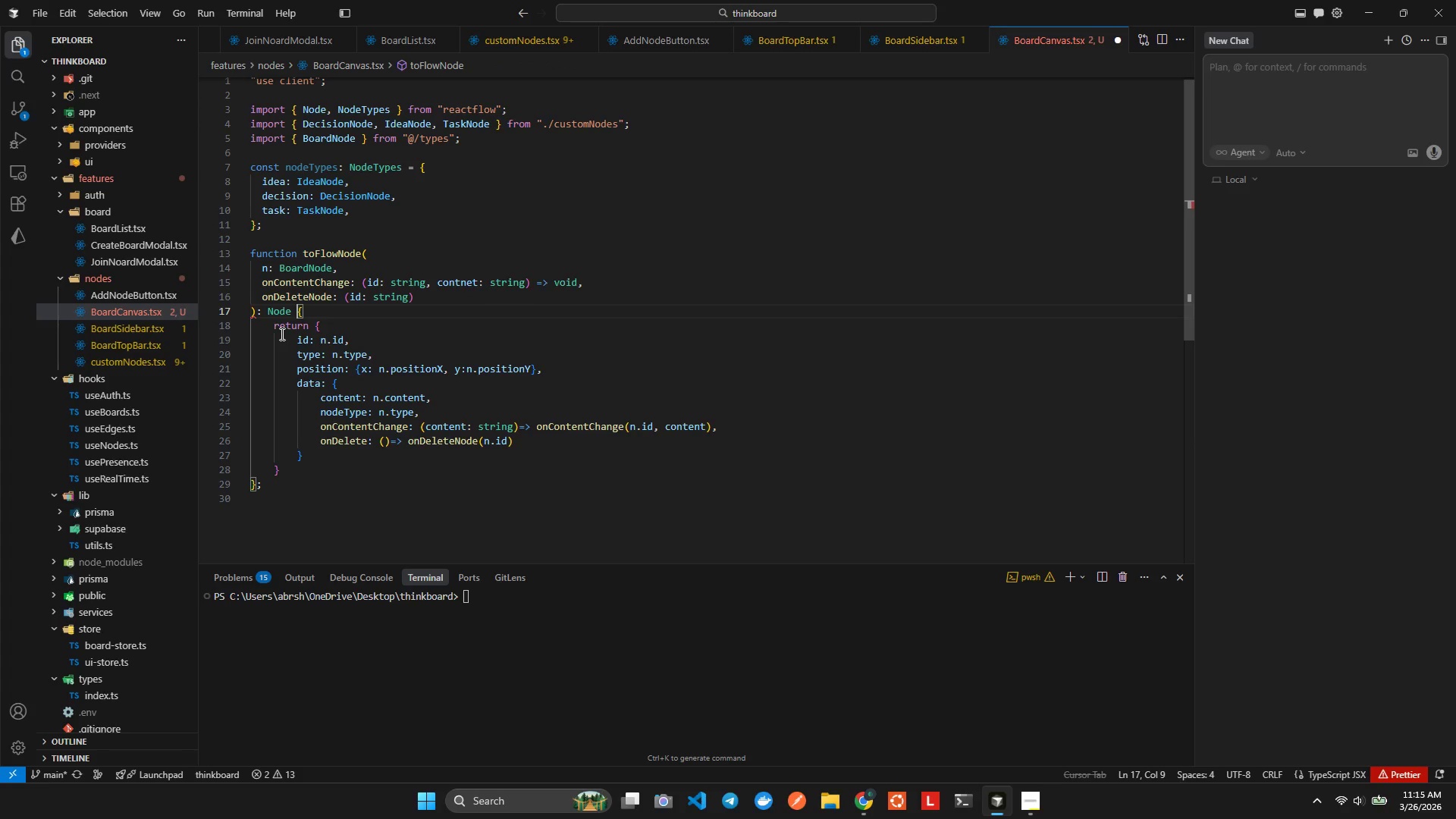 
key(ArrowLeft)
 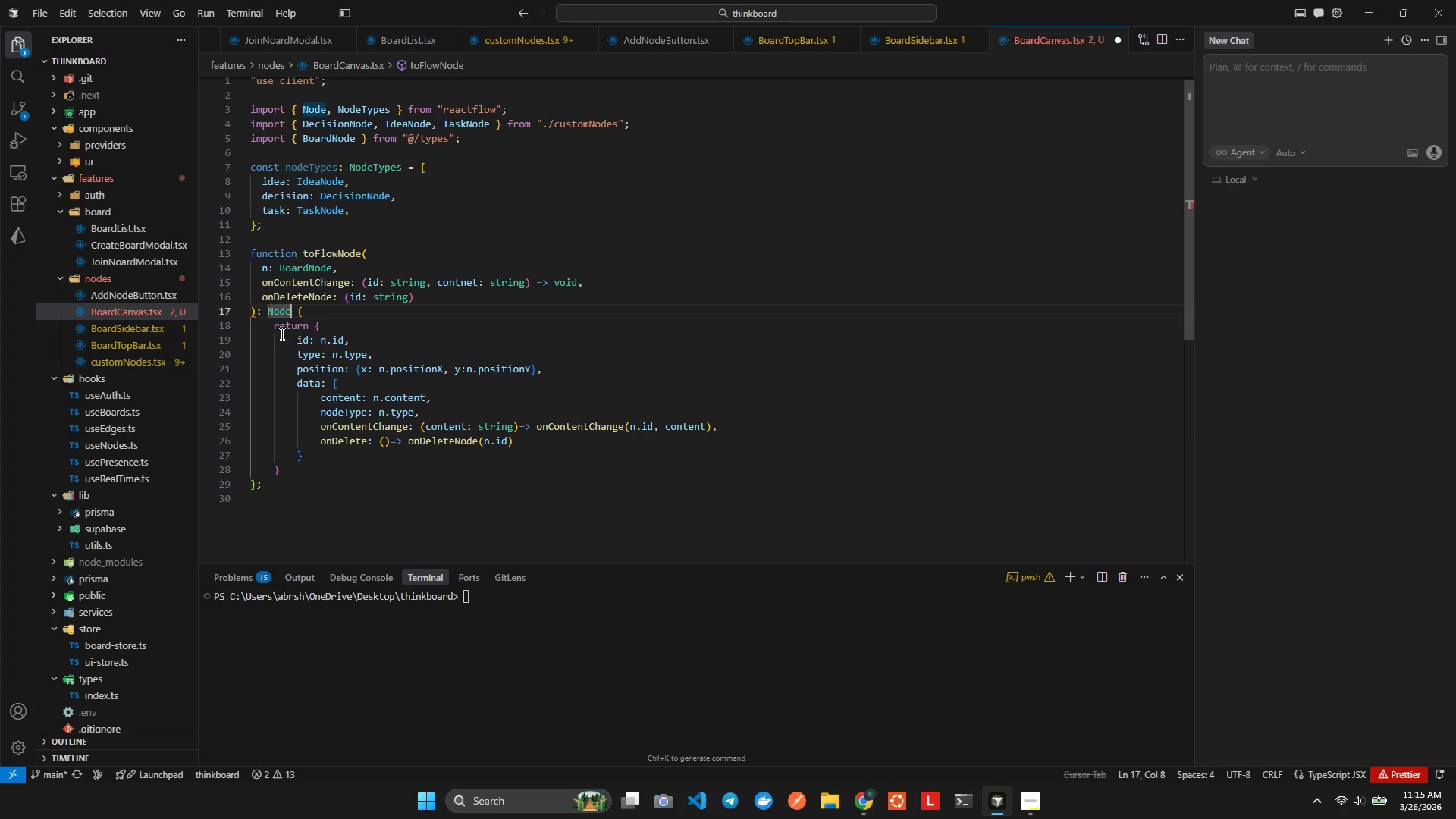 
key(ArrowLeft)
 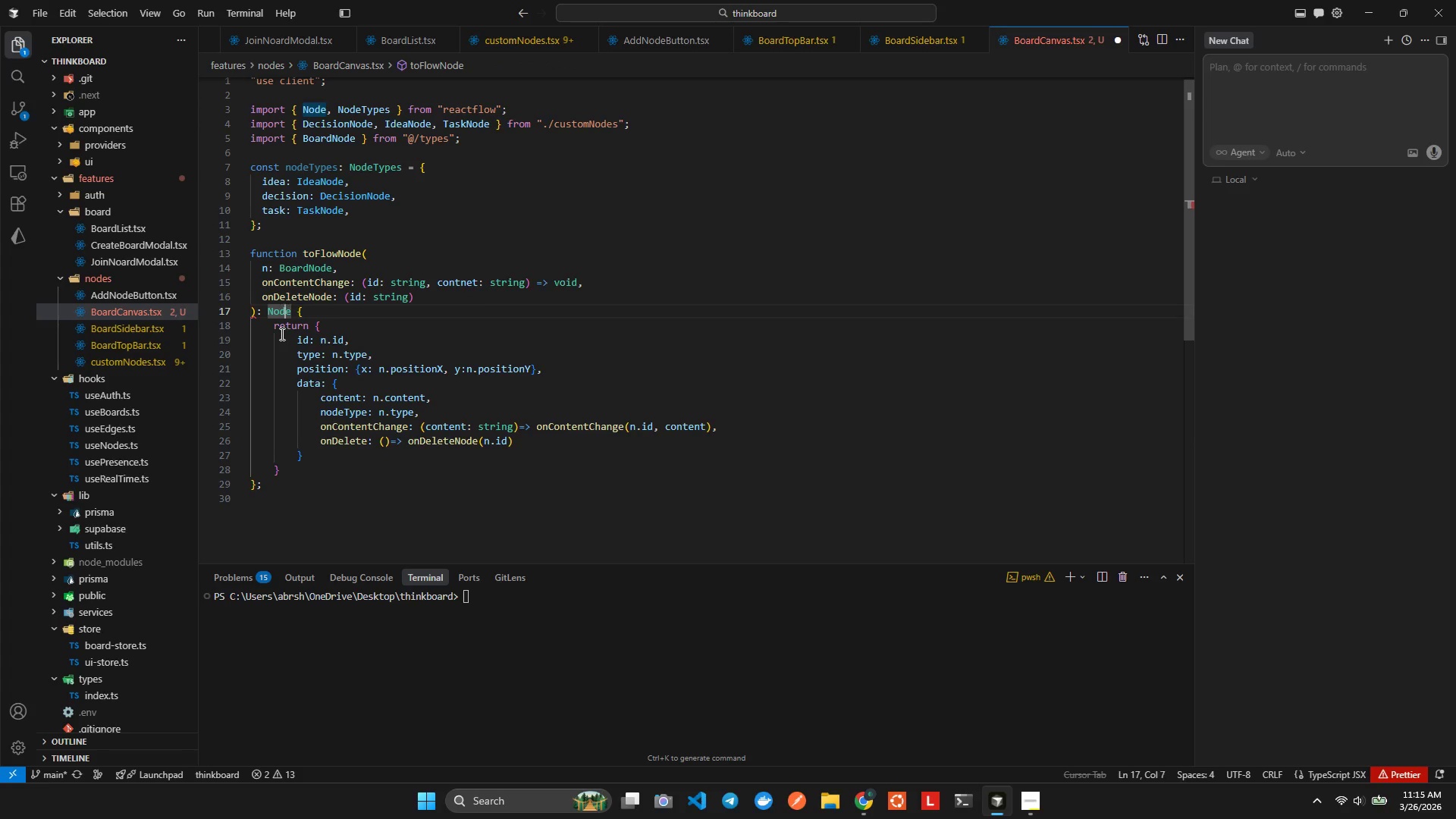 
key(ArrowLeft)
 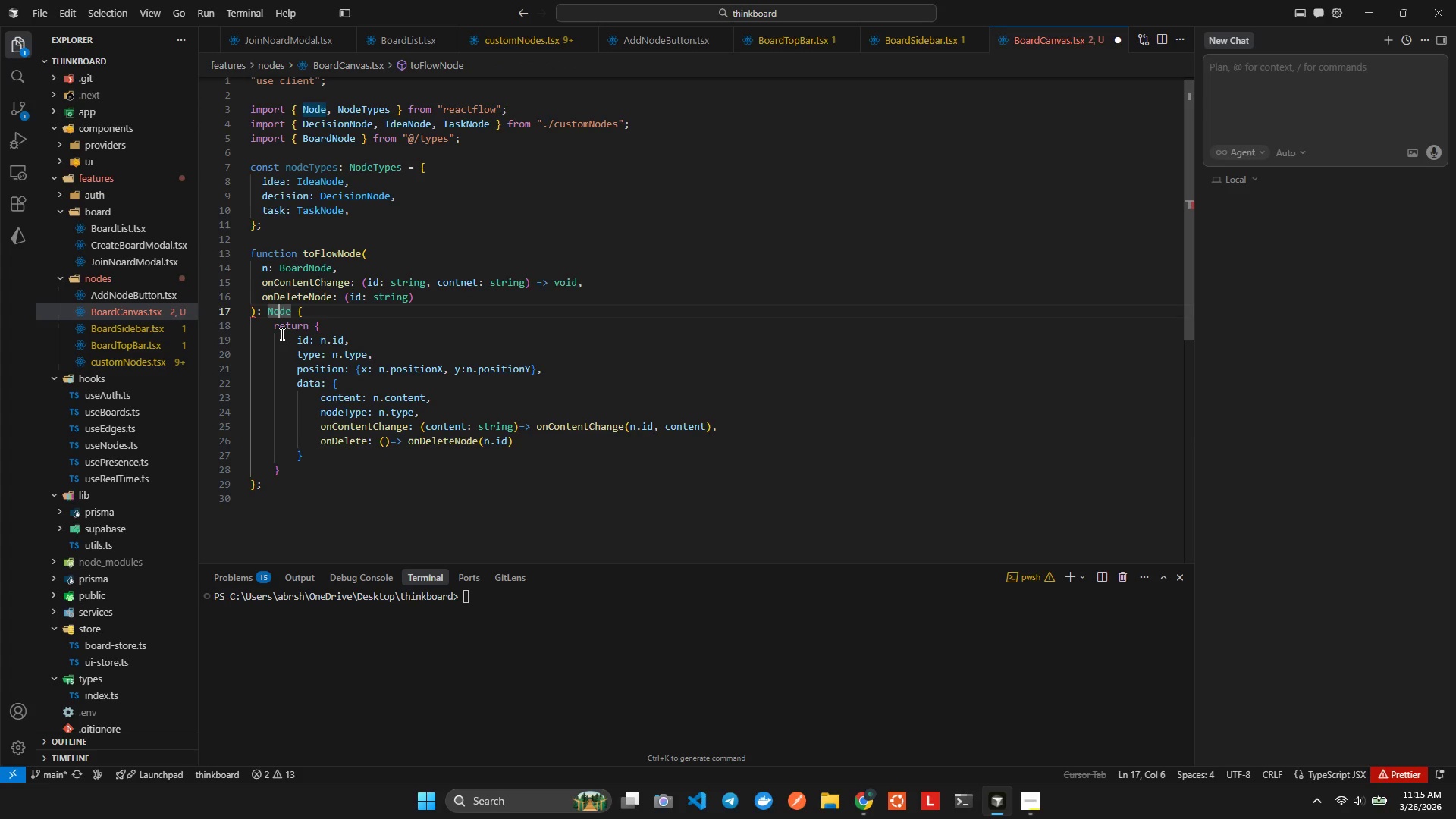 
key(ArrowLeft)
 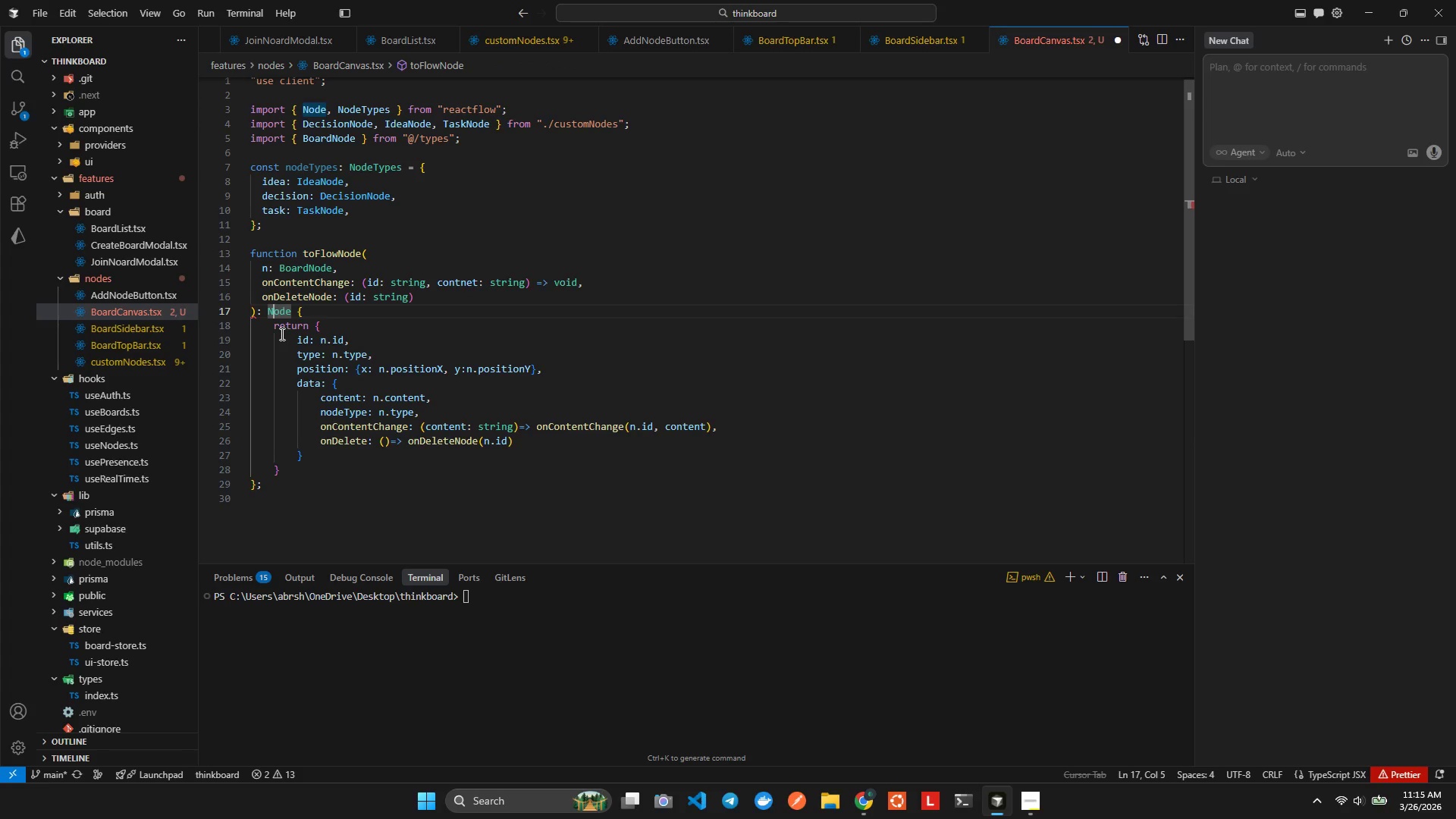 
key(ArrowLeft)
 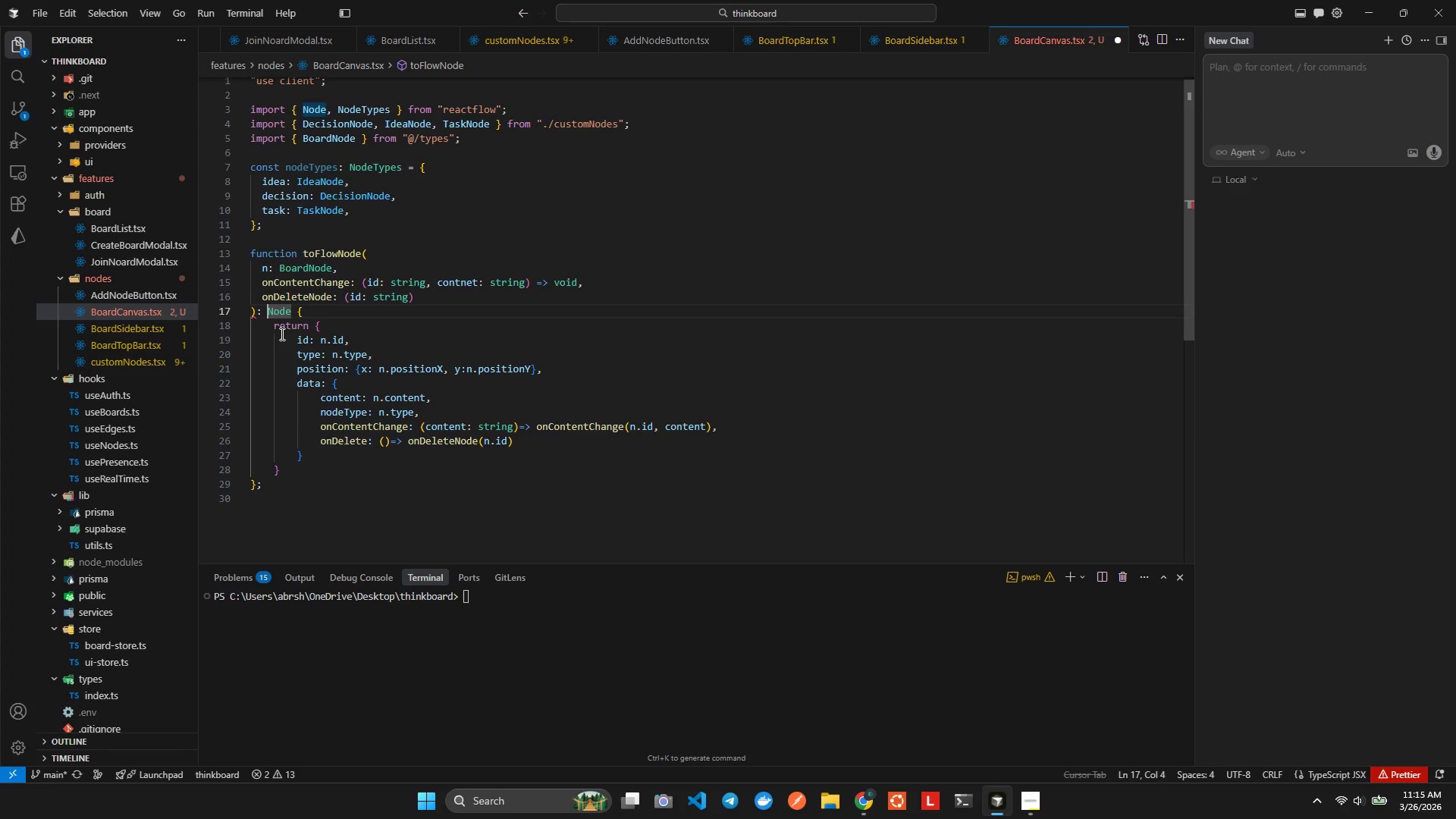 
key(ArrowLeft)
 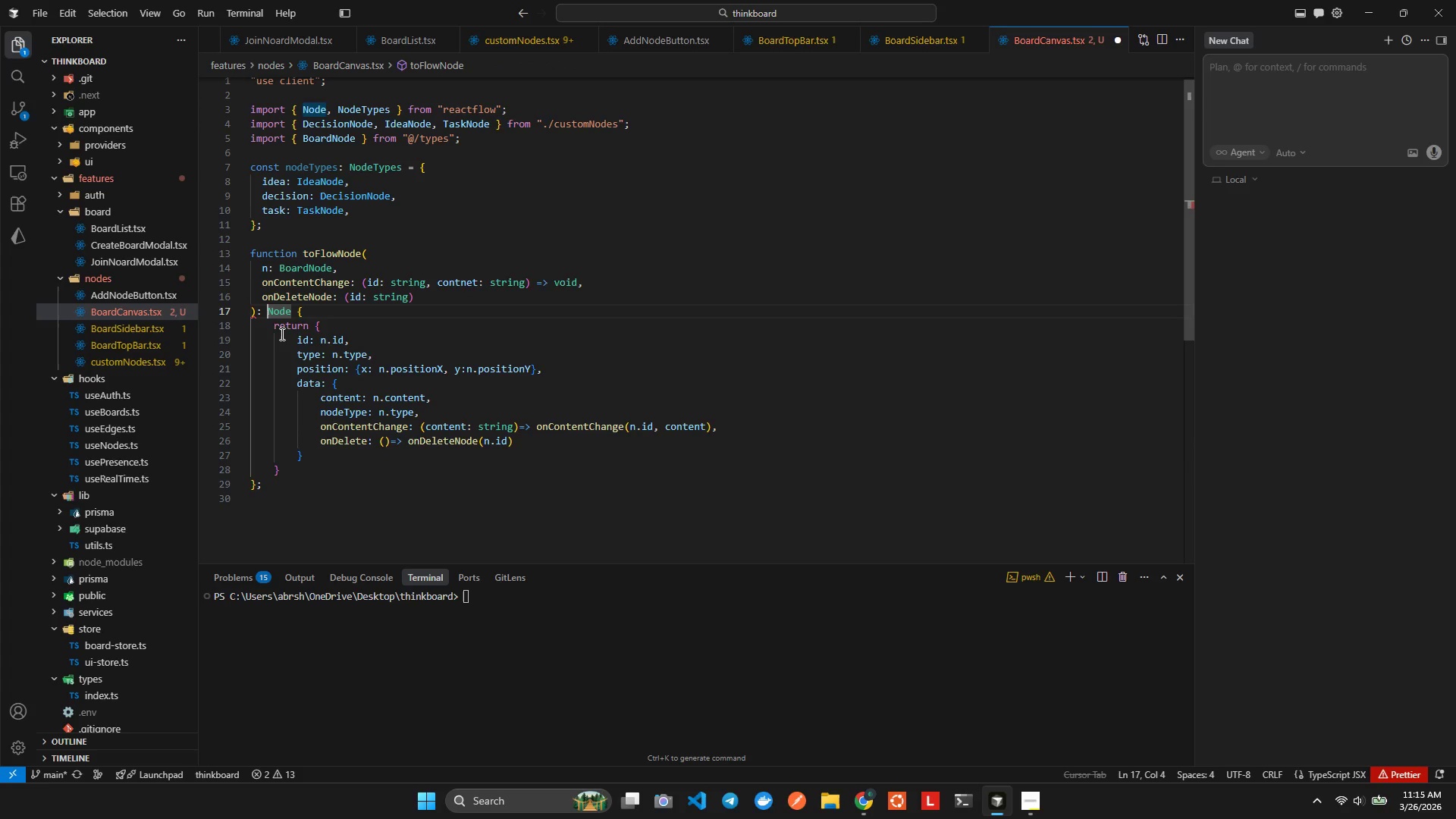 
key(ArrowLeft)
 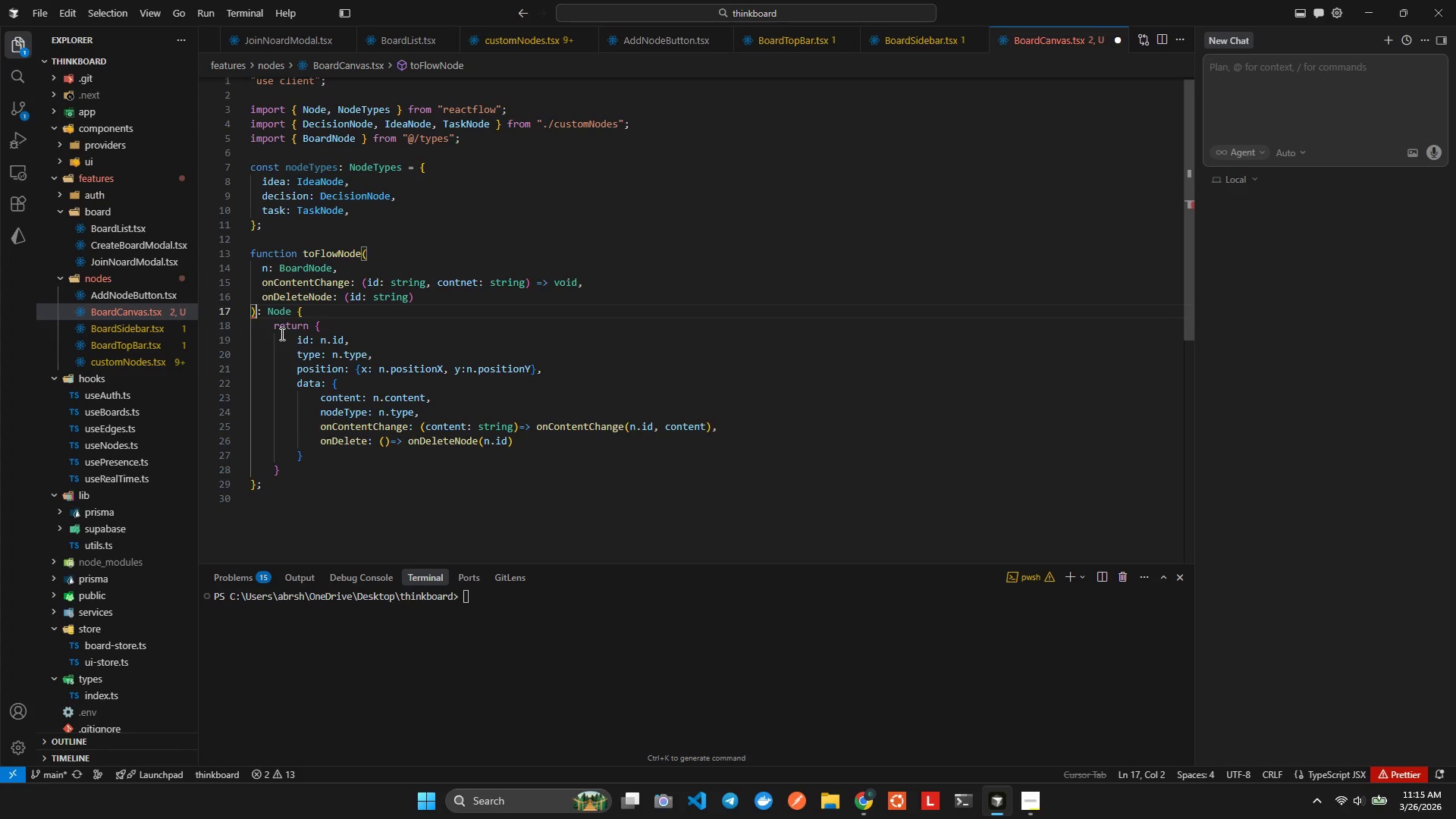 
key(Backspace)
 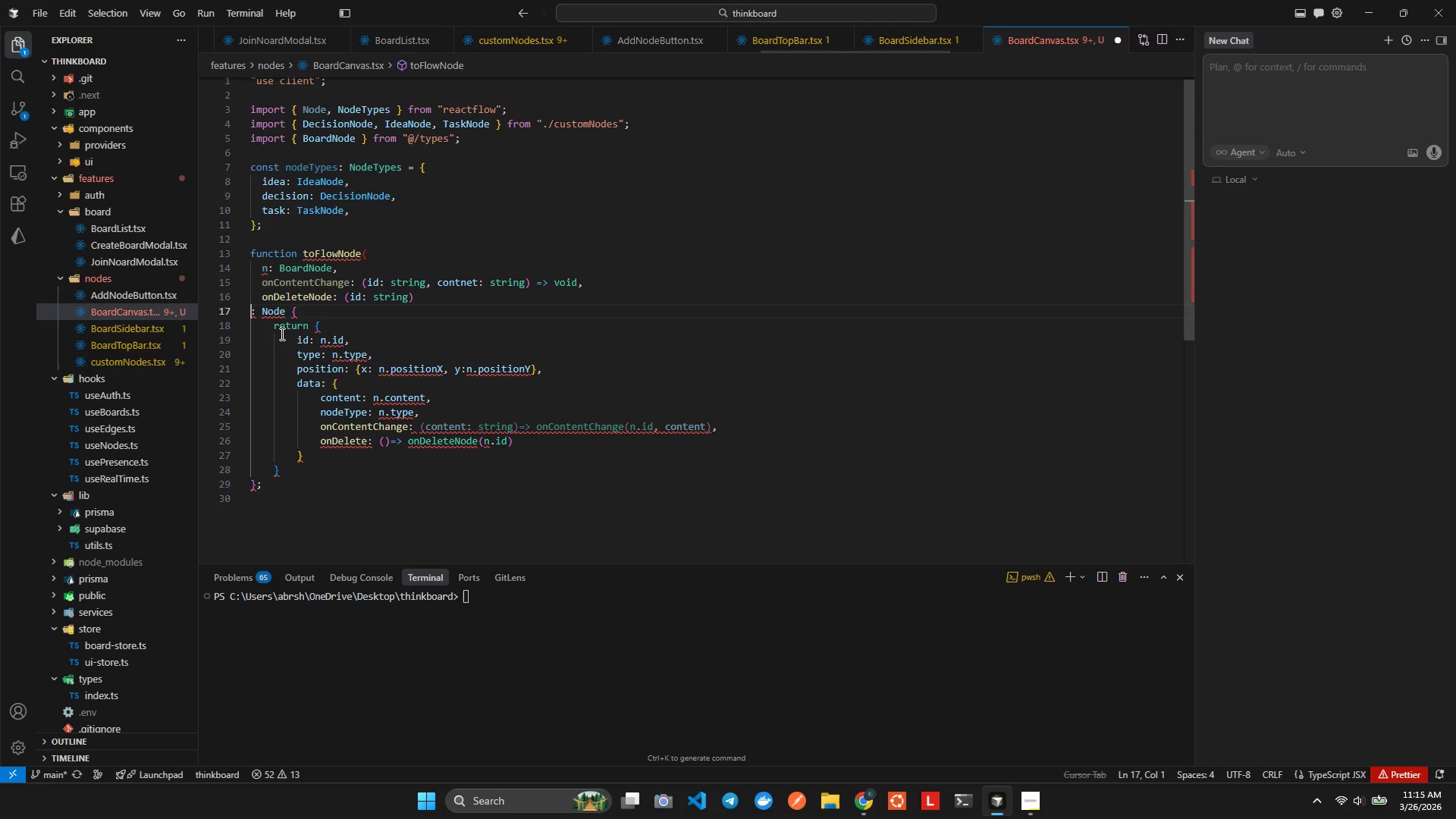 
key(Control+ControlLeft)
 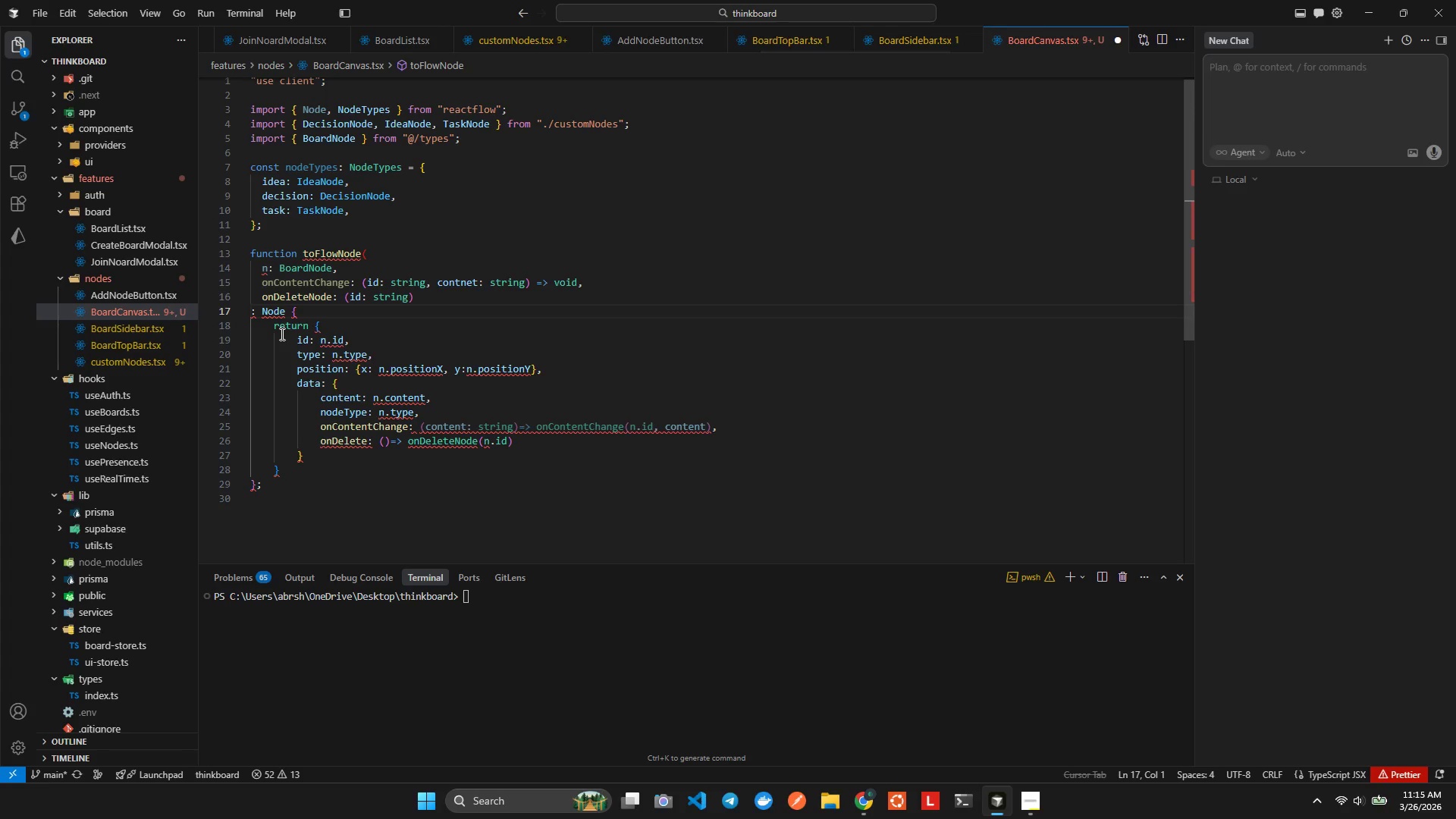 
key(Control+Z)
 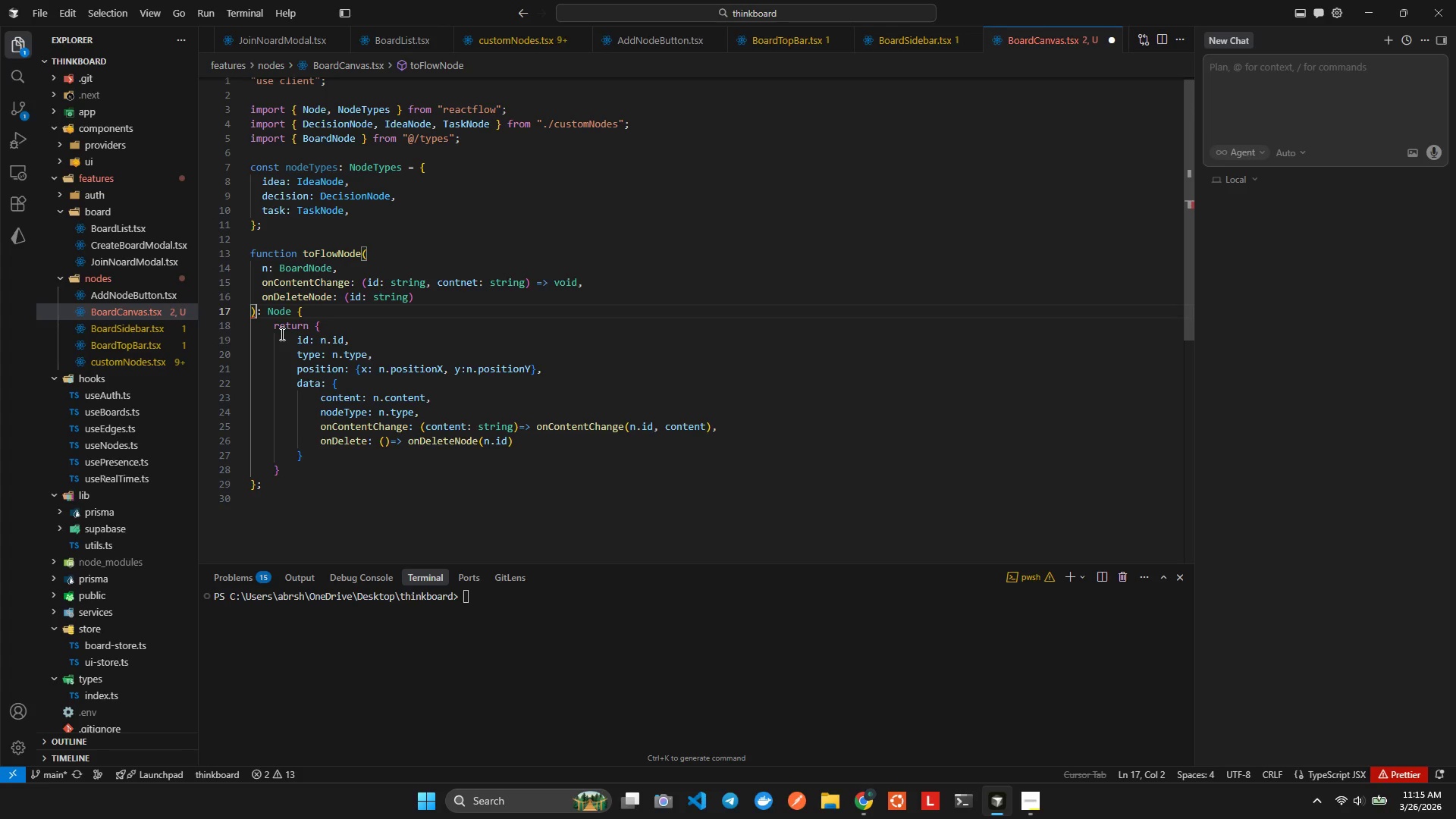 
key(ArrowUp)
 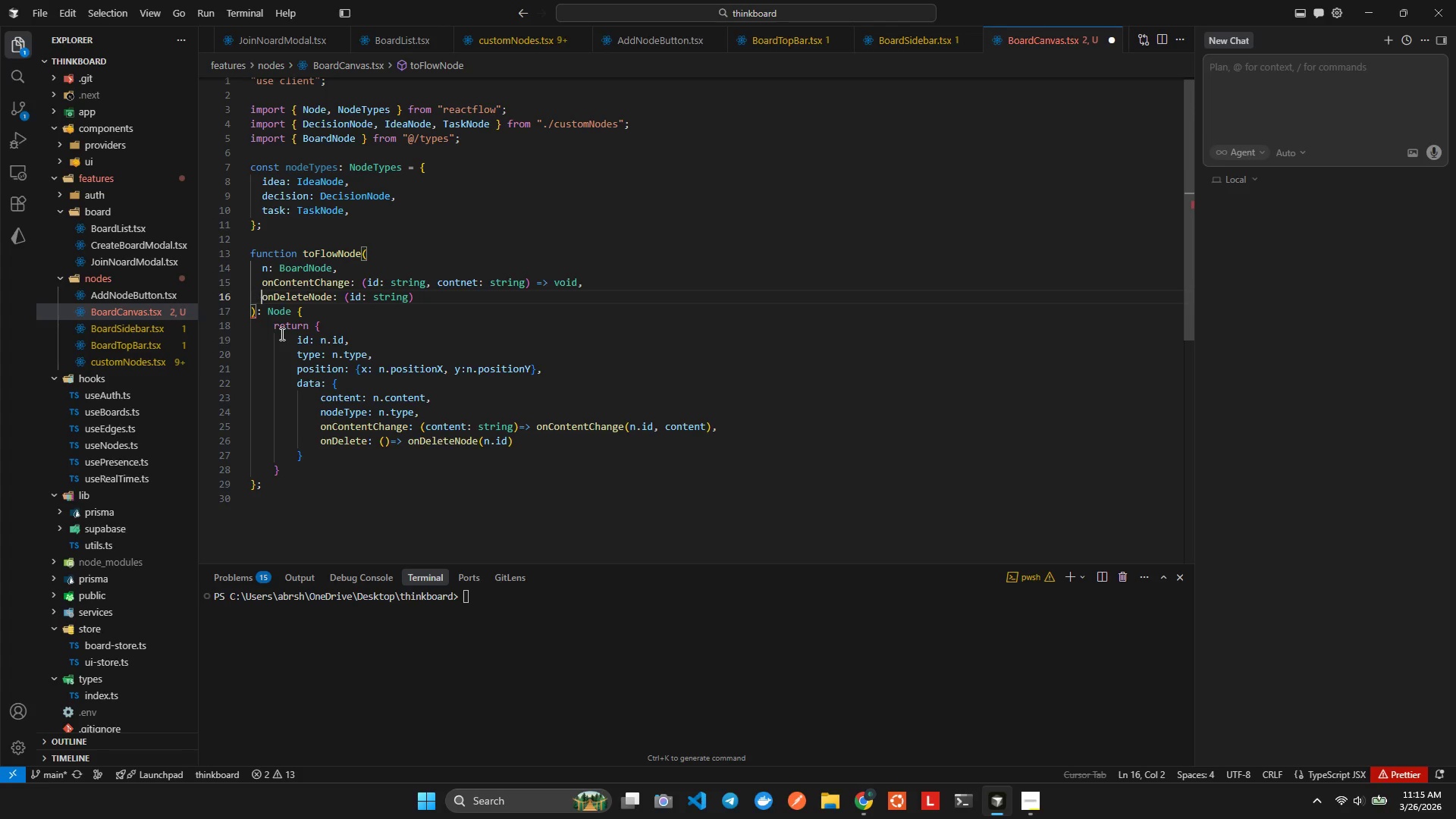 
hold_key(key=ArrowRight, duration=1.27)
 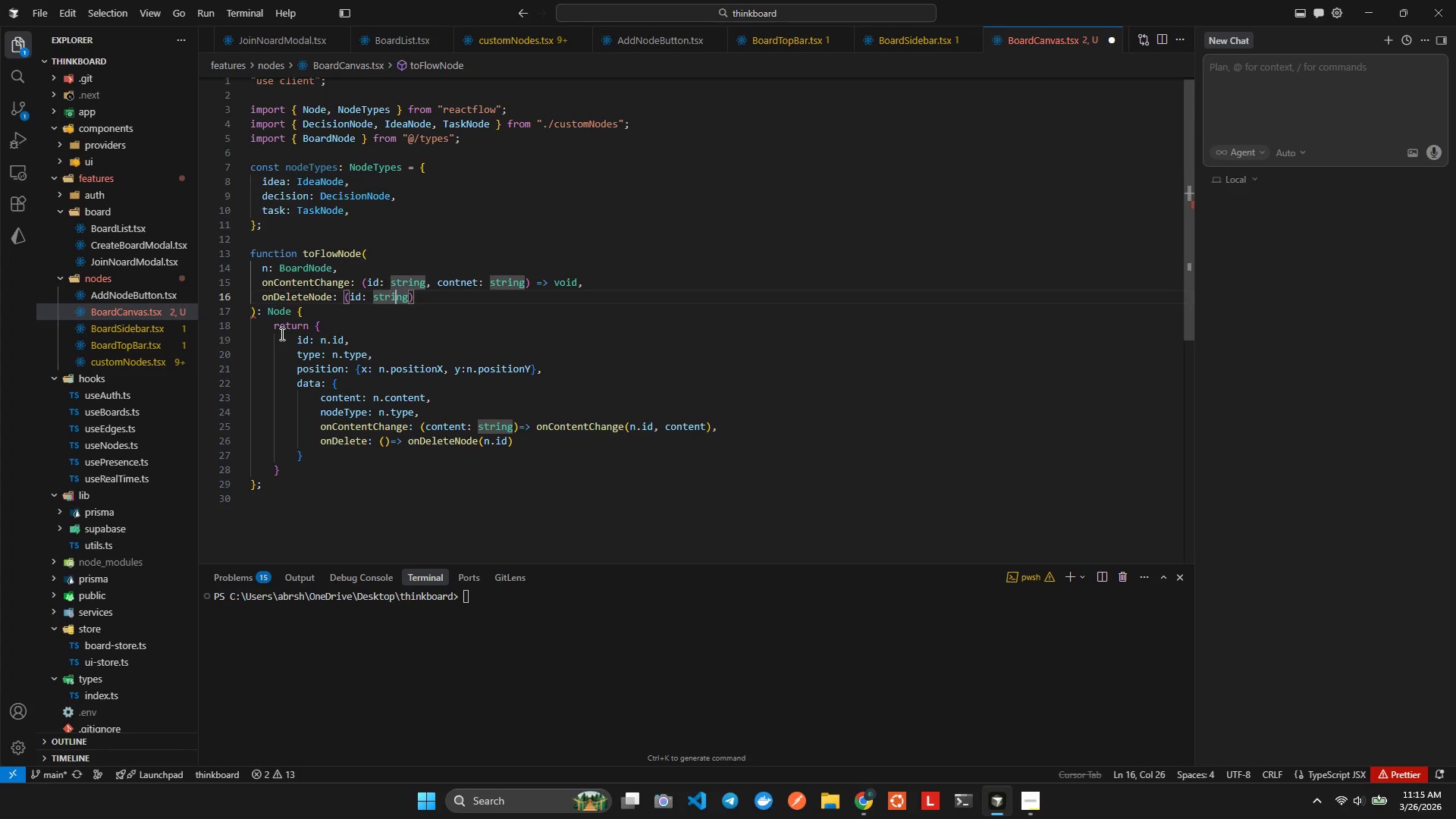 
key(ArrowRight)
 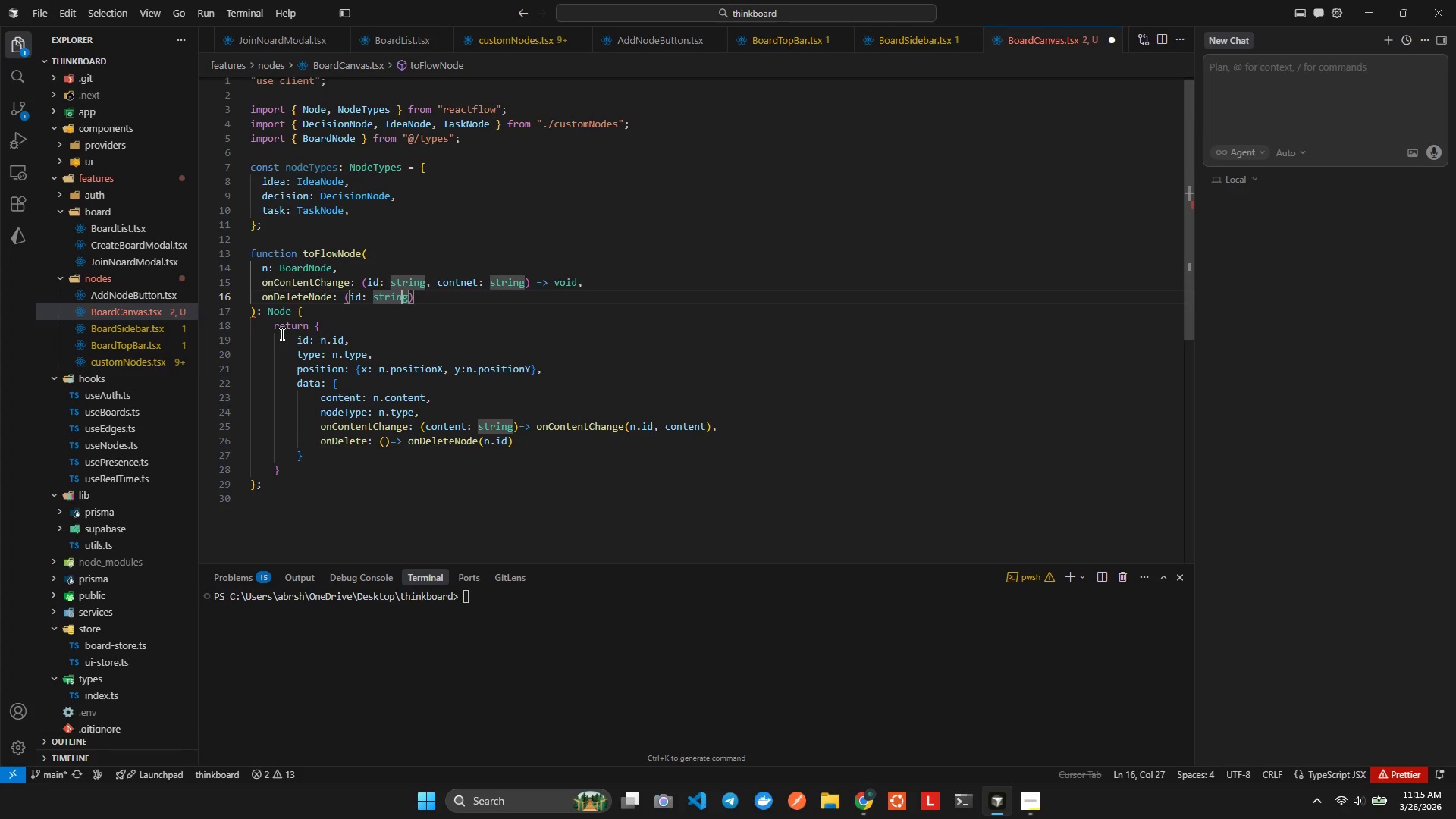 
key(ArrowRight)
 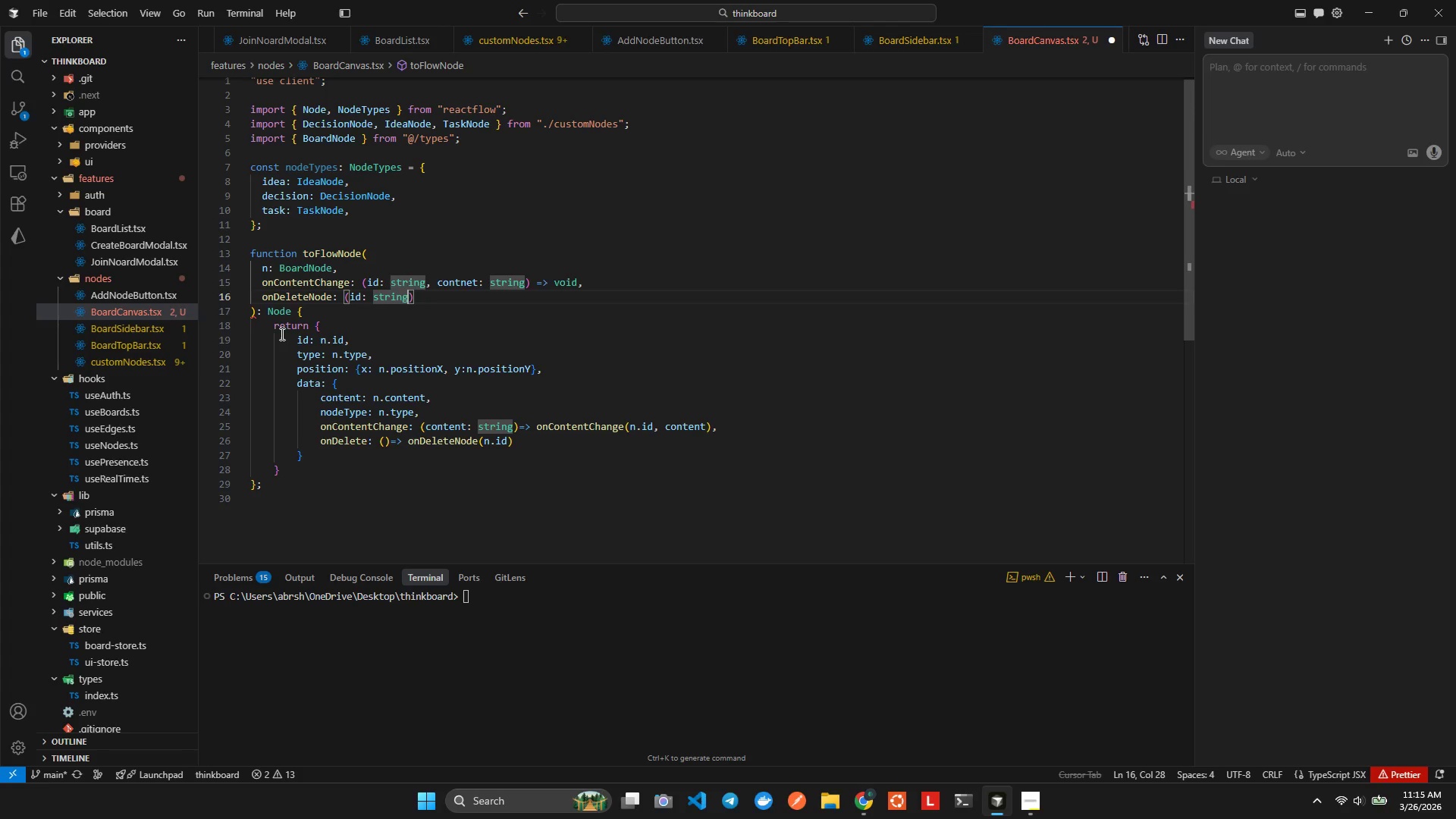 
key(ArrowRight)
 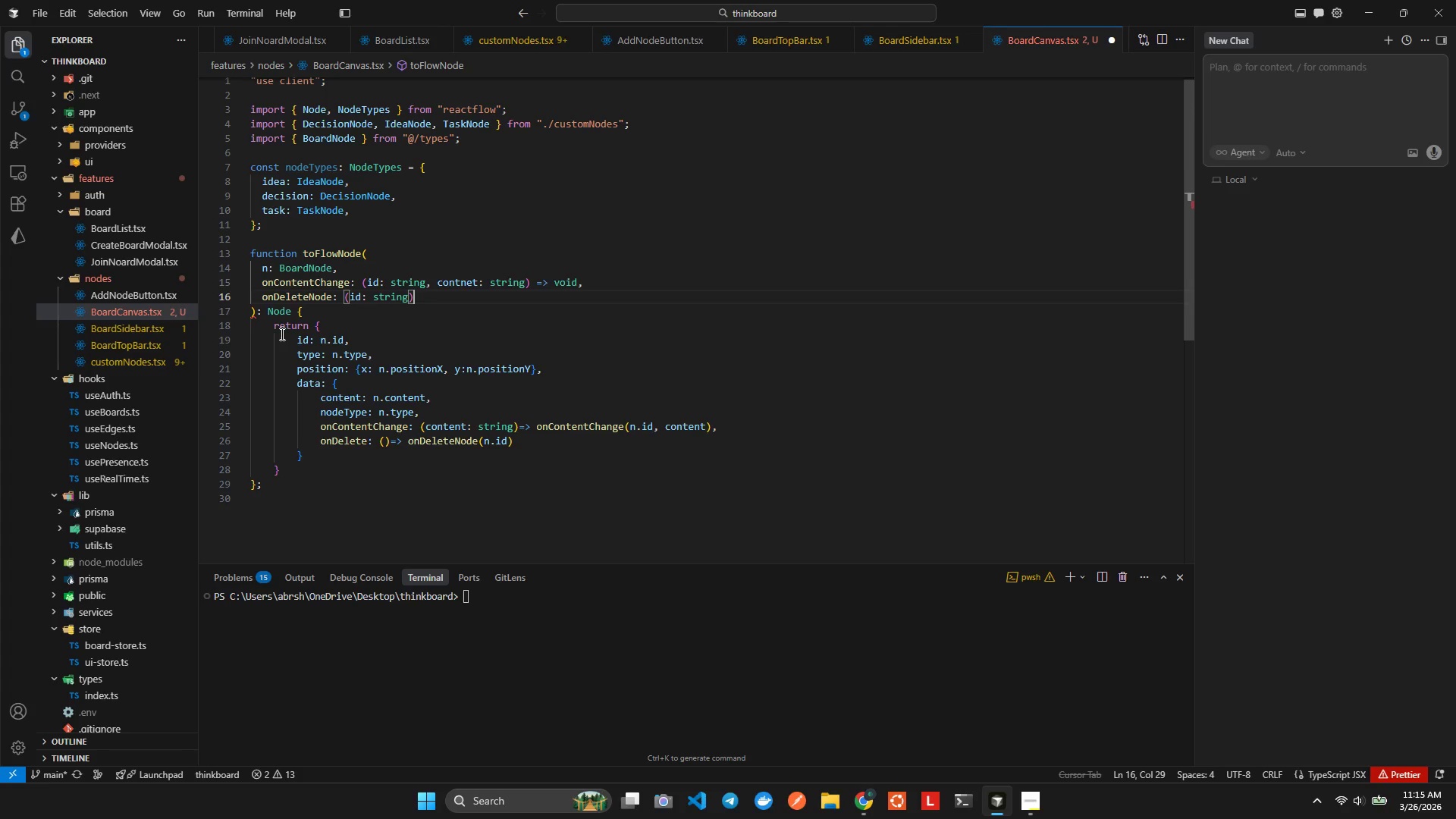 
key(Space)
 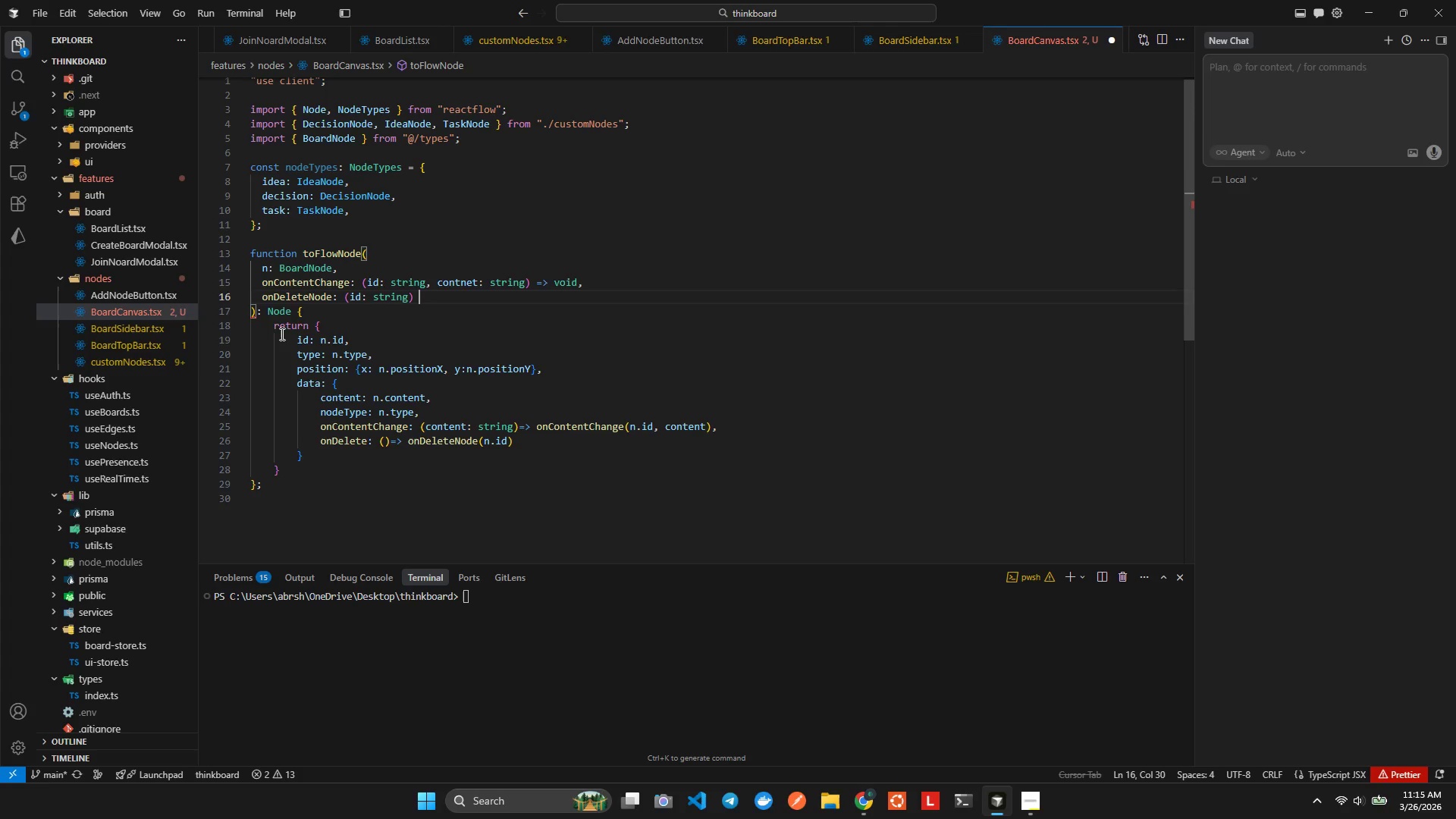 
key(Equal)
 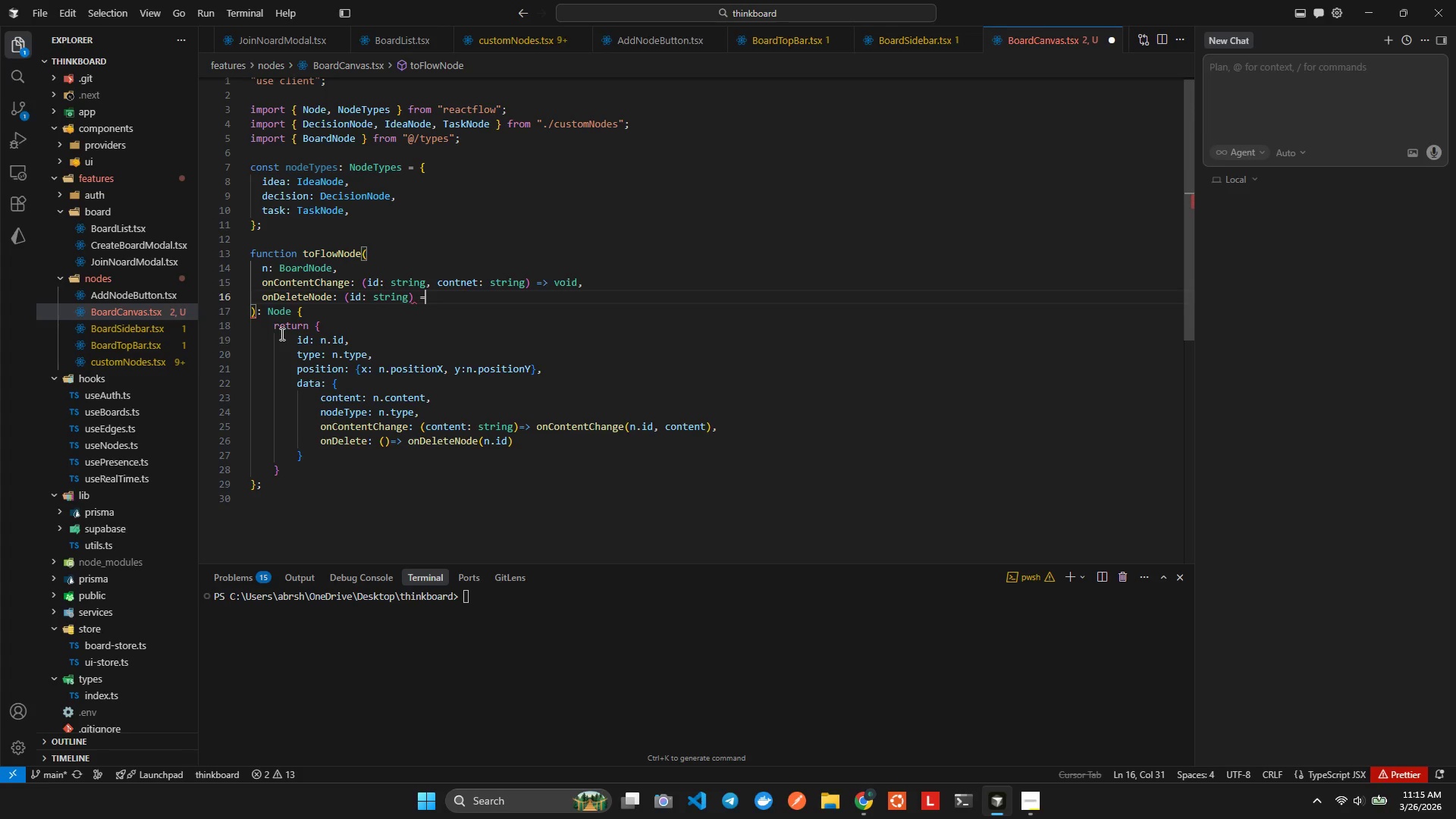 
key(Shift+ShiftLeft)
 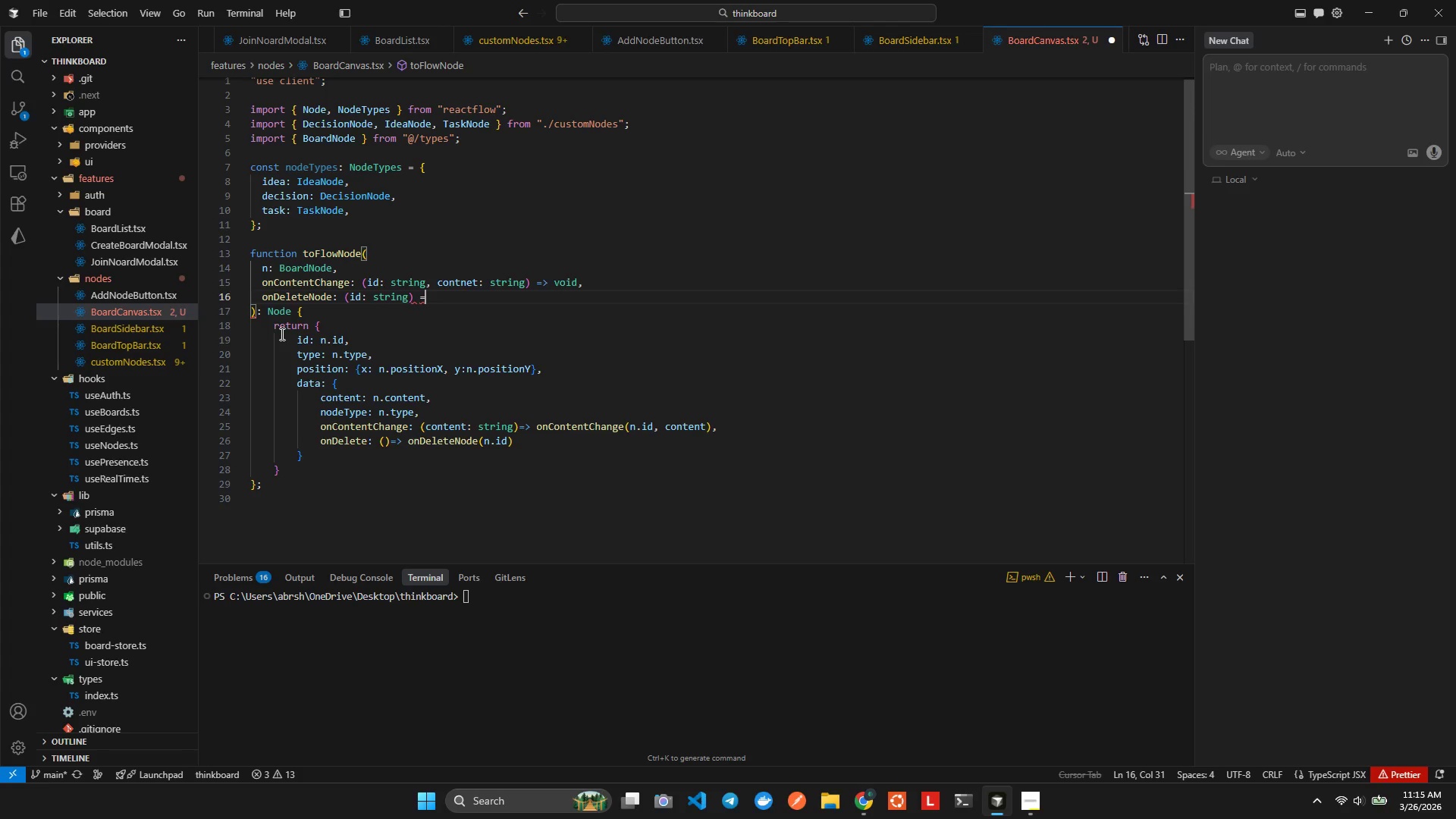 
key(Shift+Period)
 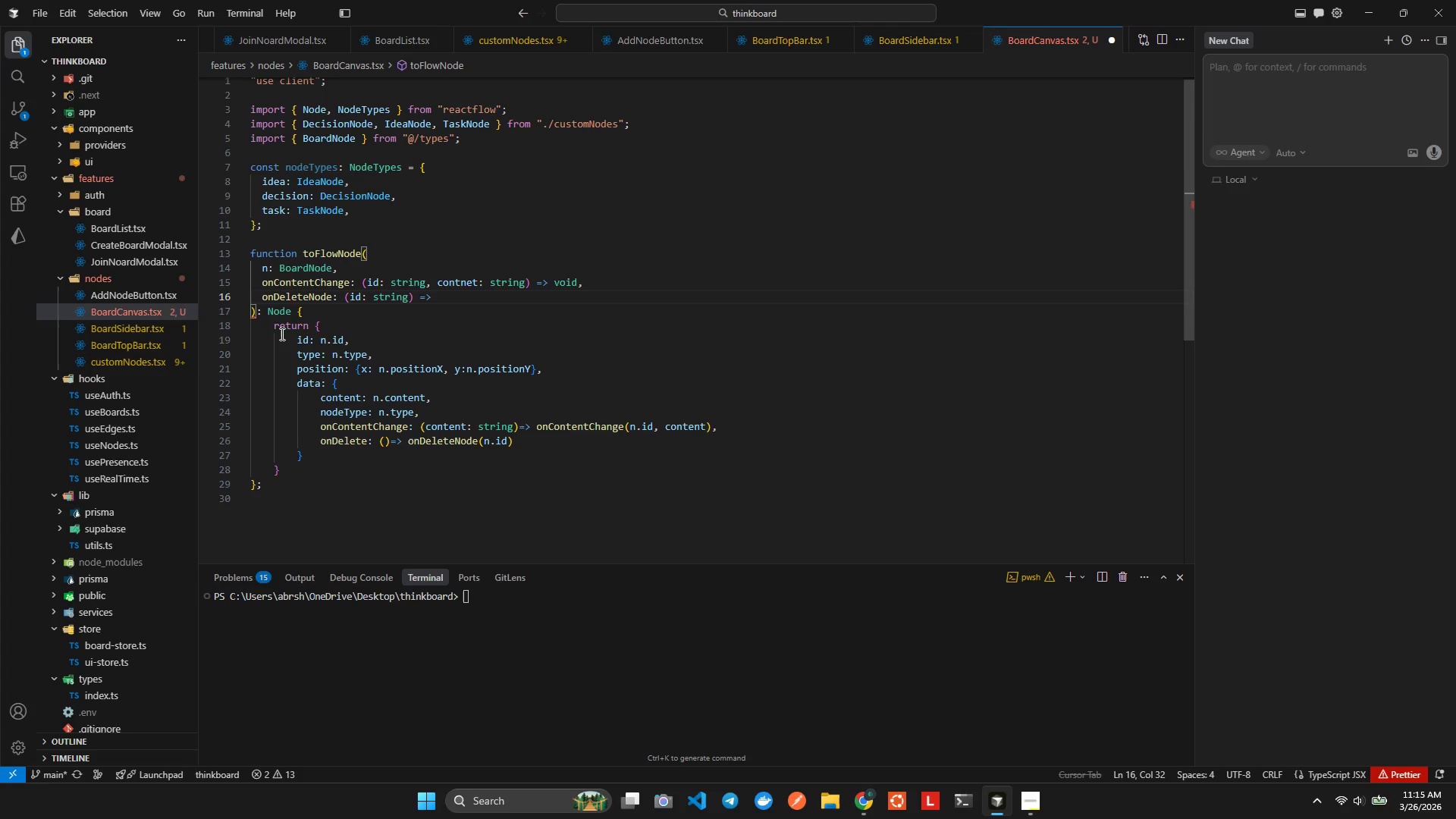 
key(Space)
 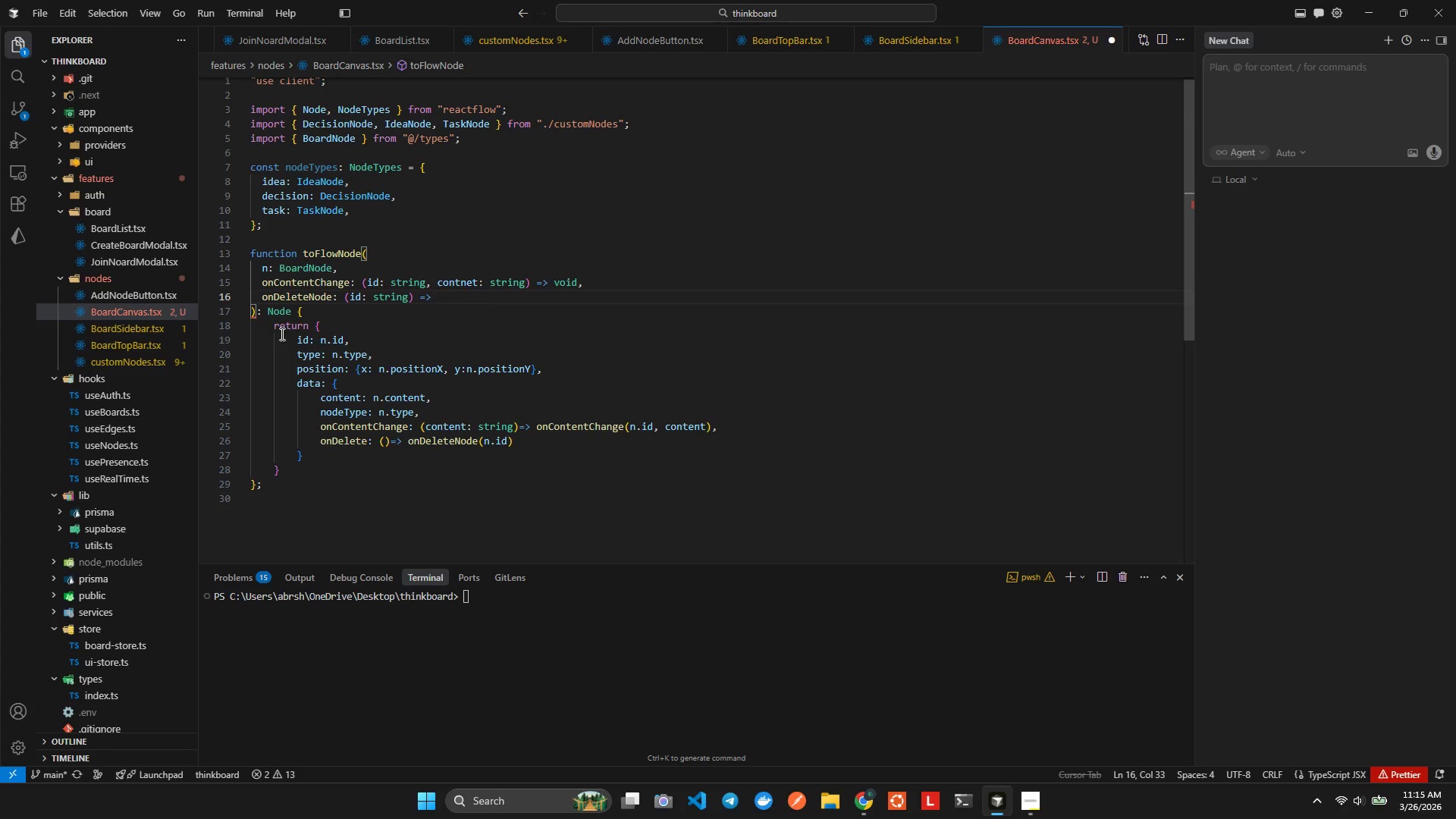 
wait(8.48)
 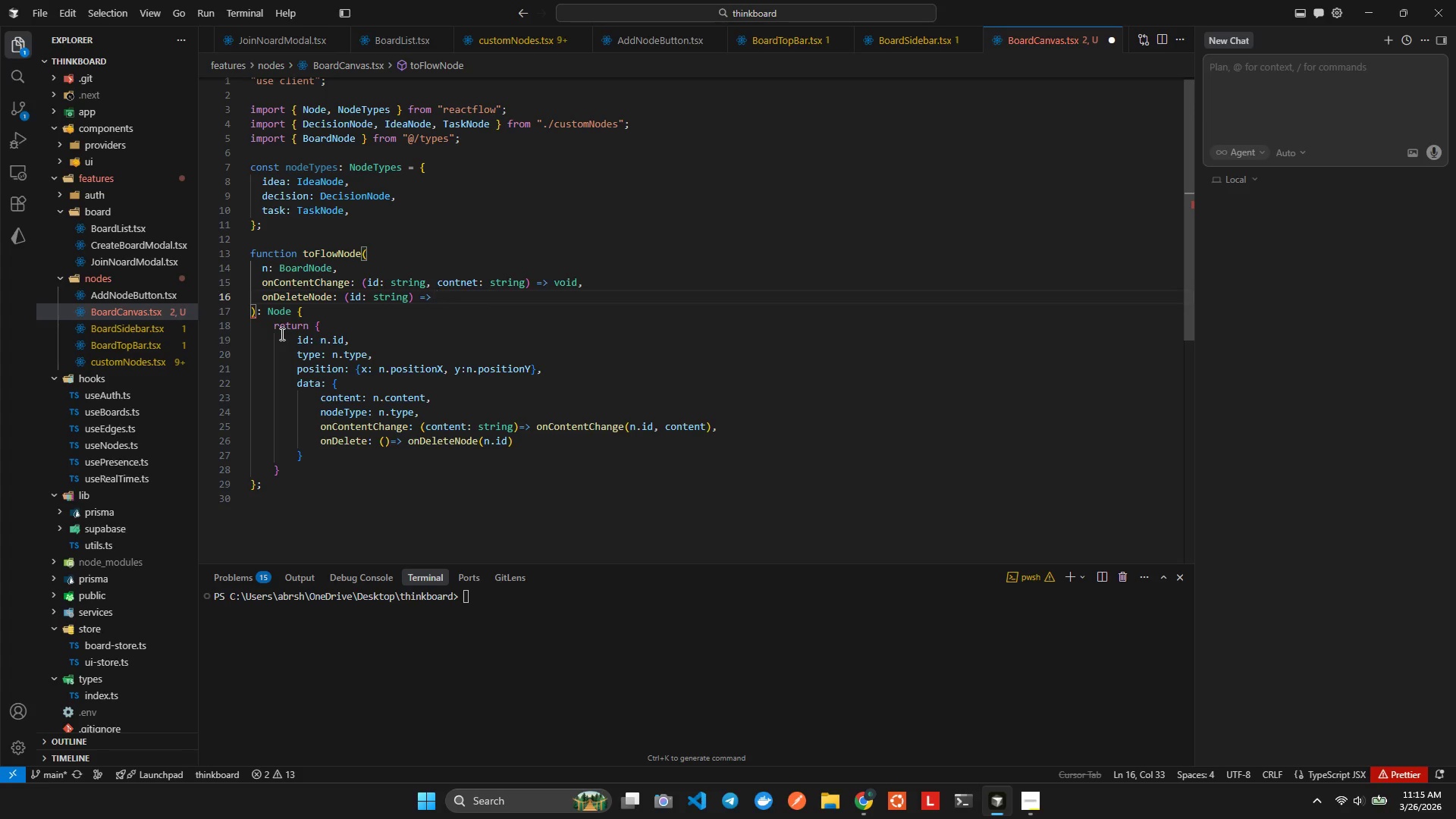 
key(ArrowLeft)
 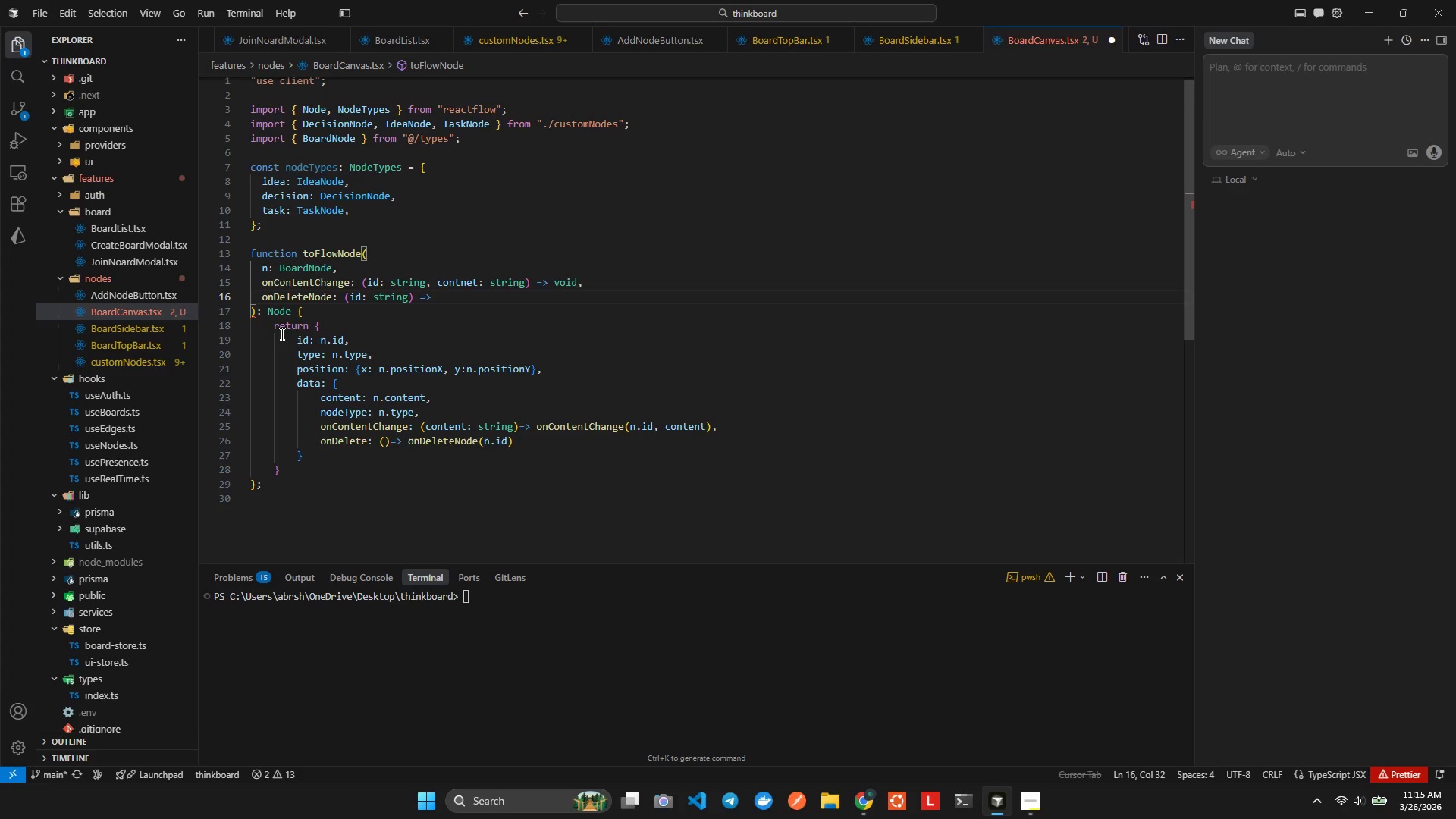 
key(Backspace)
key(Backspace)
key(Backspace)
key(Backspace)
key(Backspace)
key(Backspace)
type( ())
 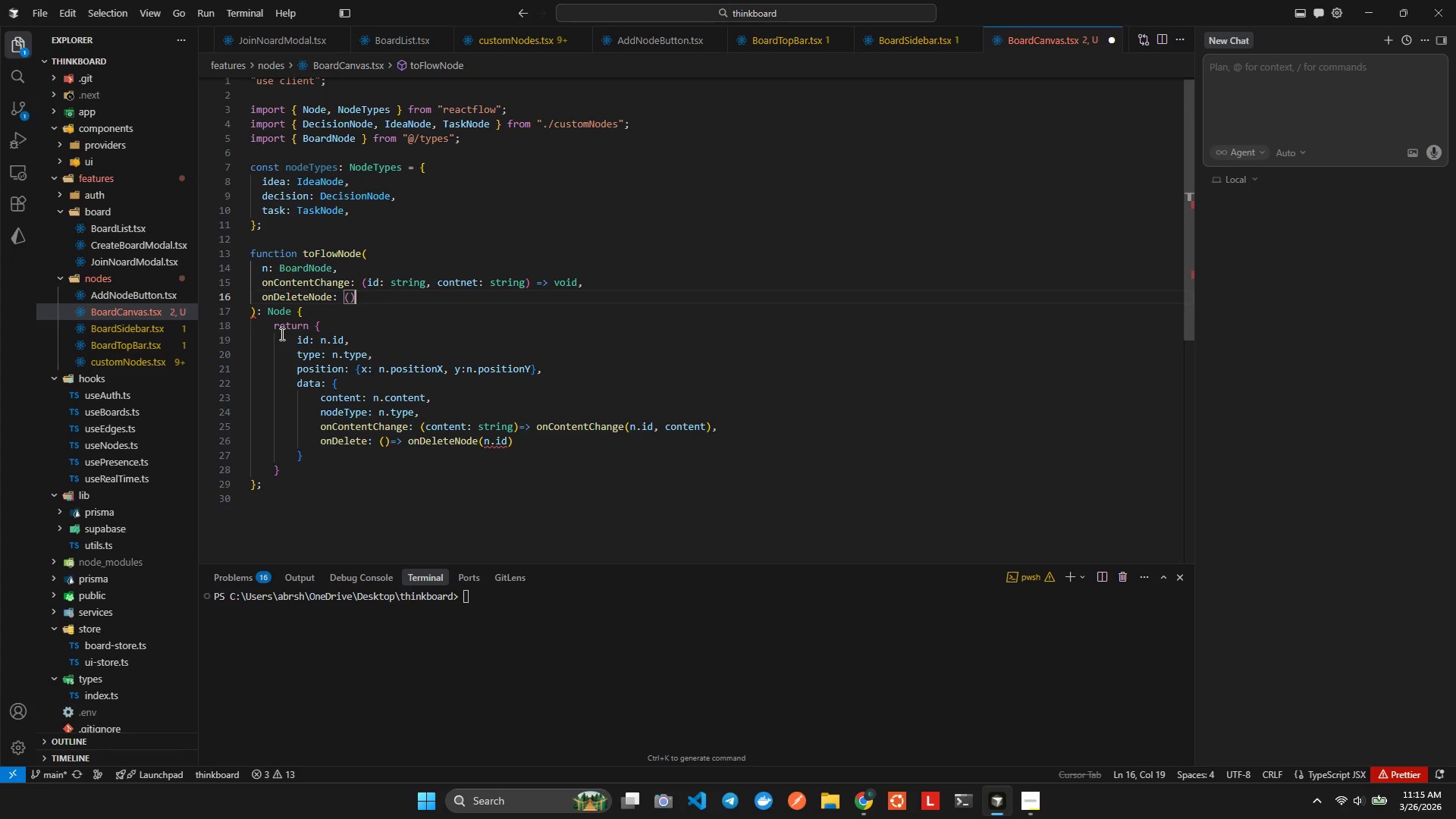 
key(Control+Z)
 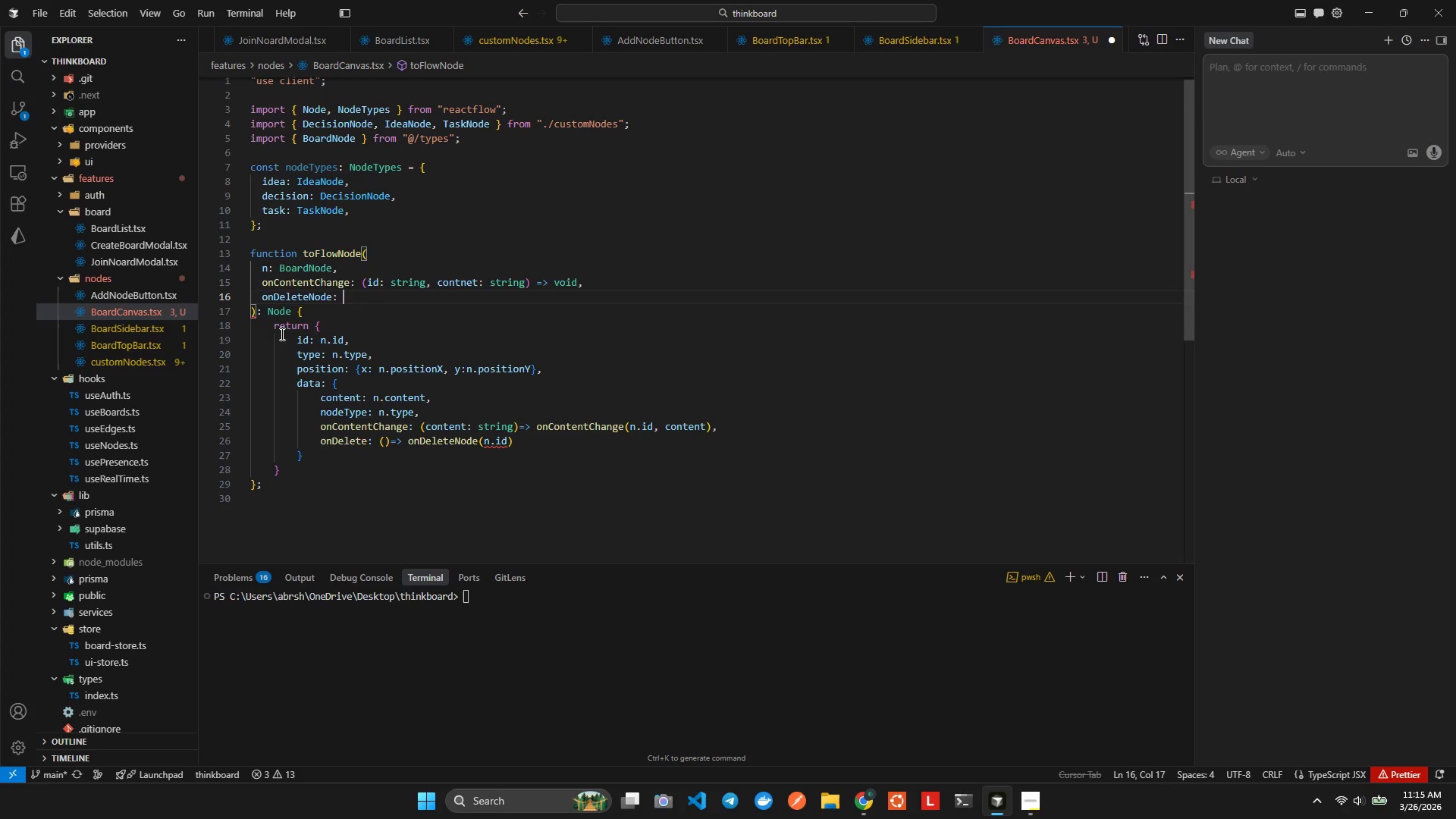 
key(Control+Z)
 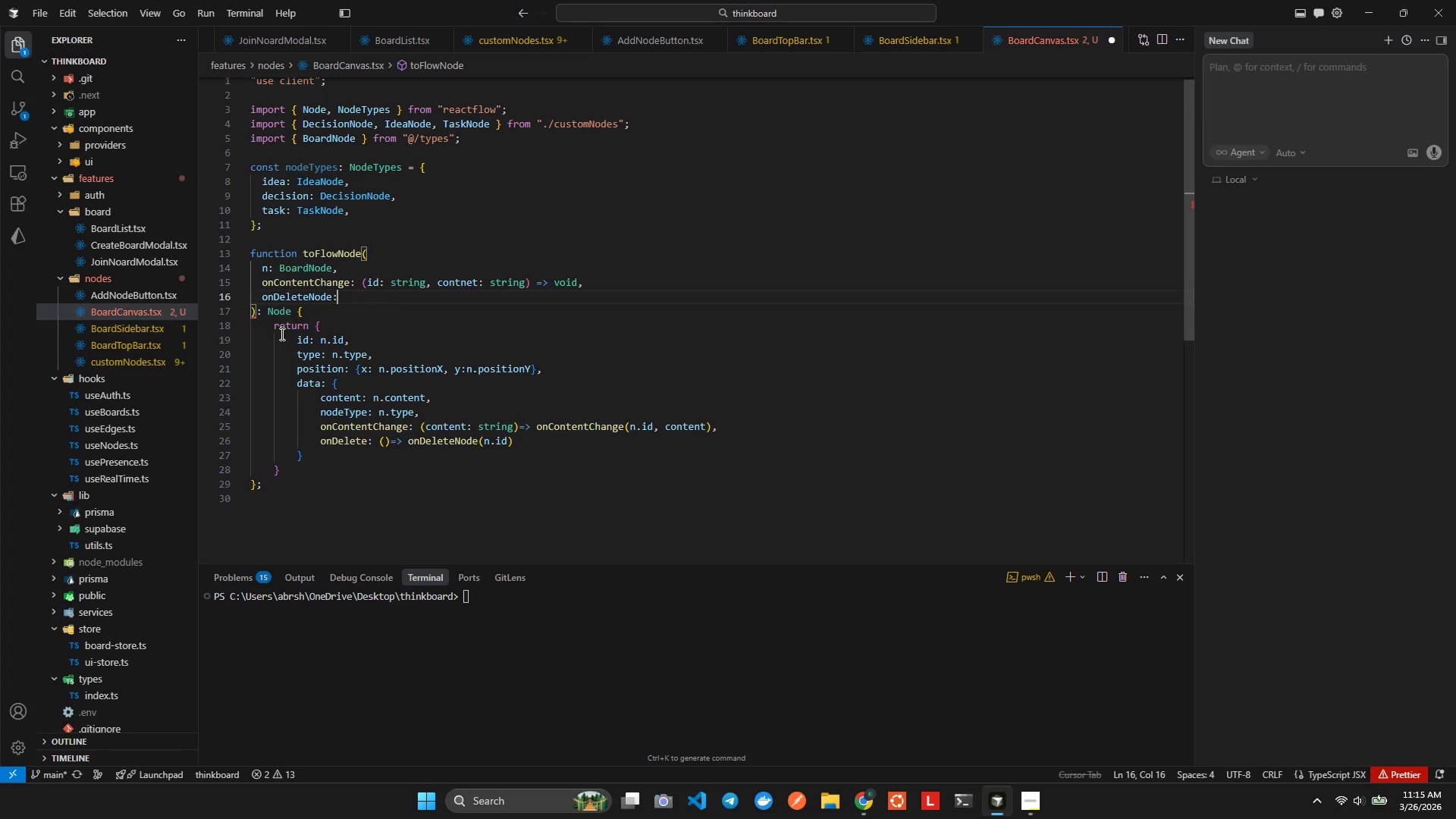 
key(Control+Z)
 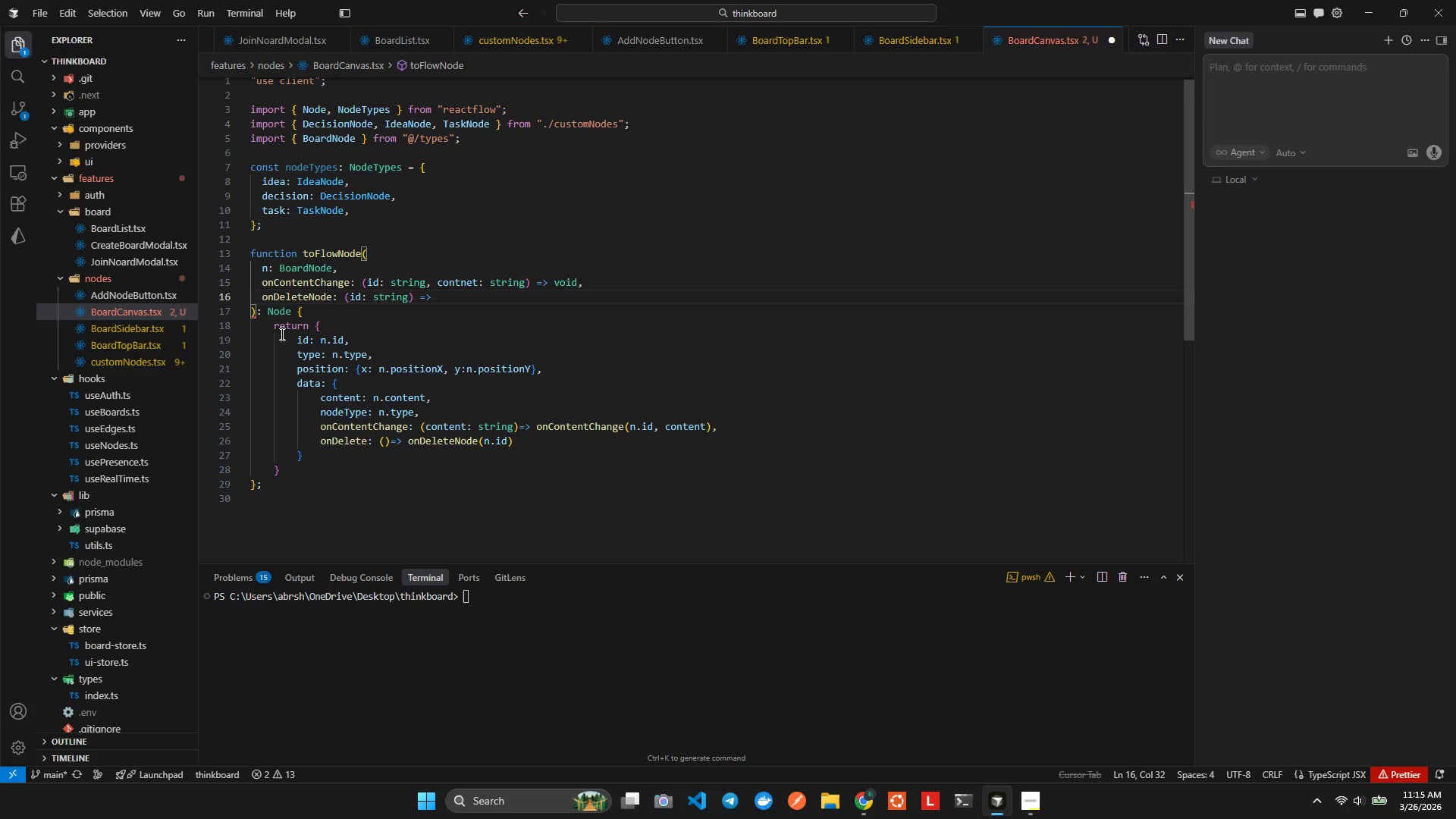 
type( void)
 